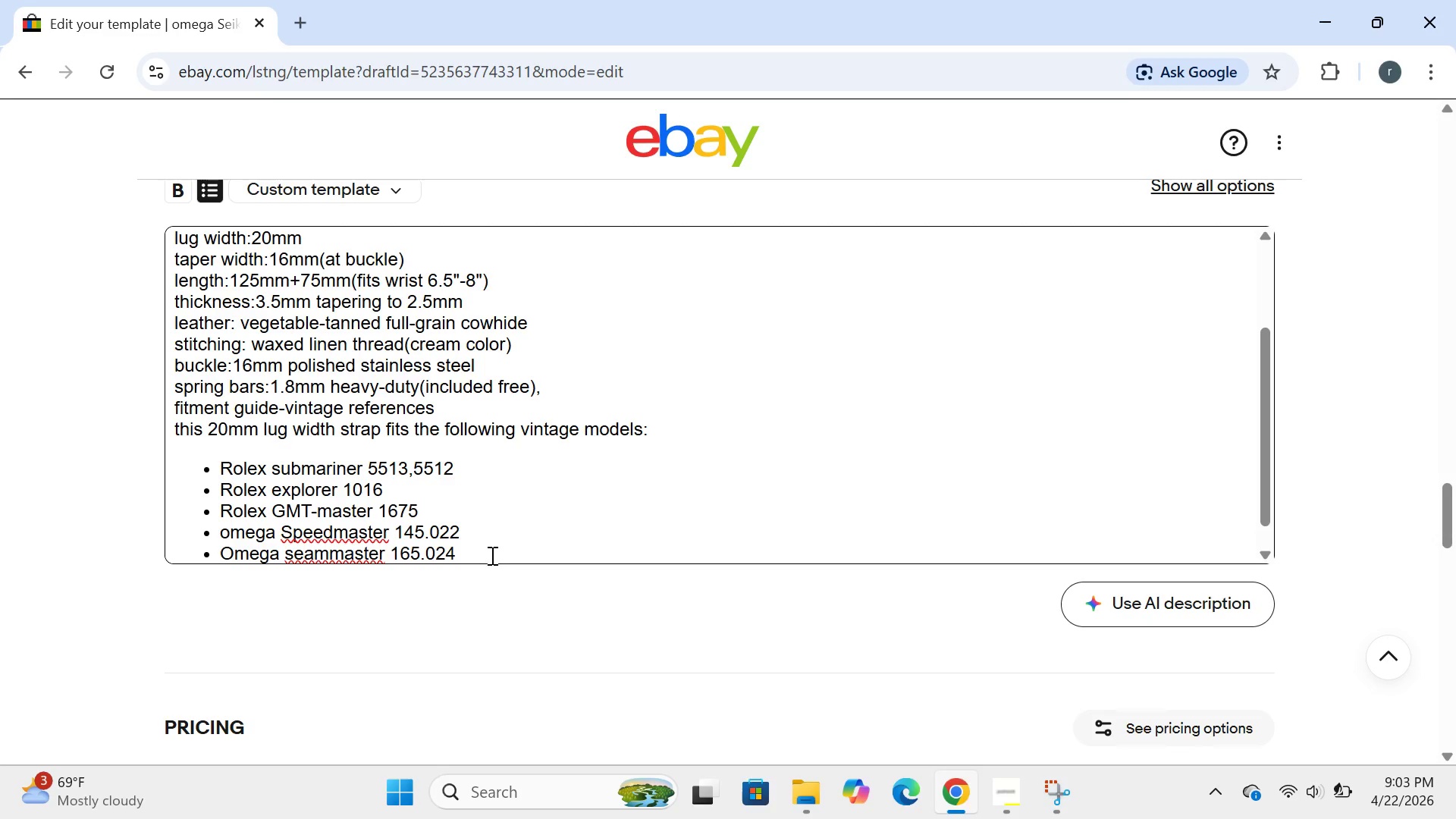 
key(Enter)
 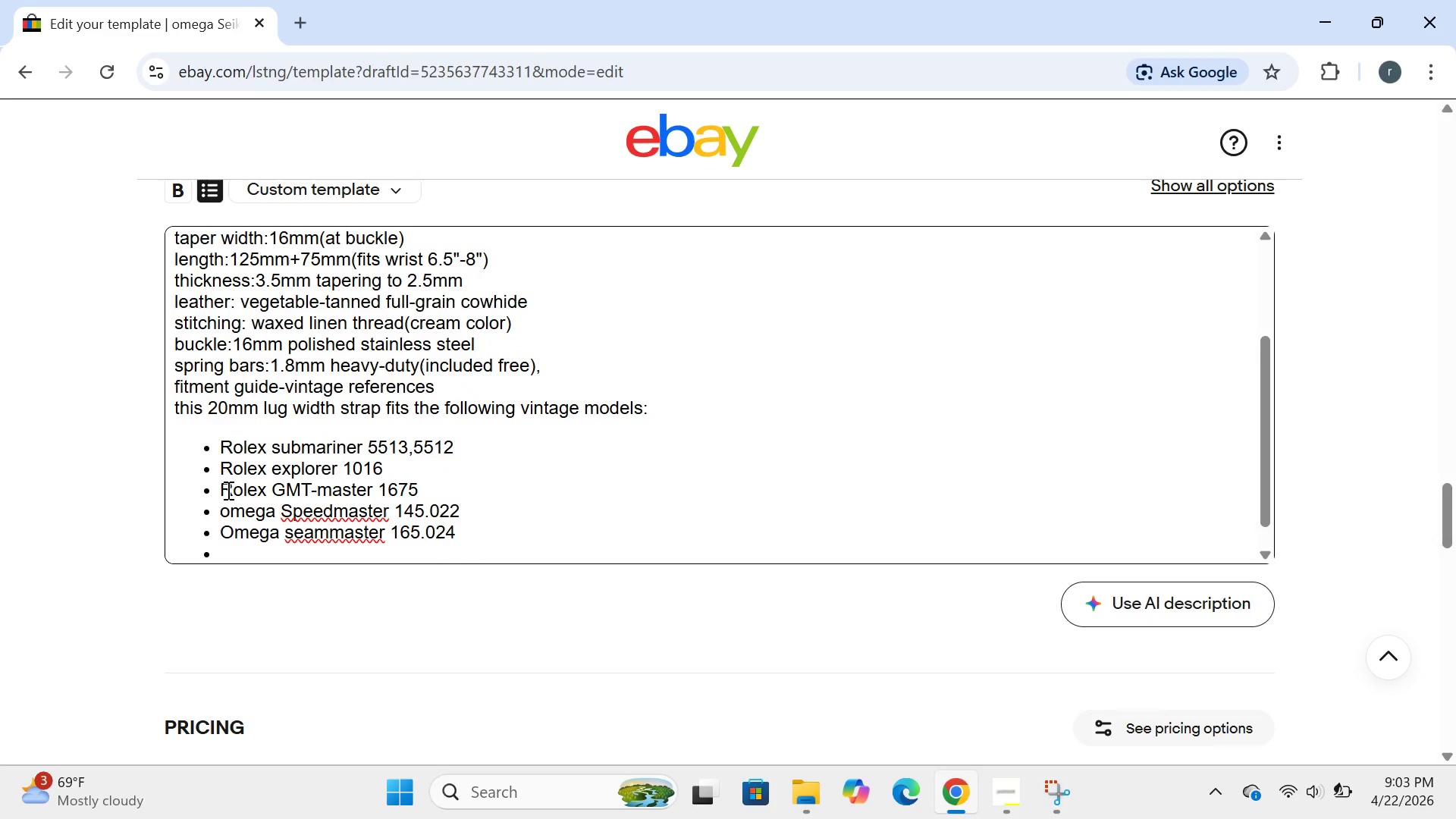 
left_click([333, 534])
 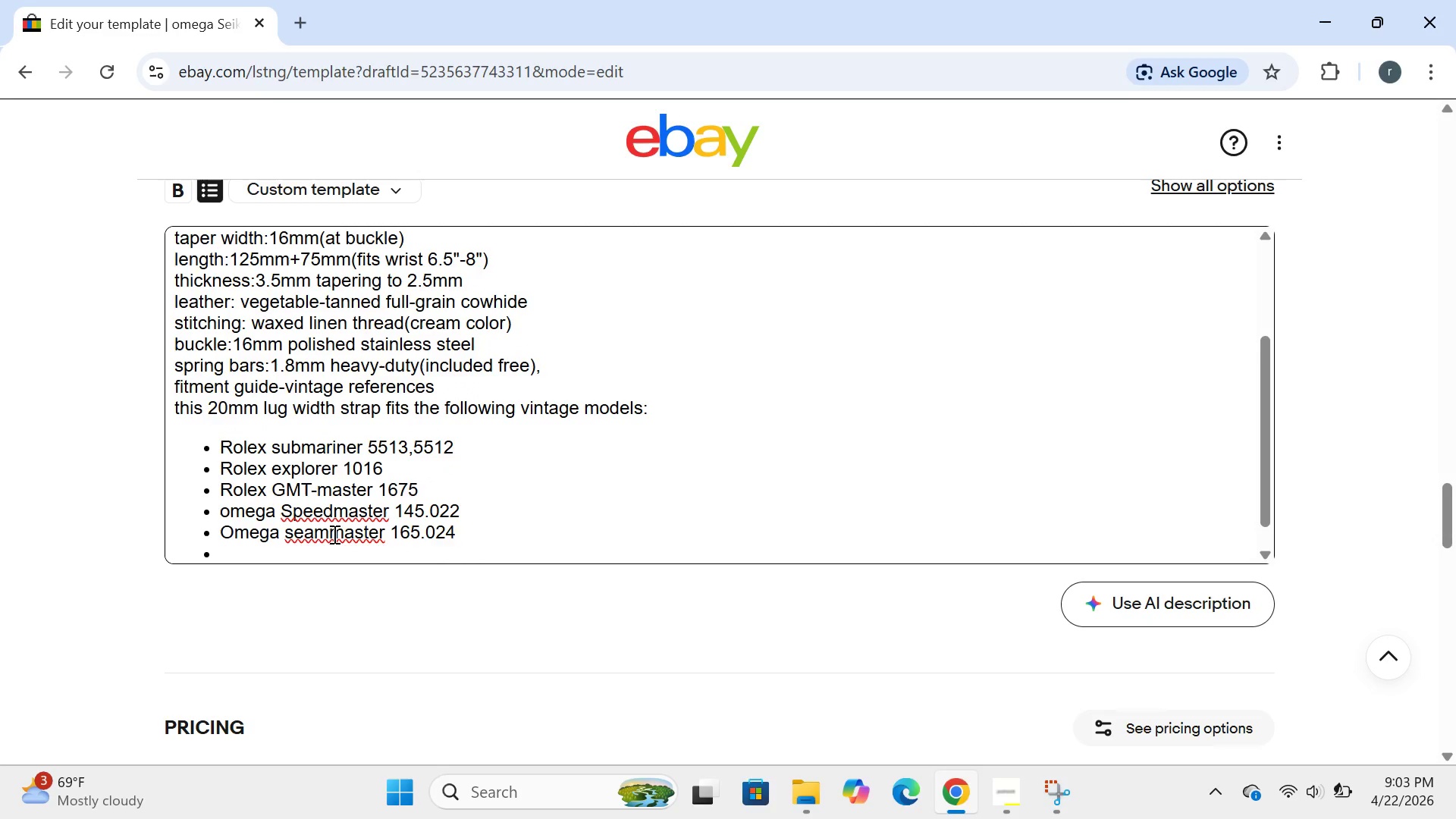 
key(Backspace)
 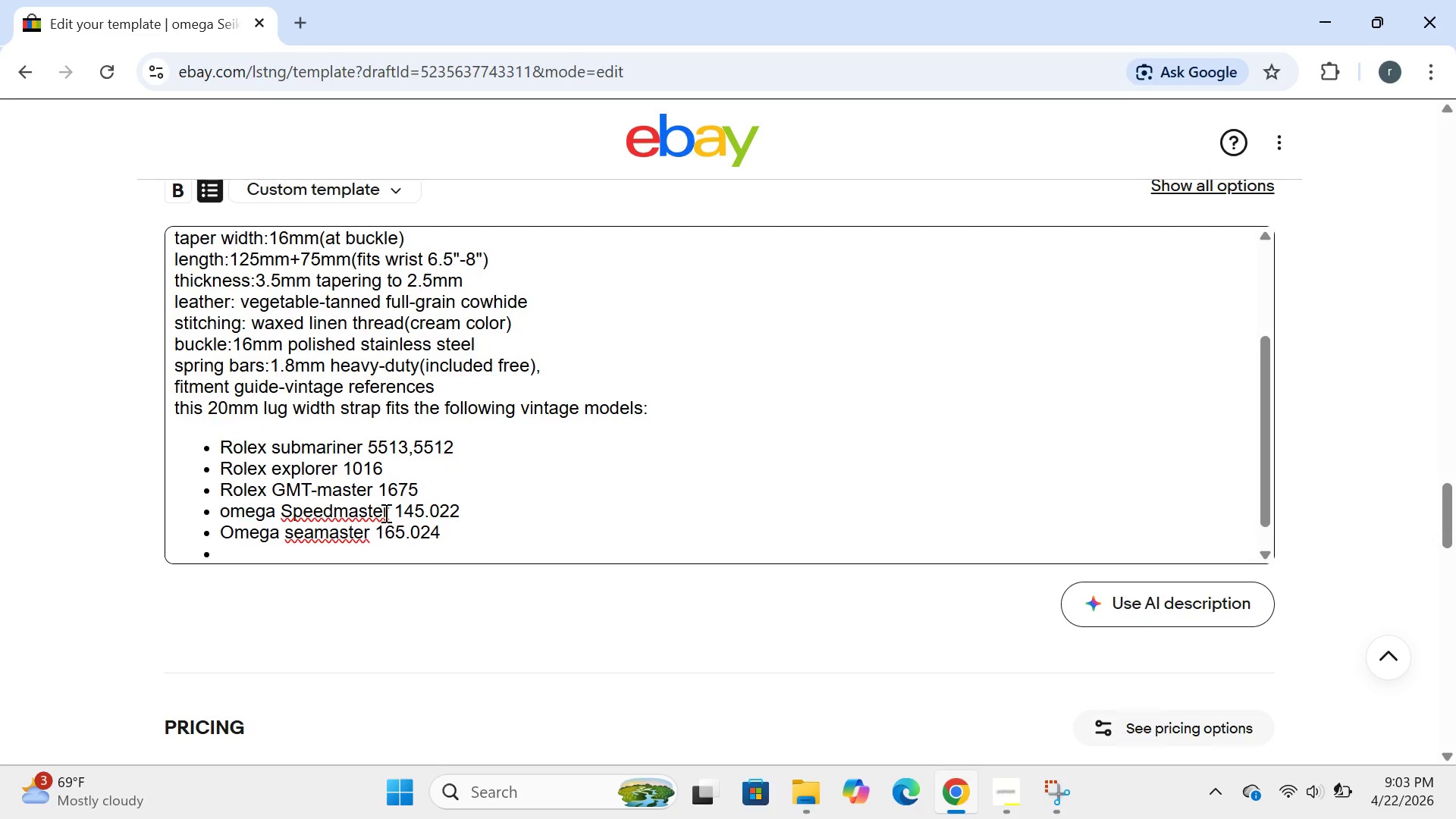 
left_click([453, 537])
 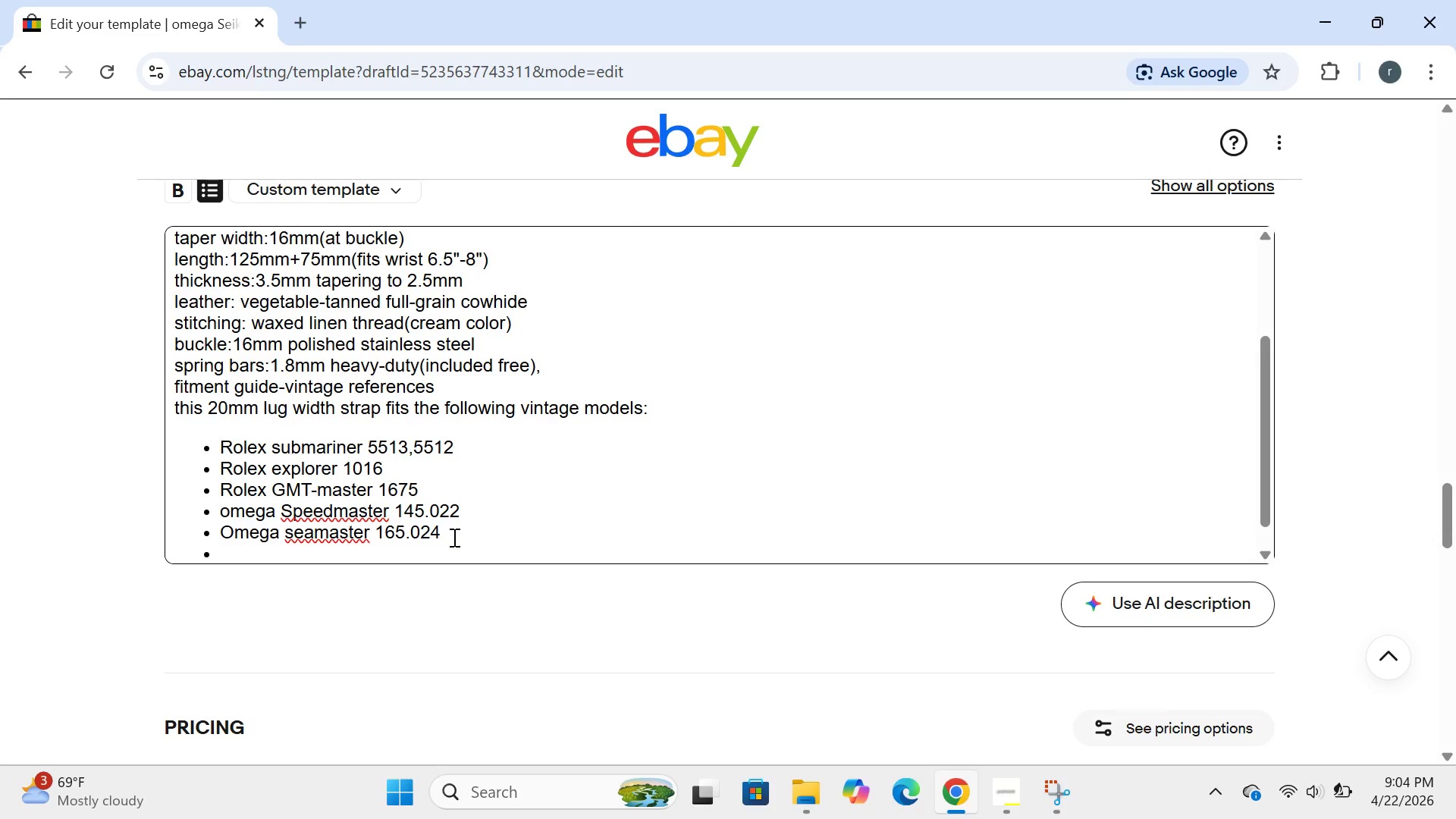 
key(Enter)
 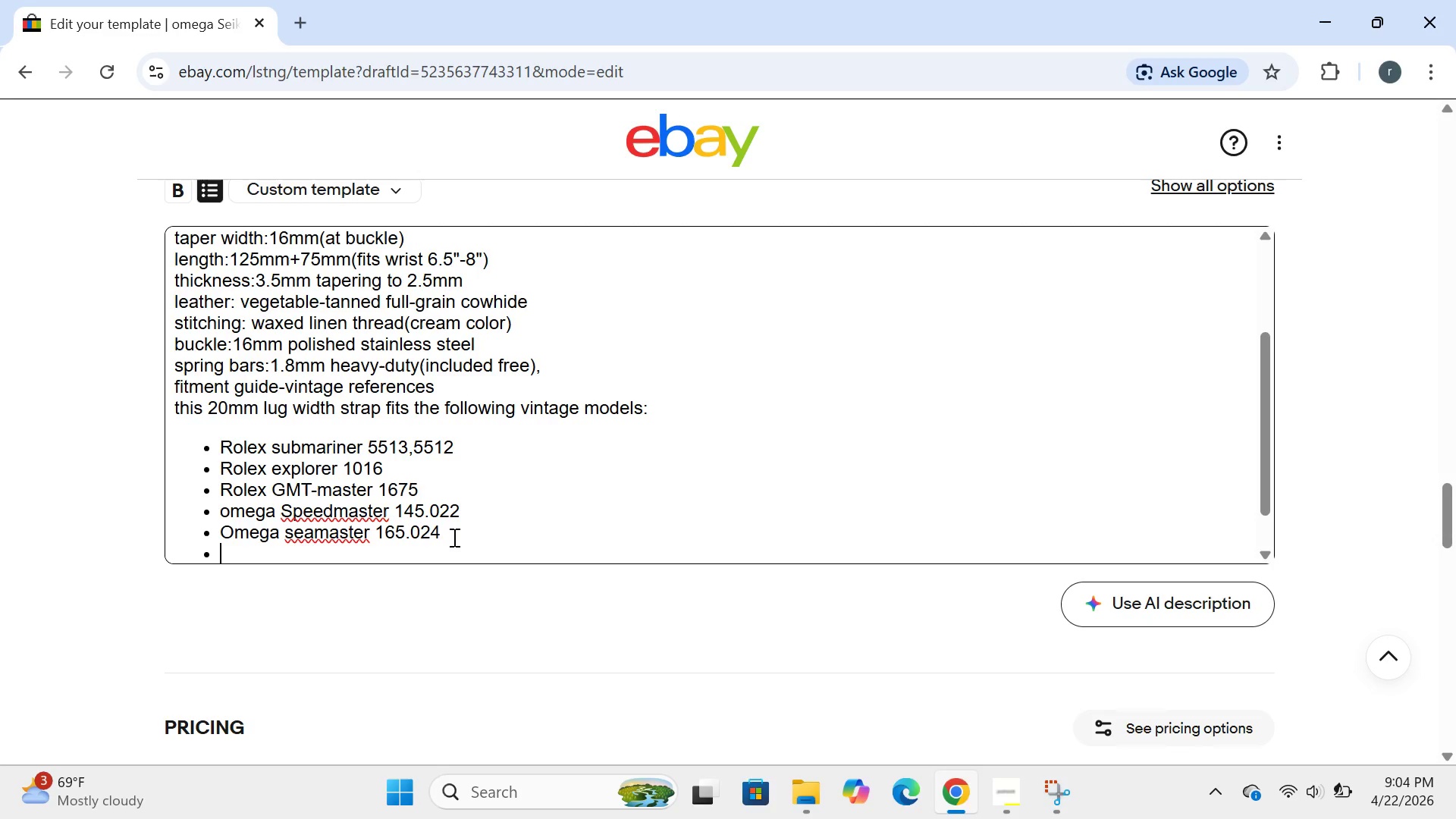 
type(seiko 6308)
key(Backspace)
type(9=)
key(Backspace)
type(-7)
key(Backspace)
type(00)
 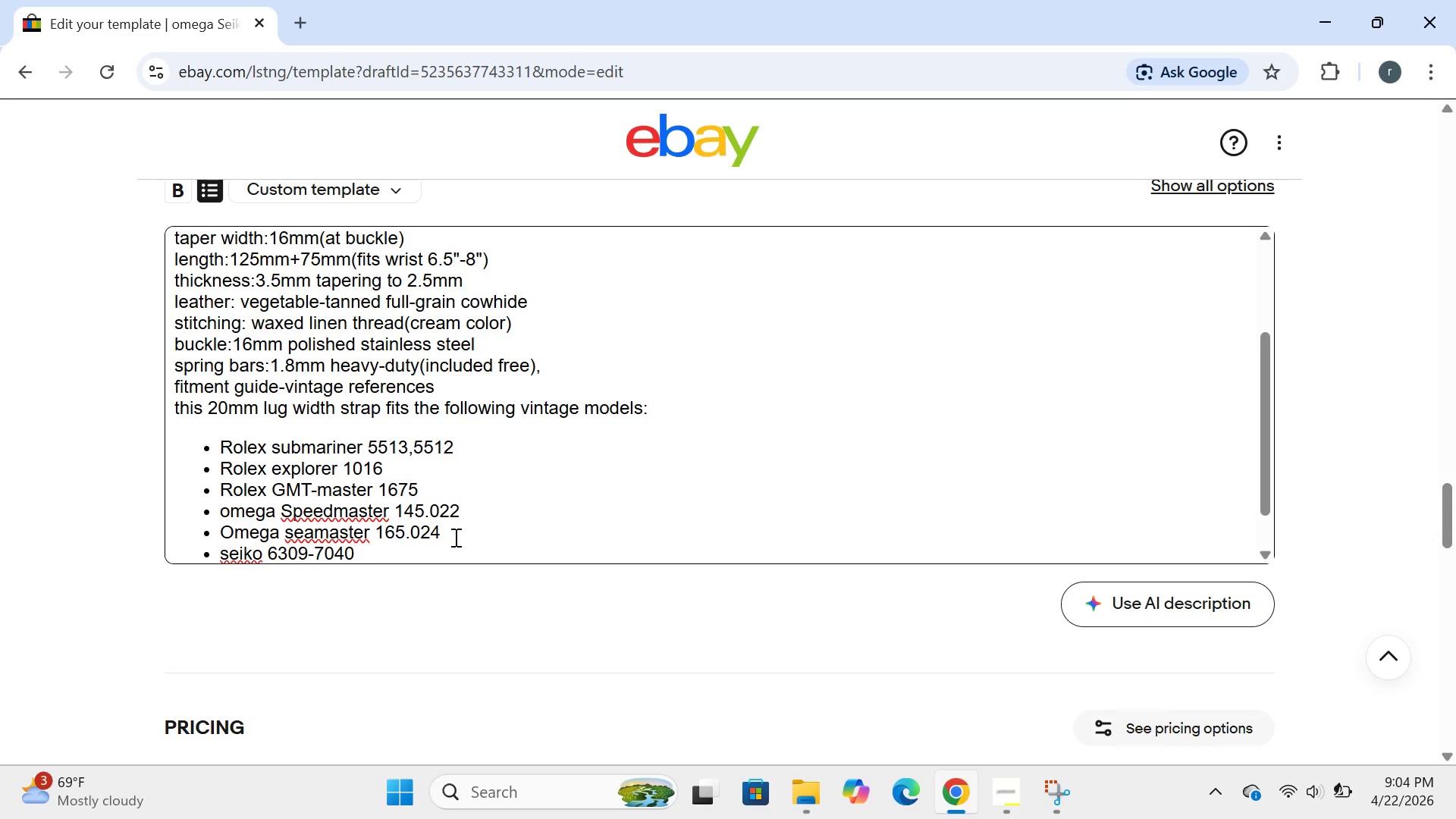 
hold_key(key=4, duration=0.34)
 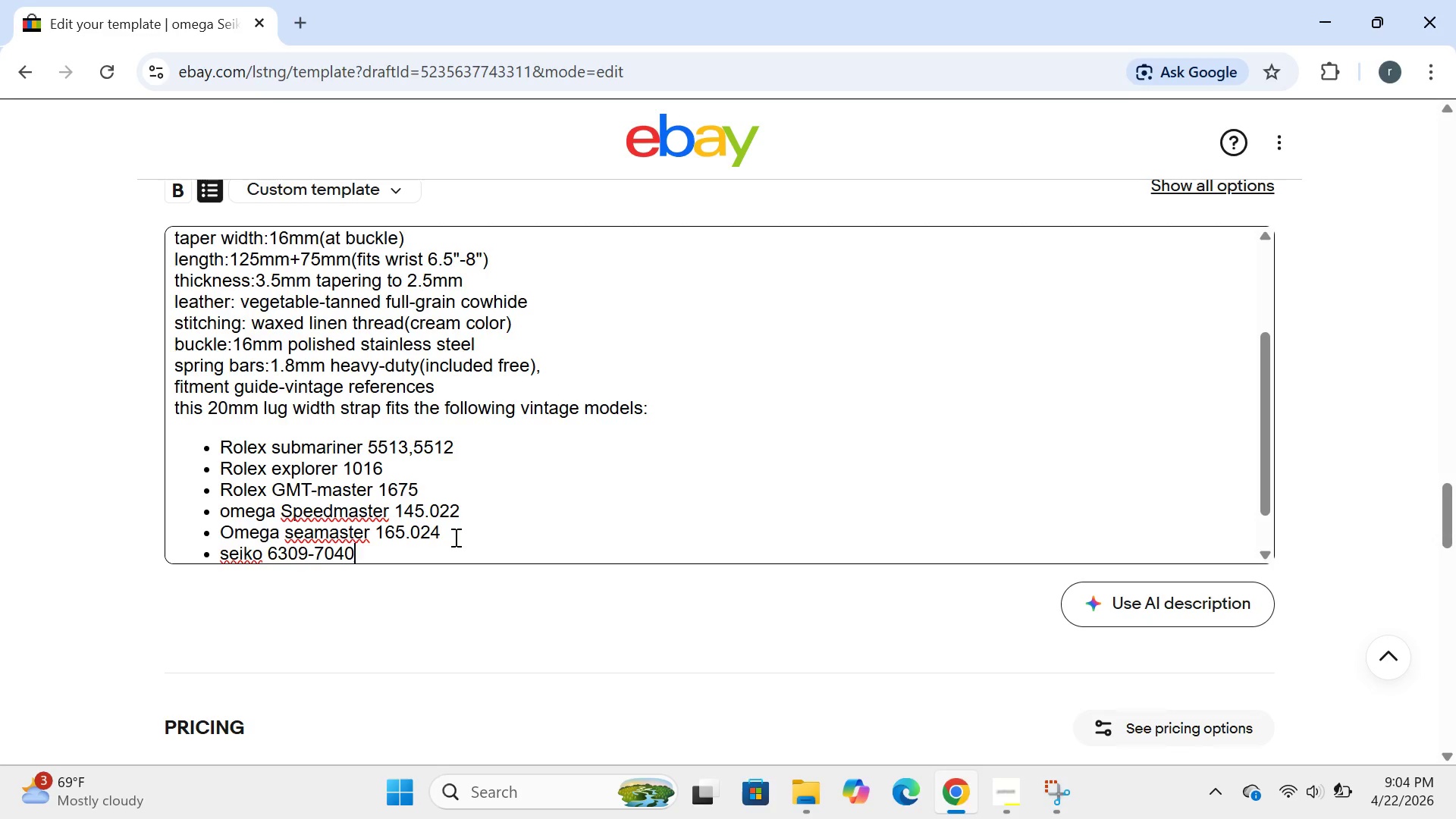 
key(Enter)
 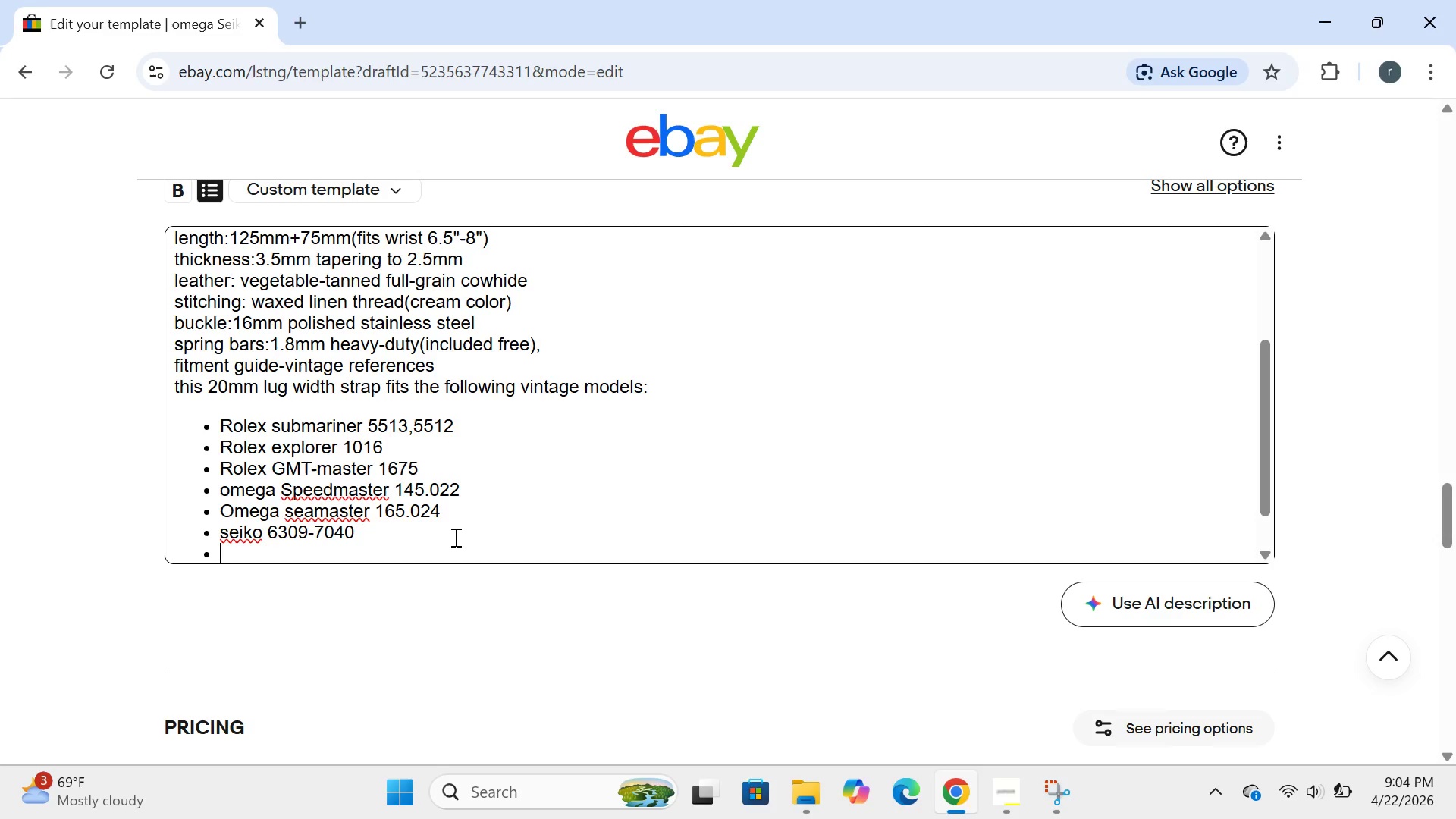 
type(s)
key(Backspace)
type(Seiko 61050)
key(Backspace)
type(-8110)
 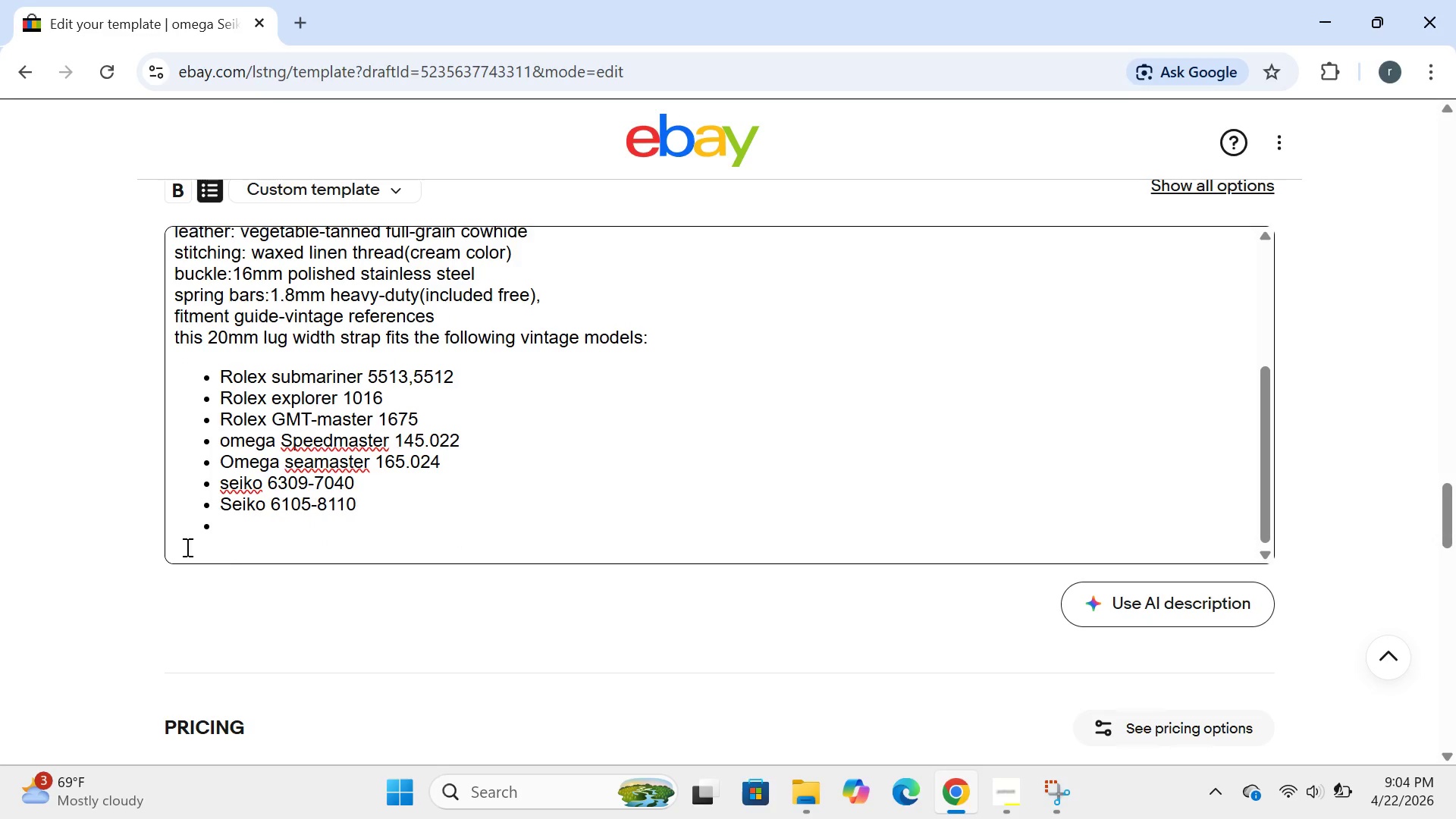 
left_click([229, 480])
 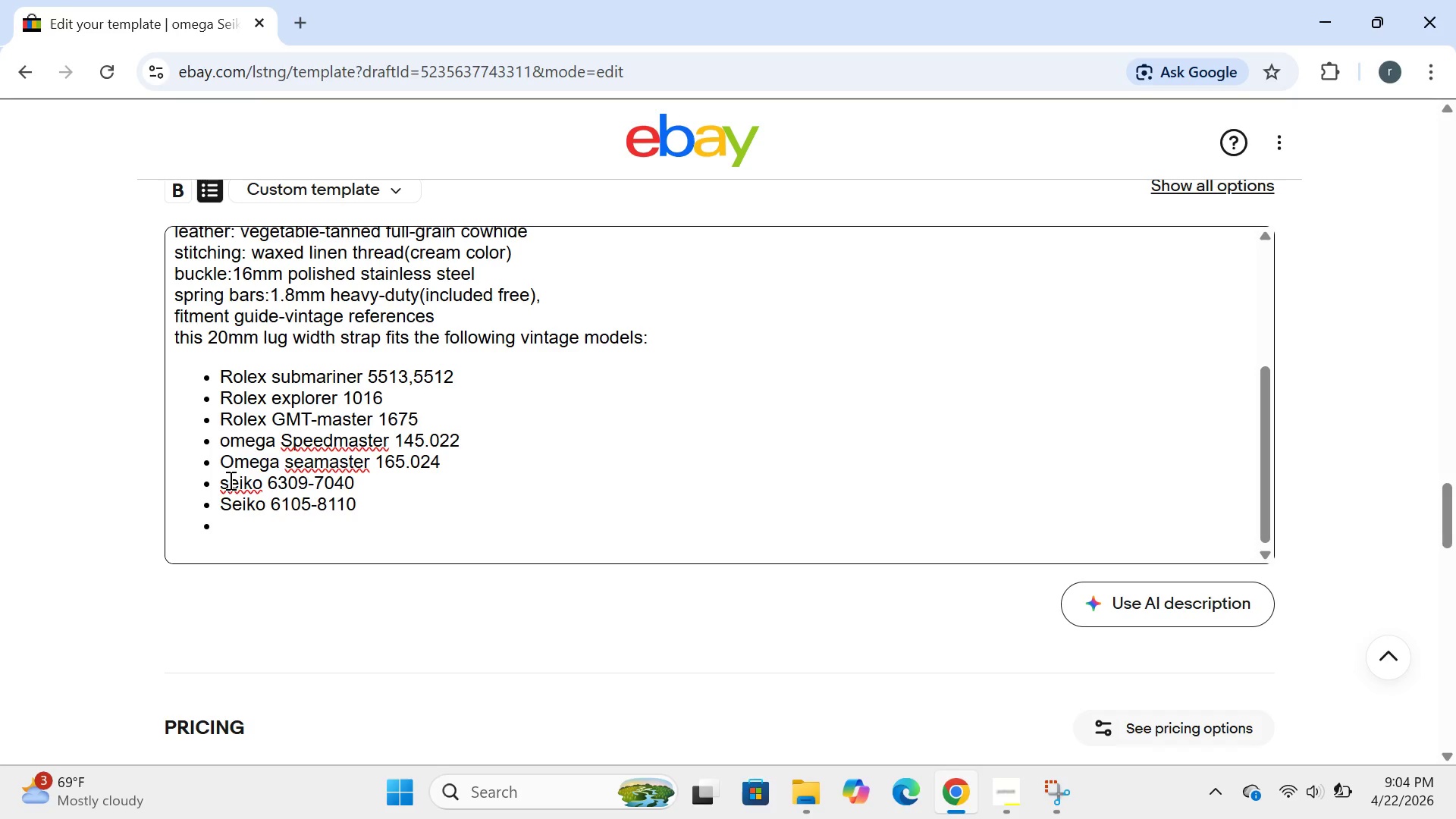 
key(Backspace)
 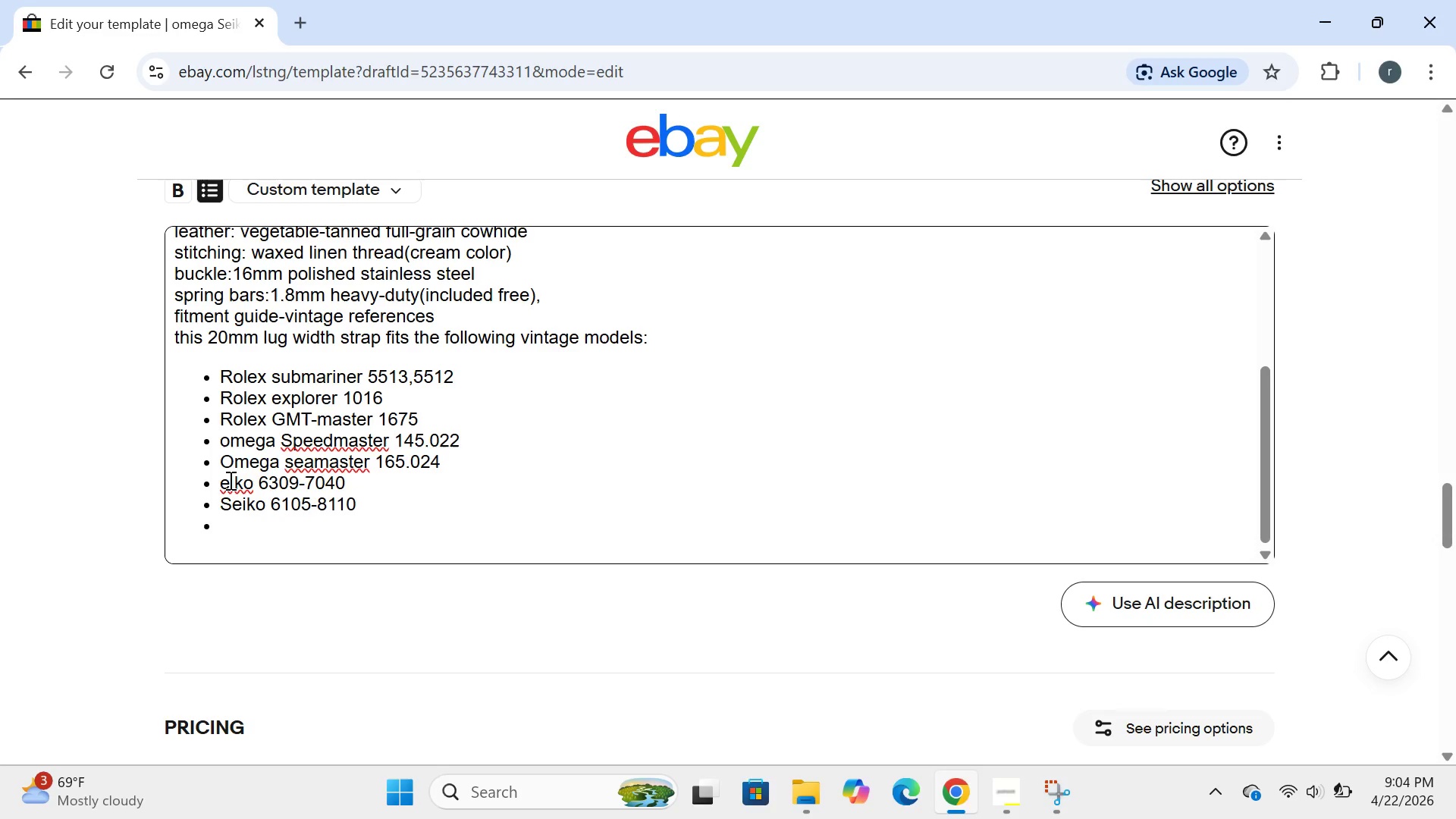 
key(CapsLock)
 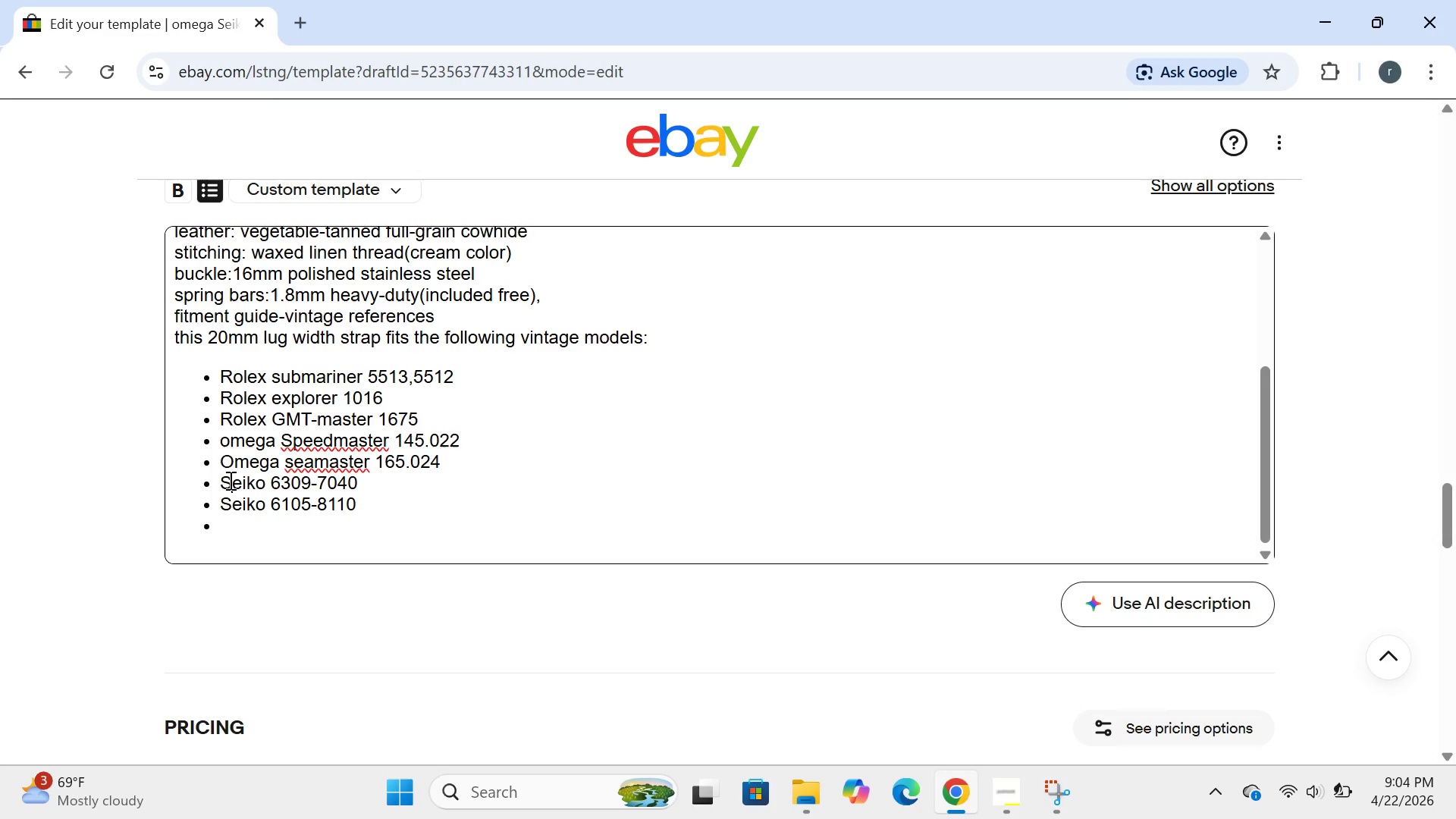 
key(S)
 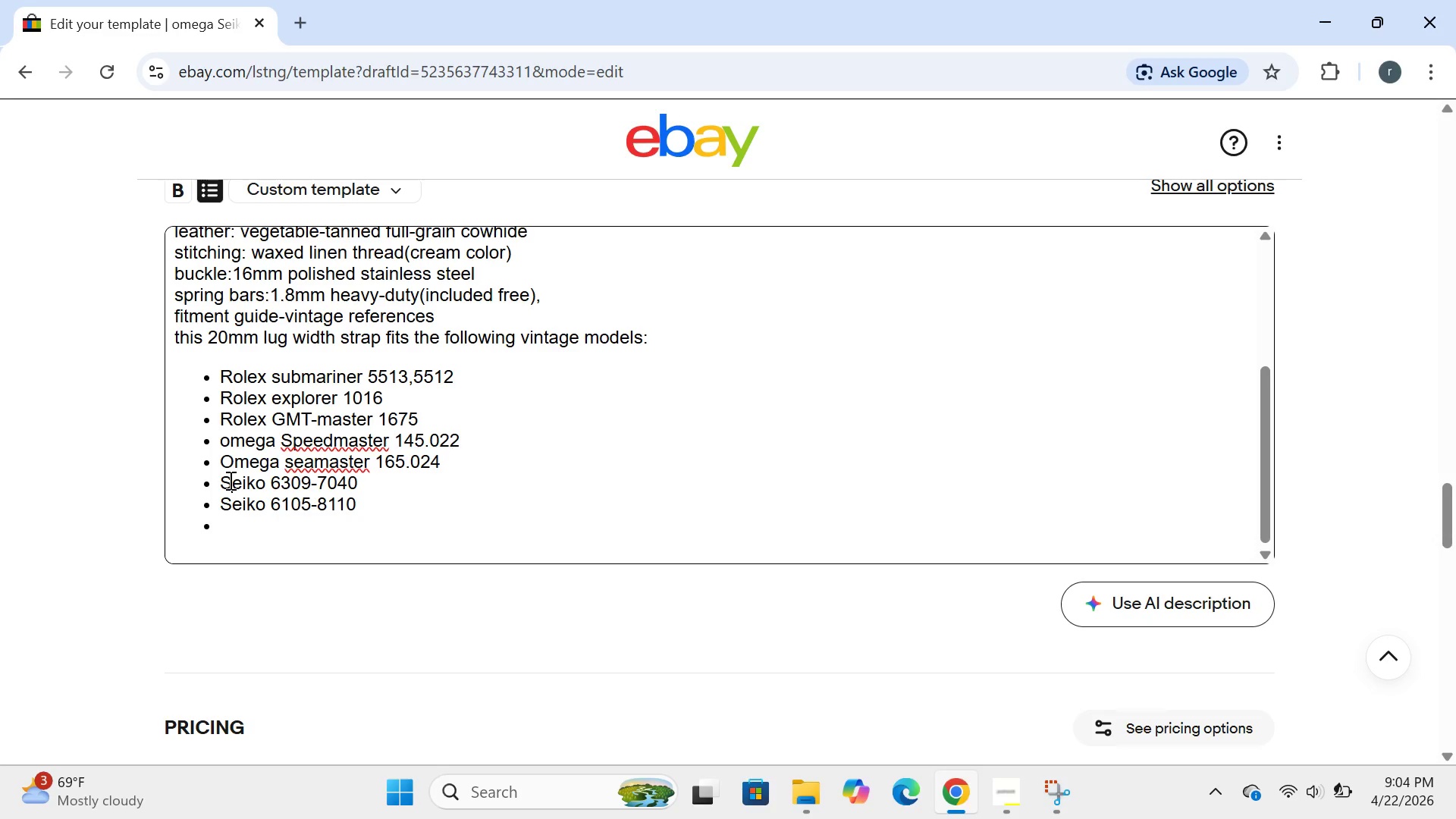 
key(CapsLock)
 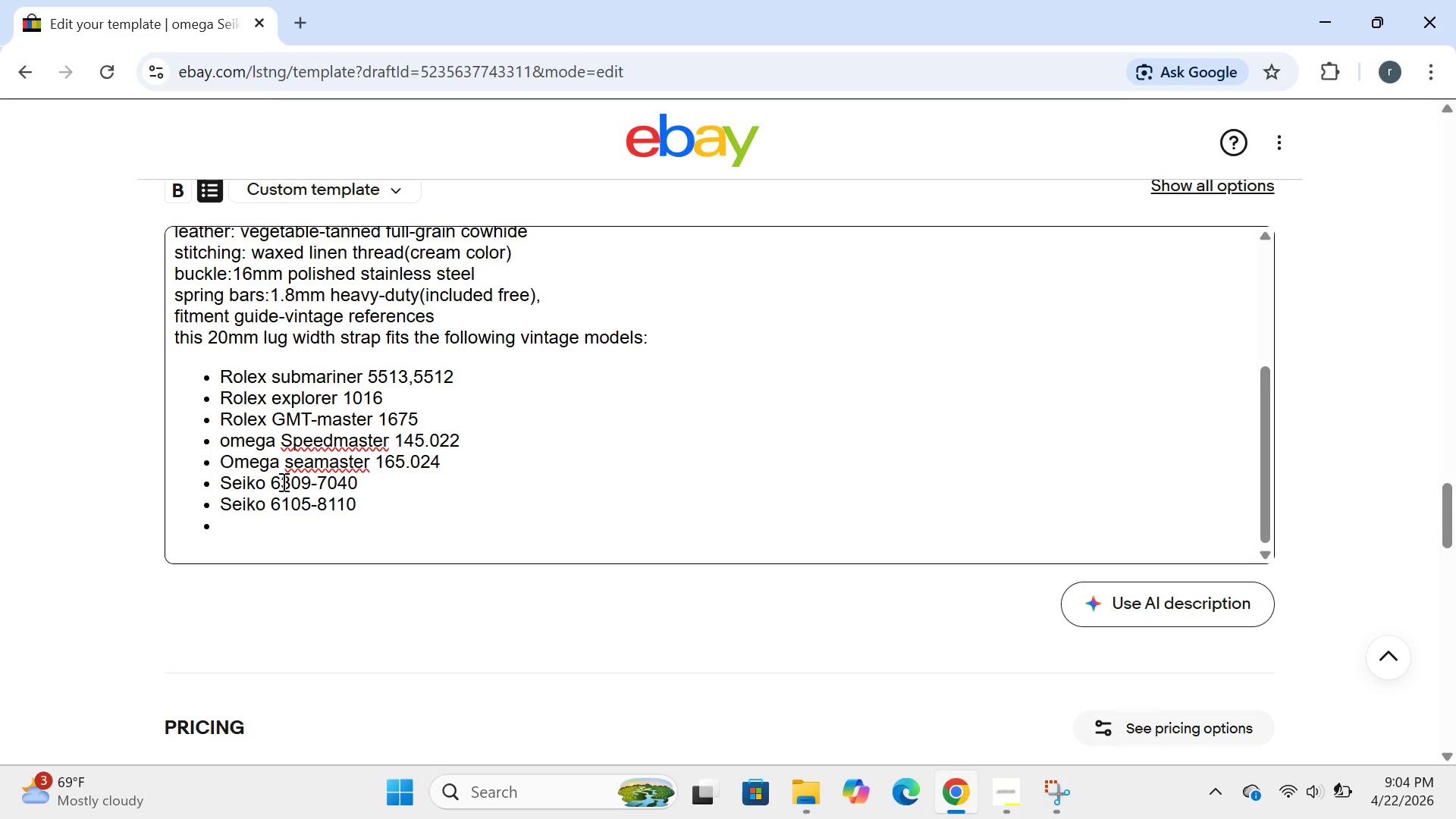 
wait(8.64)
 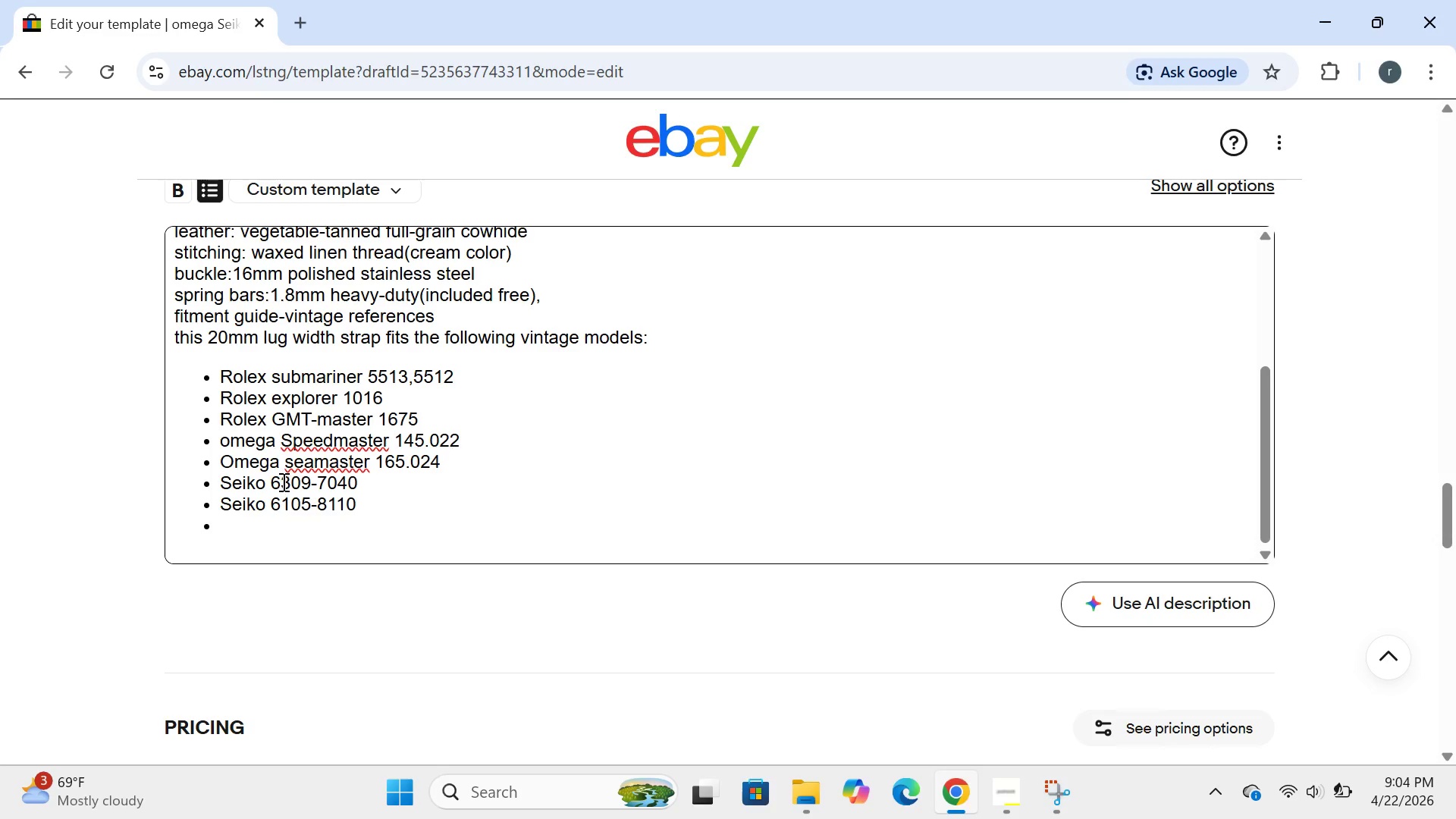 
left_click([297, 458])
 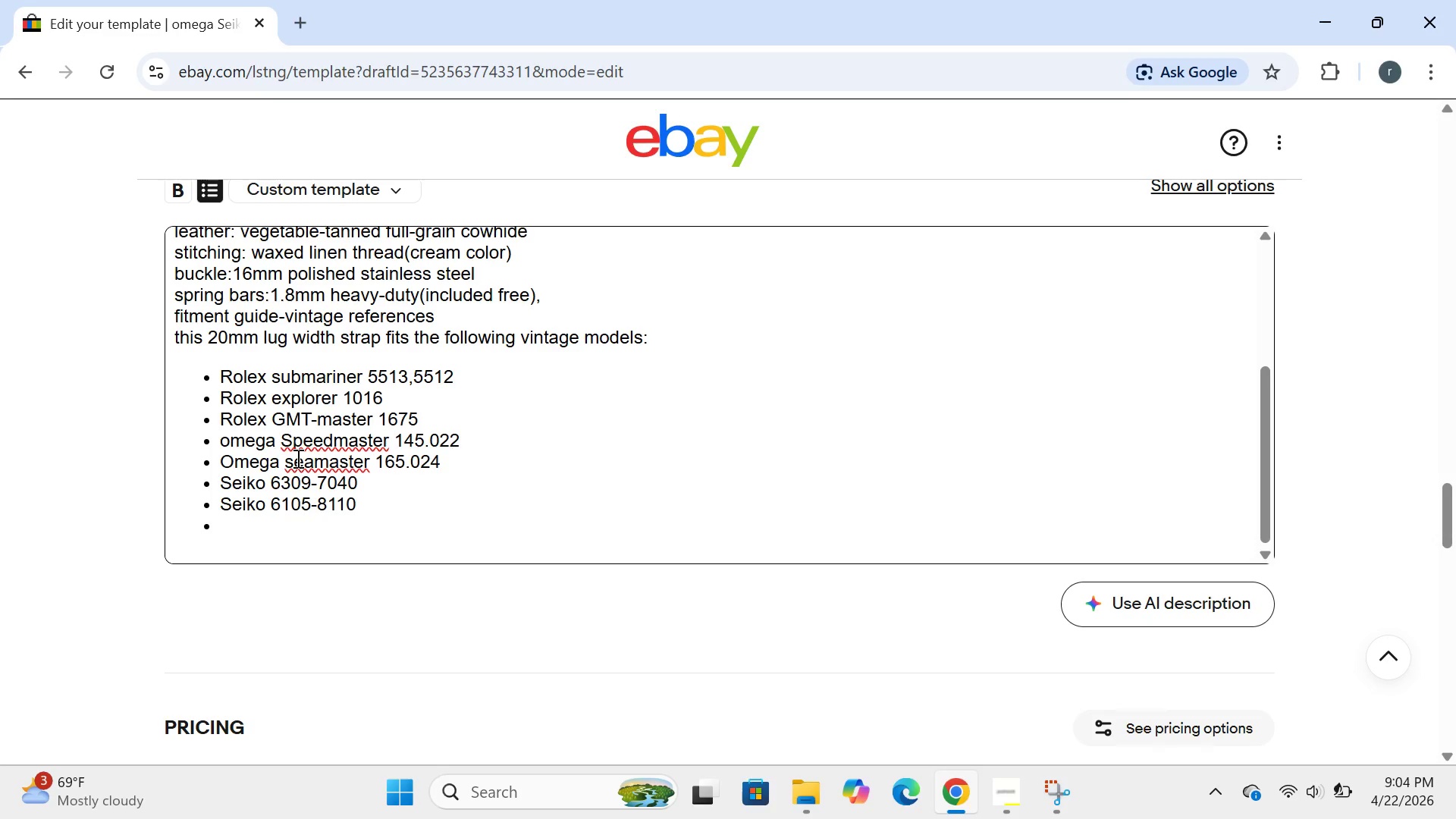 
key(Backspace)
 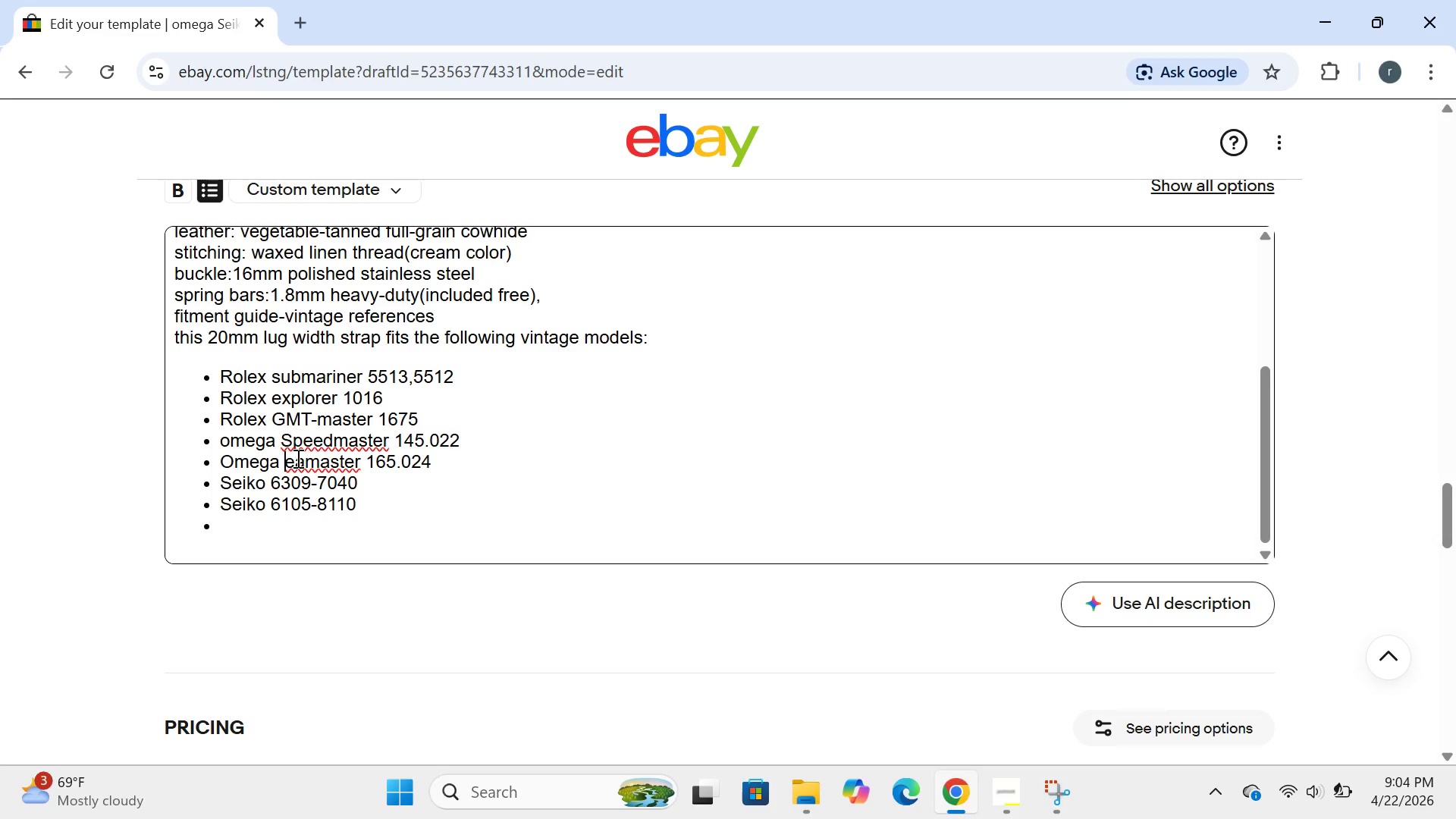 
key(CapsLock)
 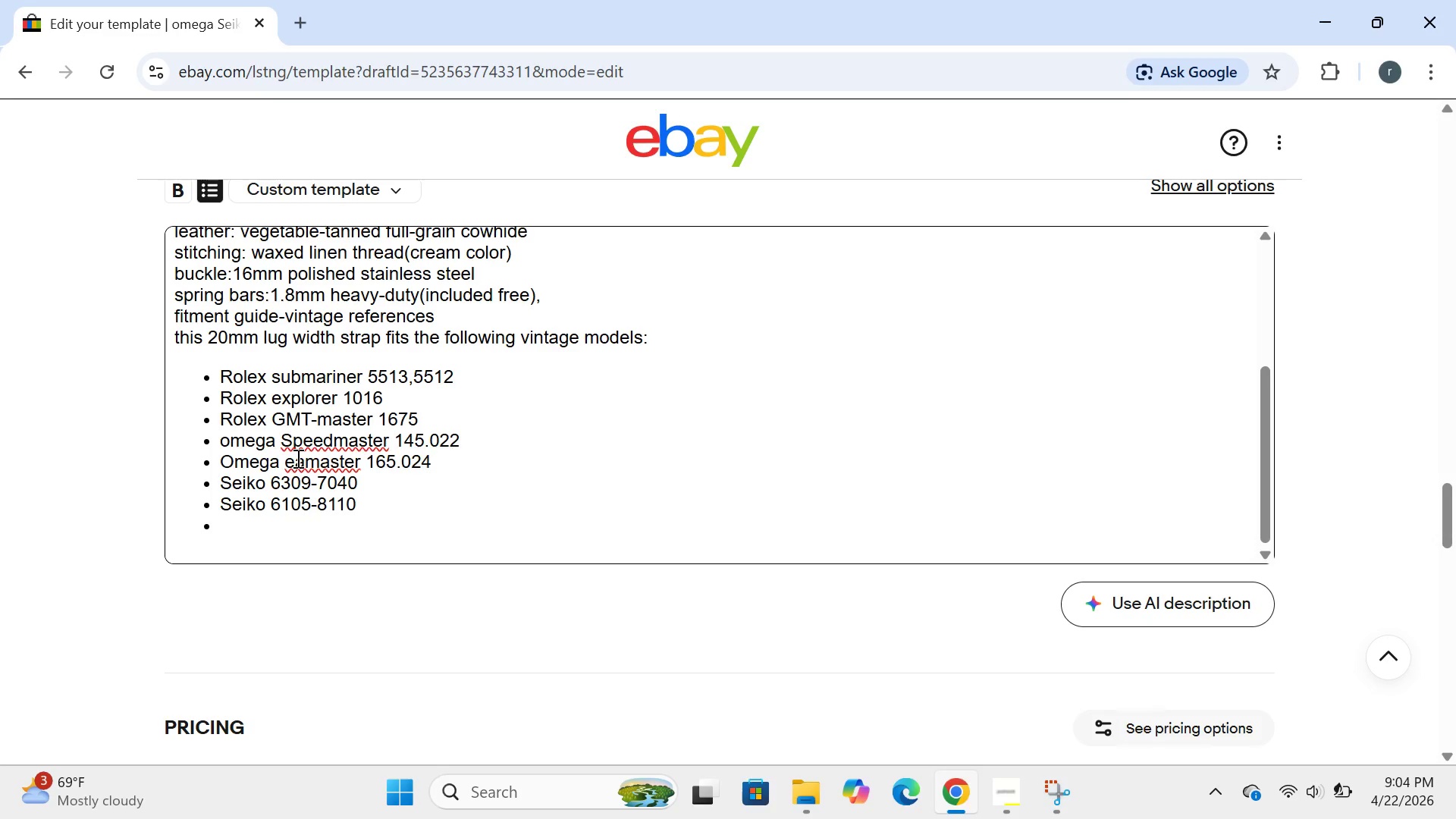 
key(S)
 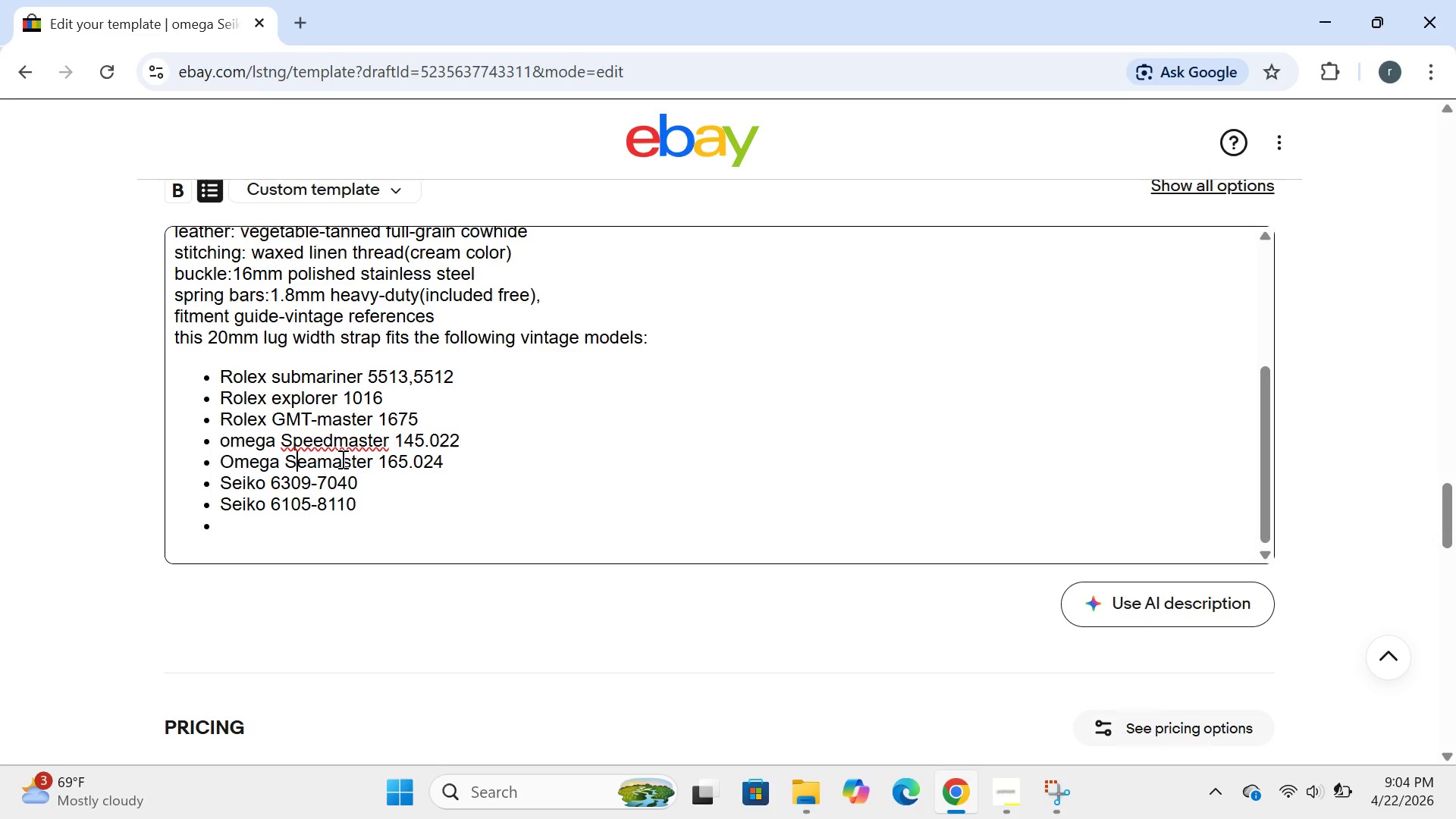 
wait(6.01)
 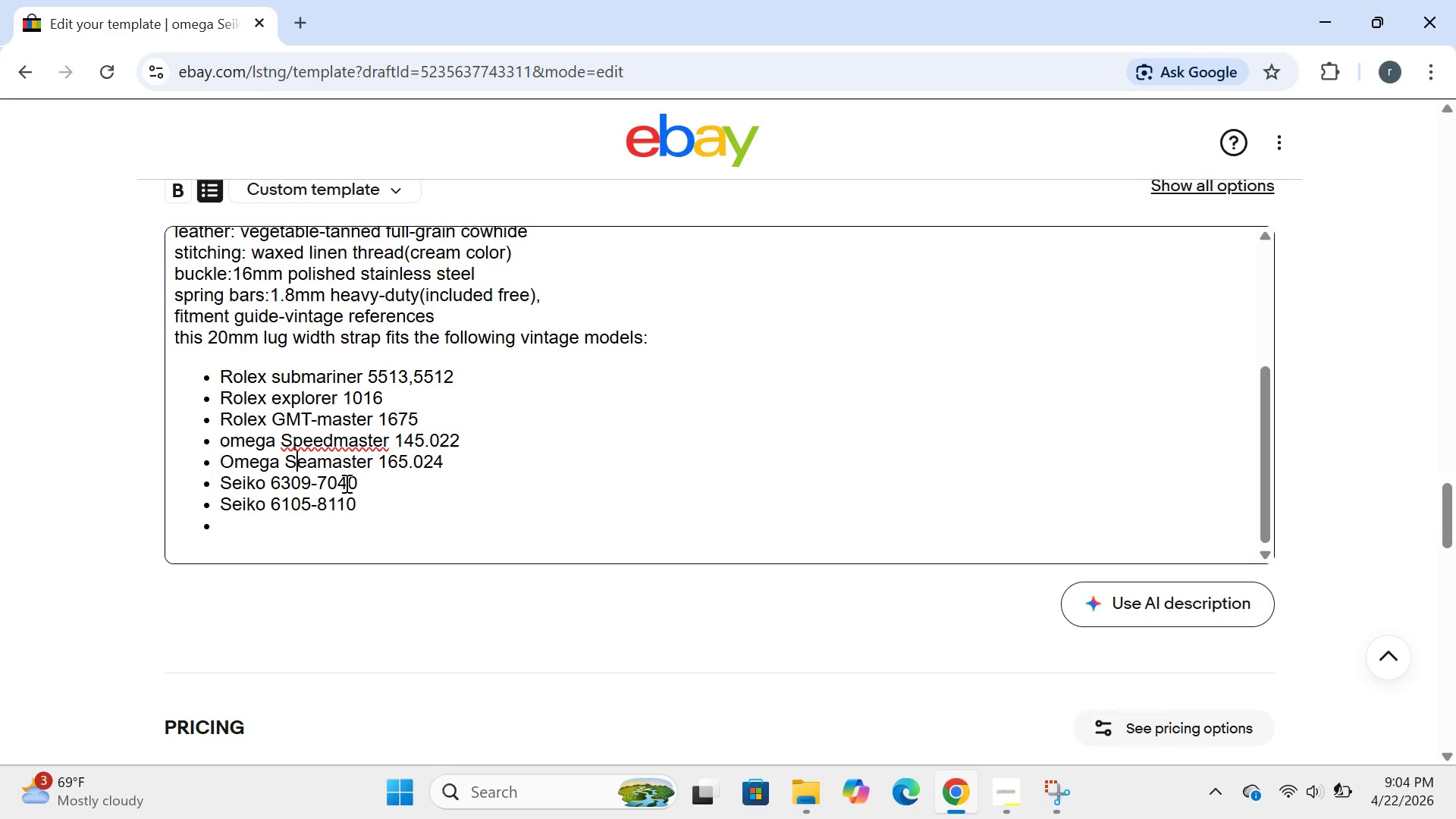 
left_click([344, 440])
 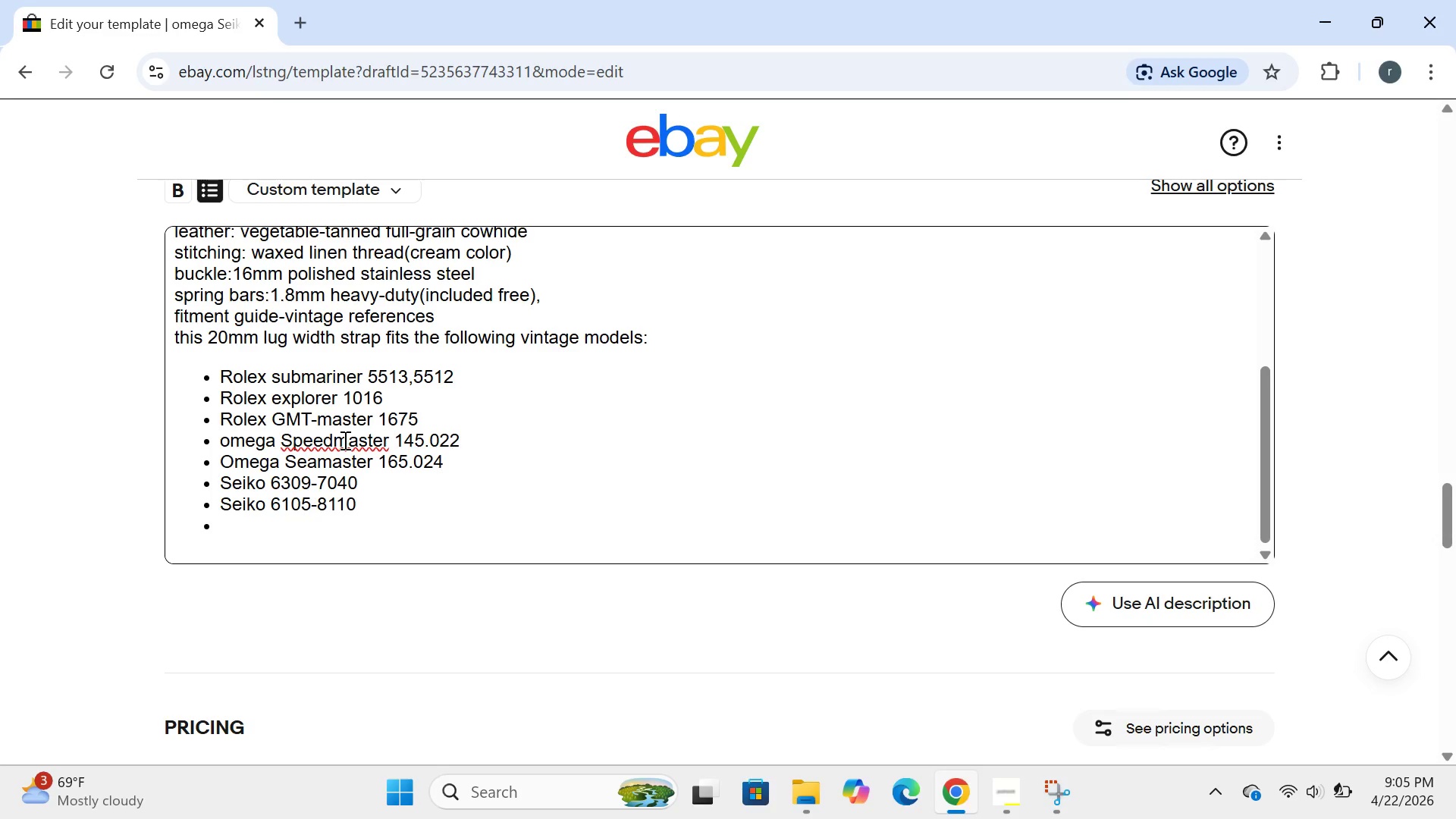 
key(Backspace)
 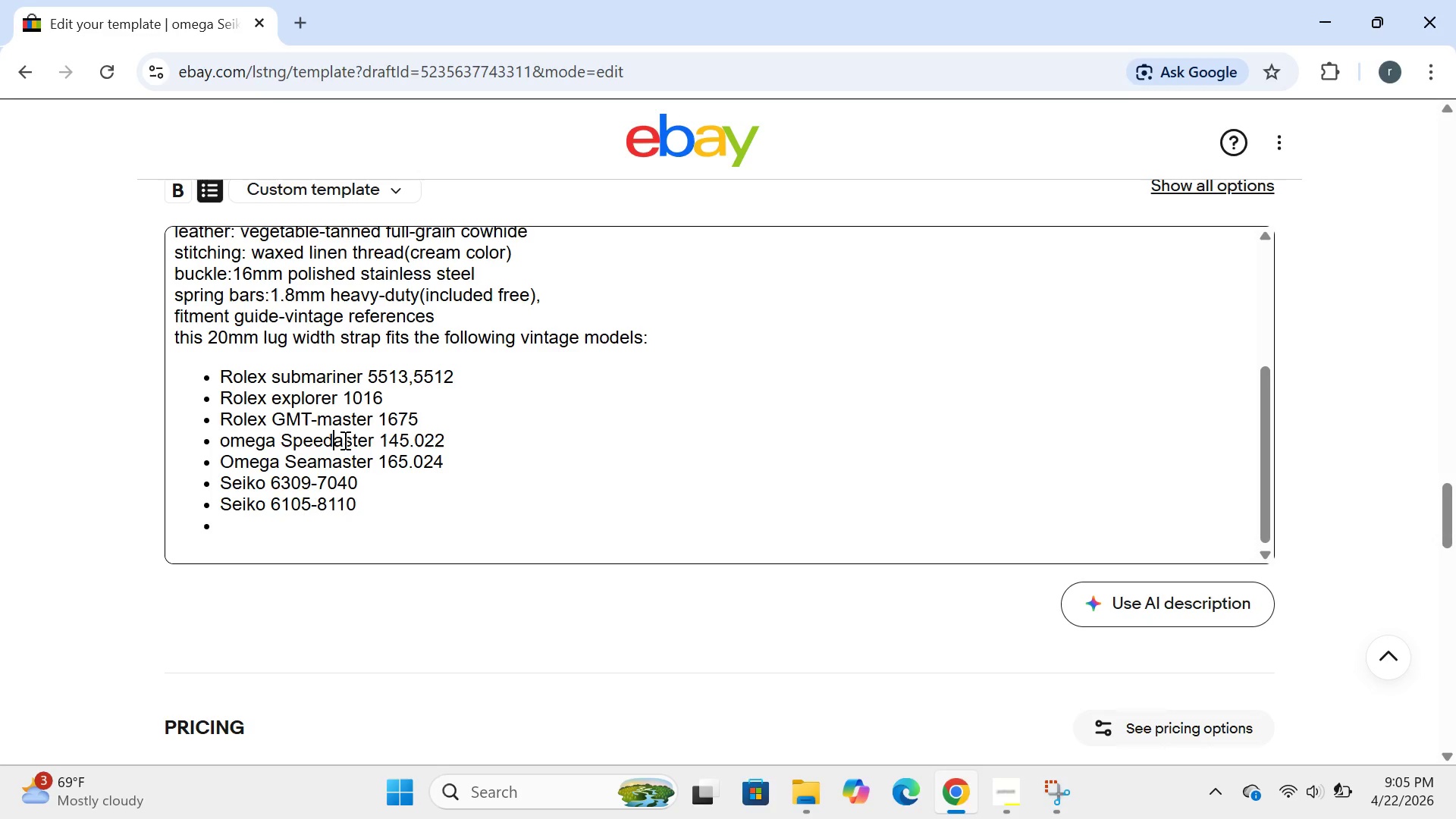 
key(M)
 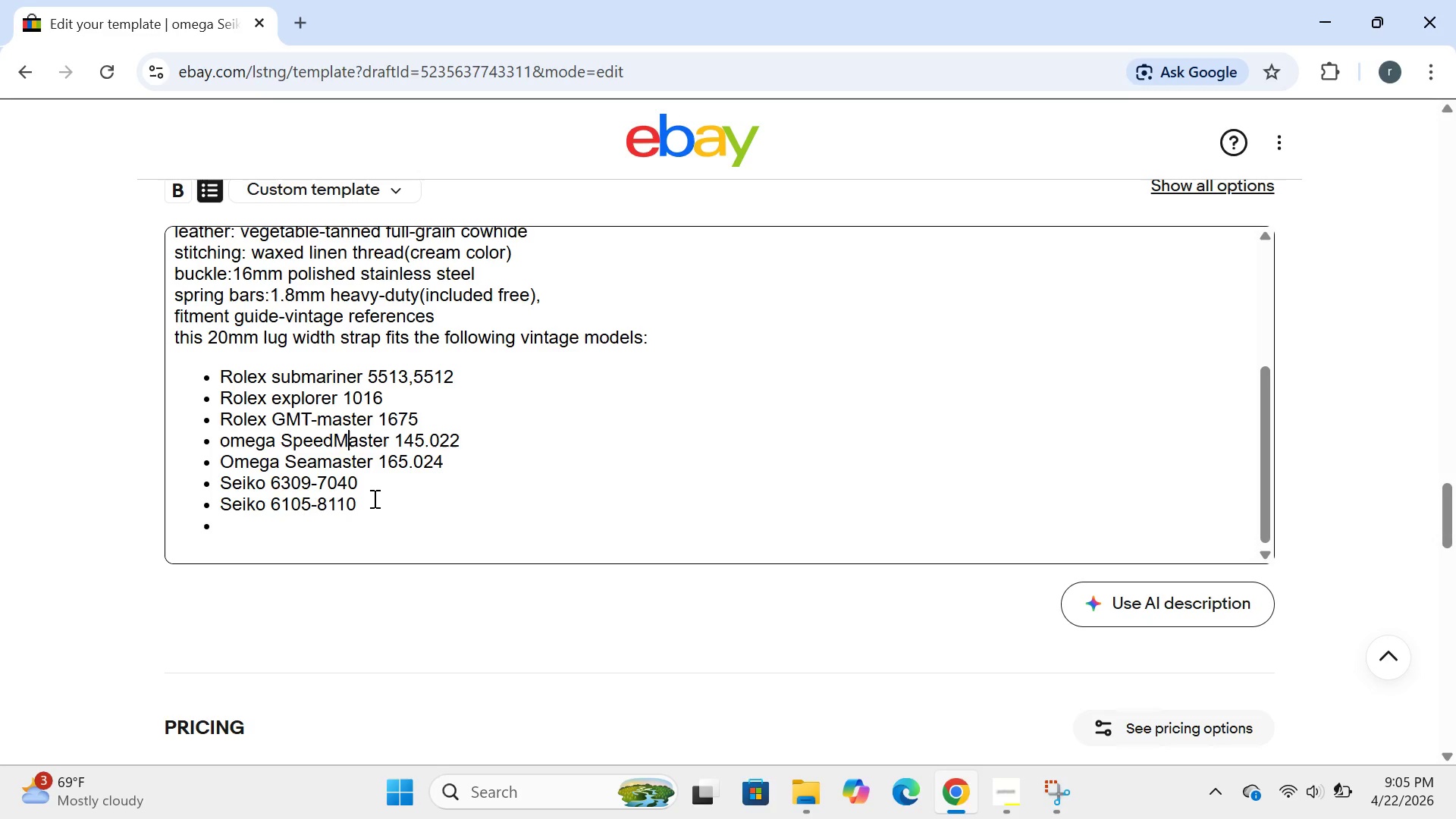 
left_click([378, 495])
 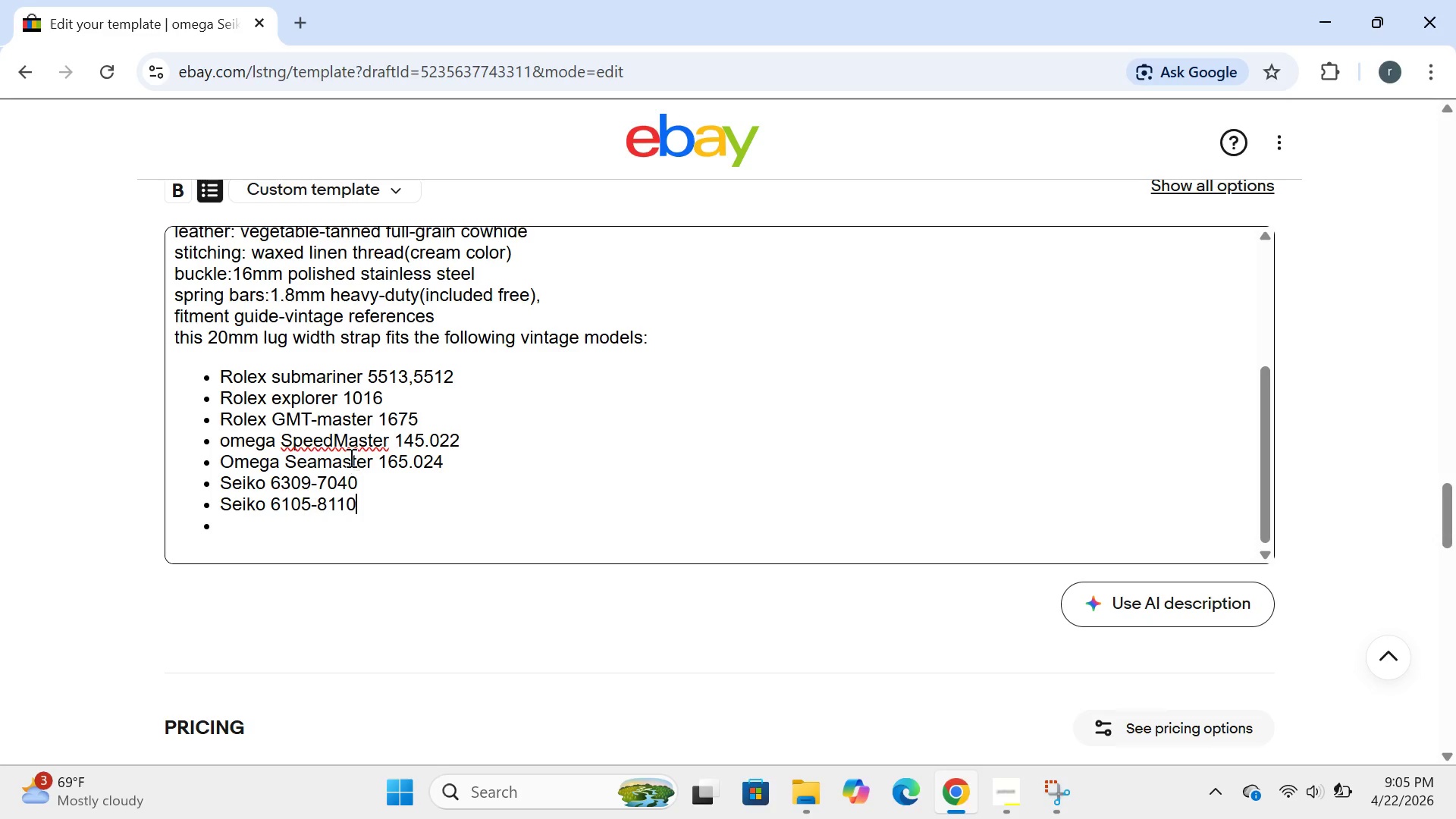 
left_click([350, 444])
 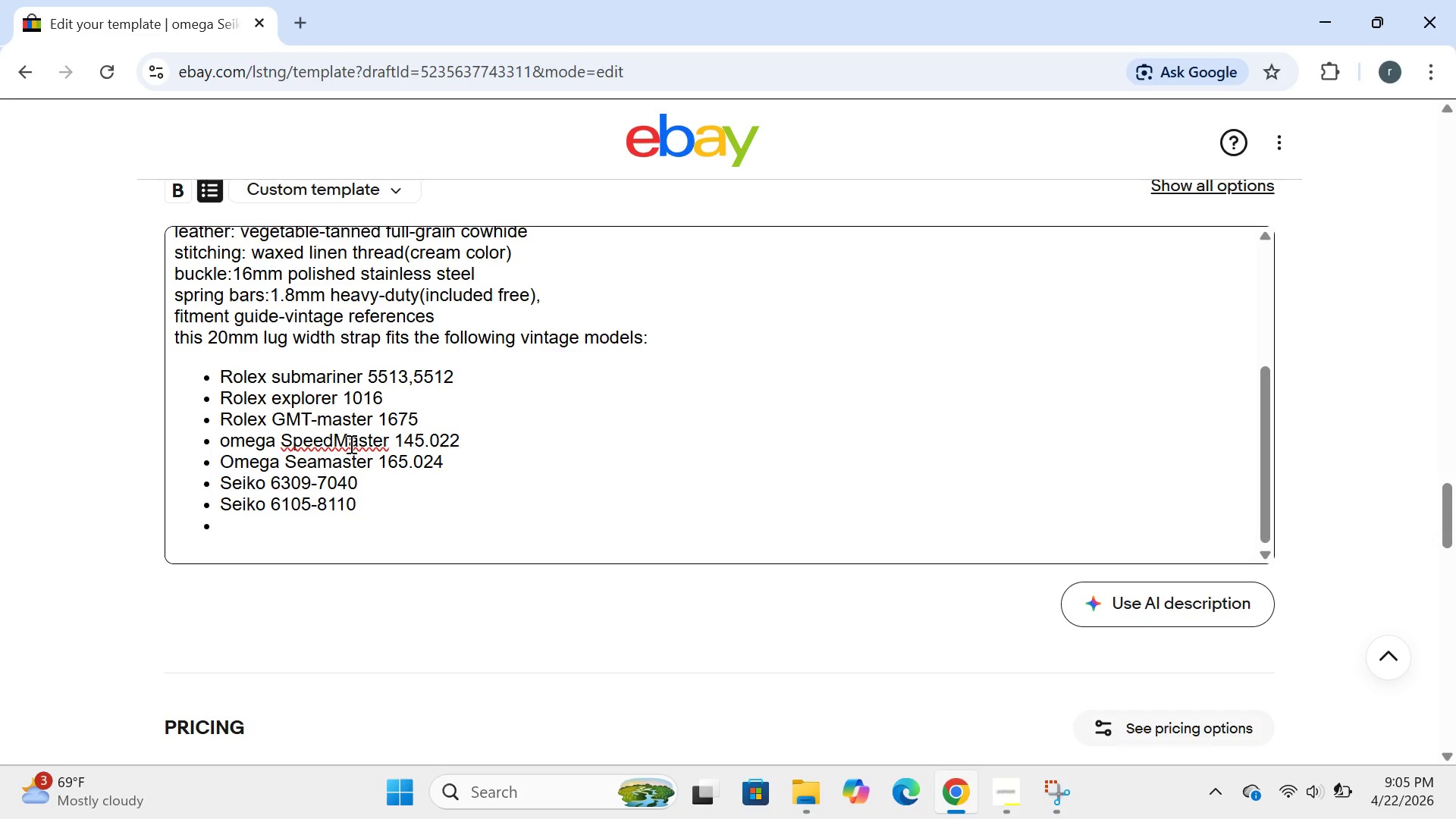 
key(Backspace)
 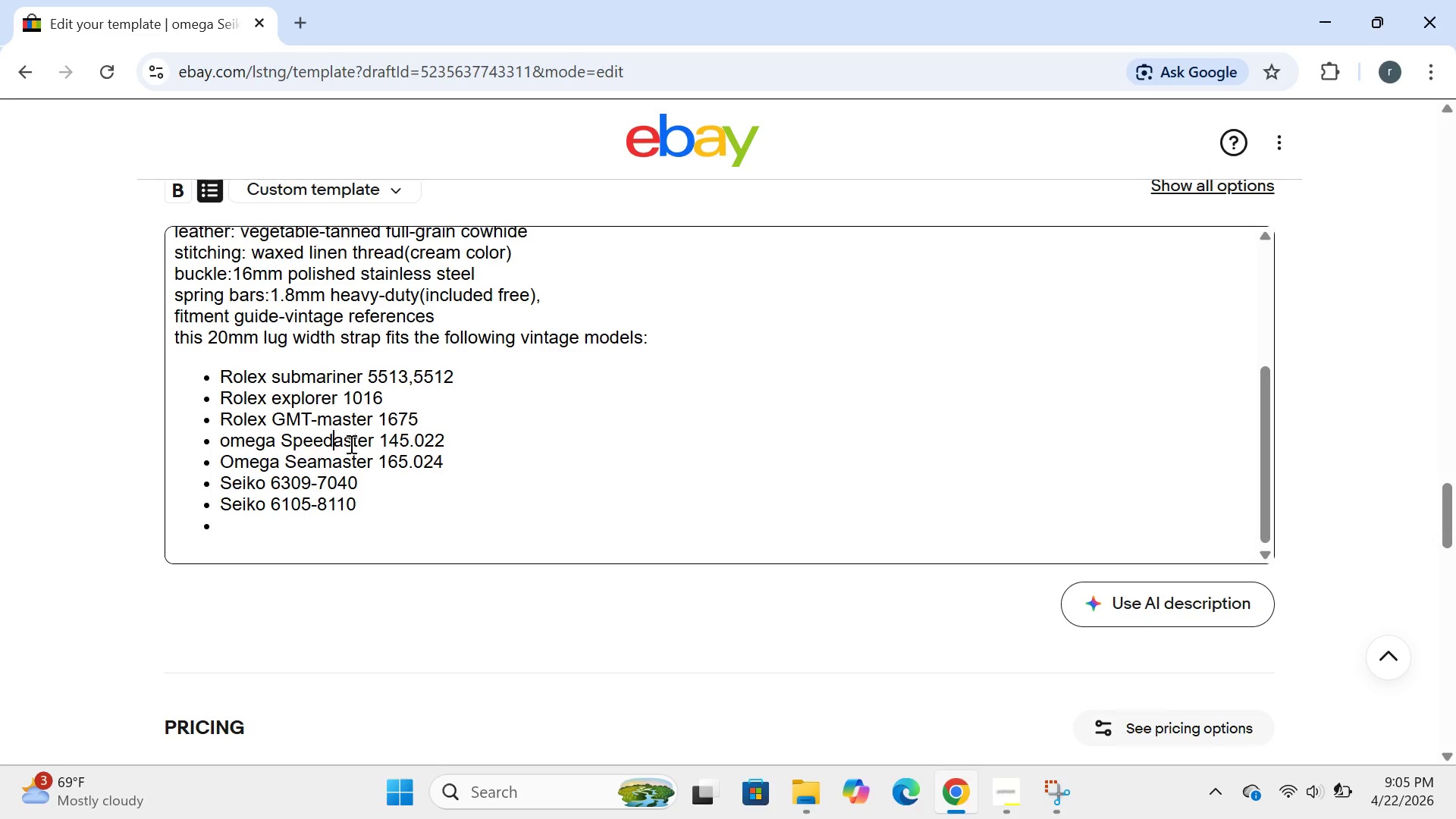 
key(CapsLock)
 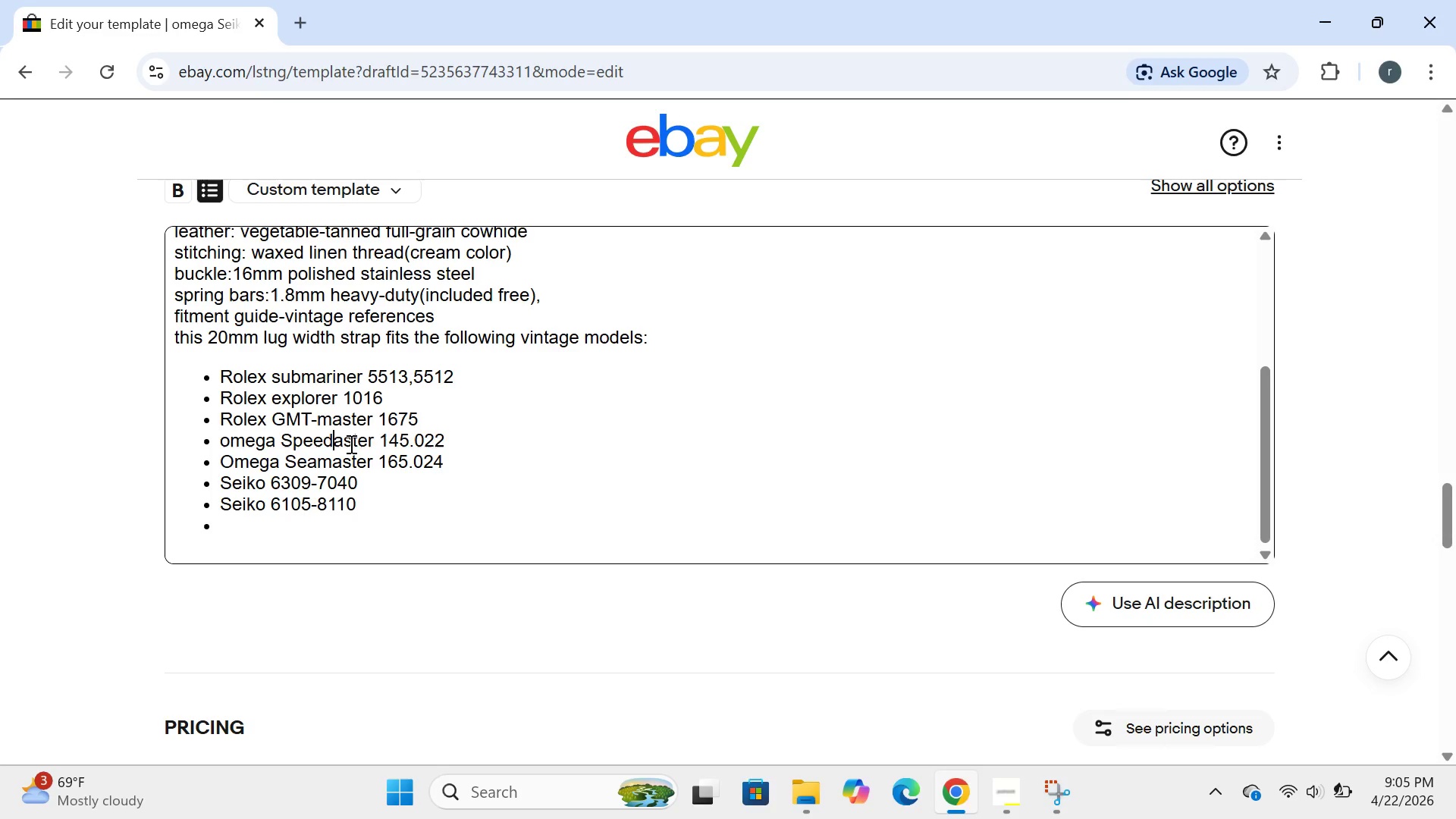 
key(M)
 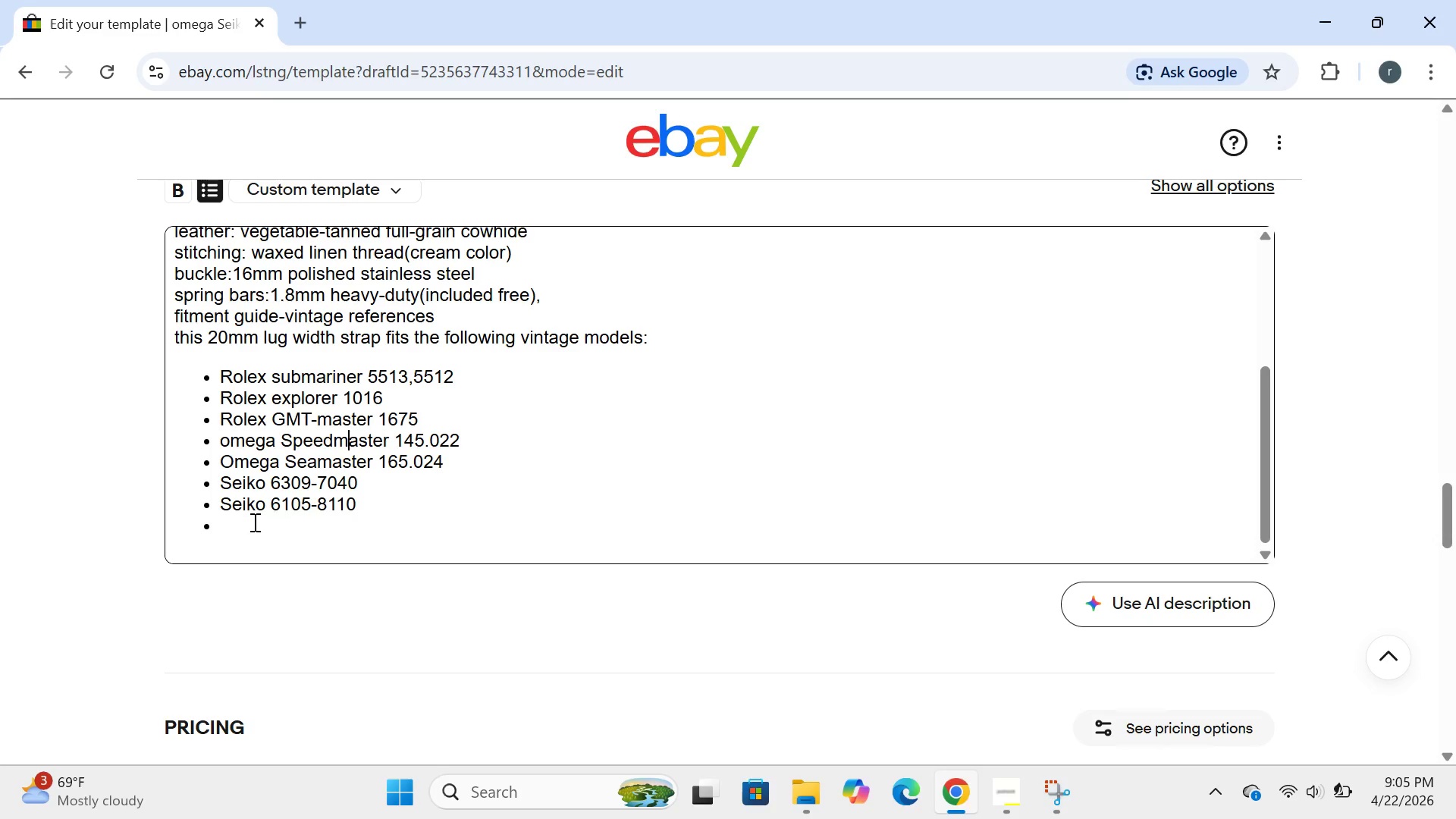 
left_click([245, 519])
 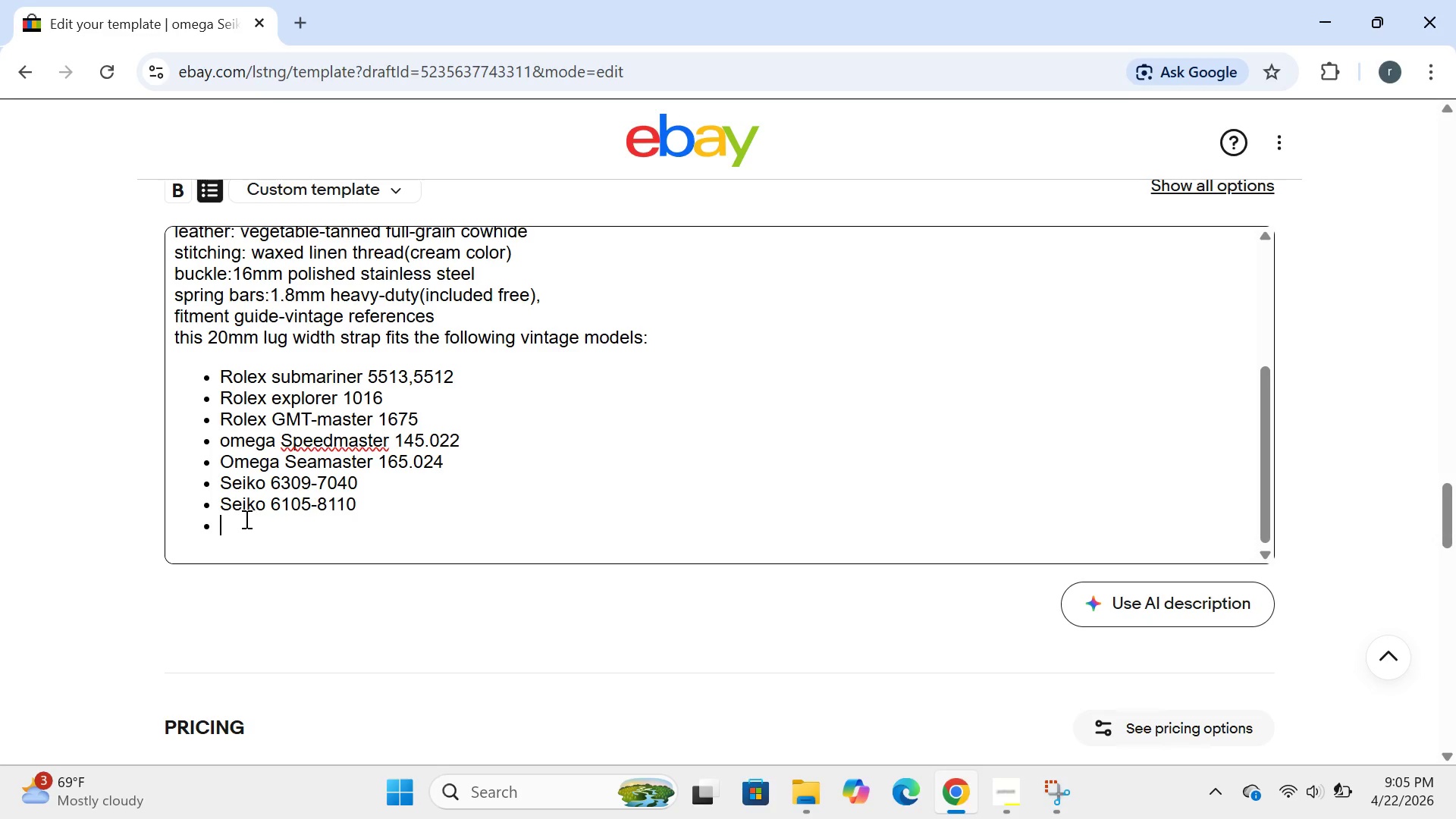 
type(tudor sun)
key(Backspace)
 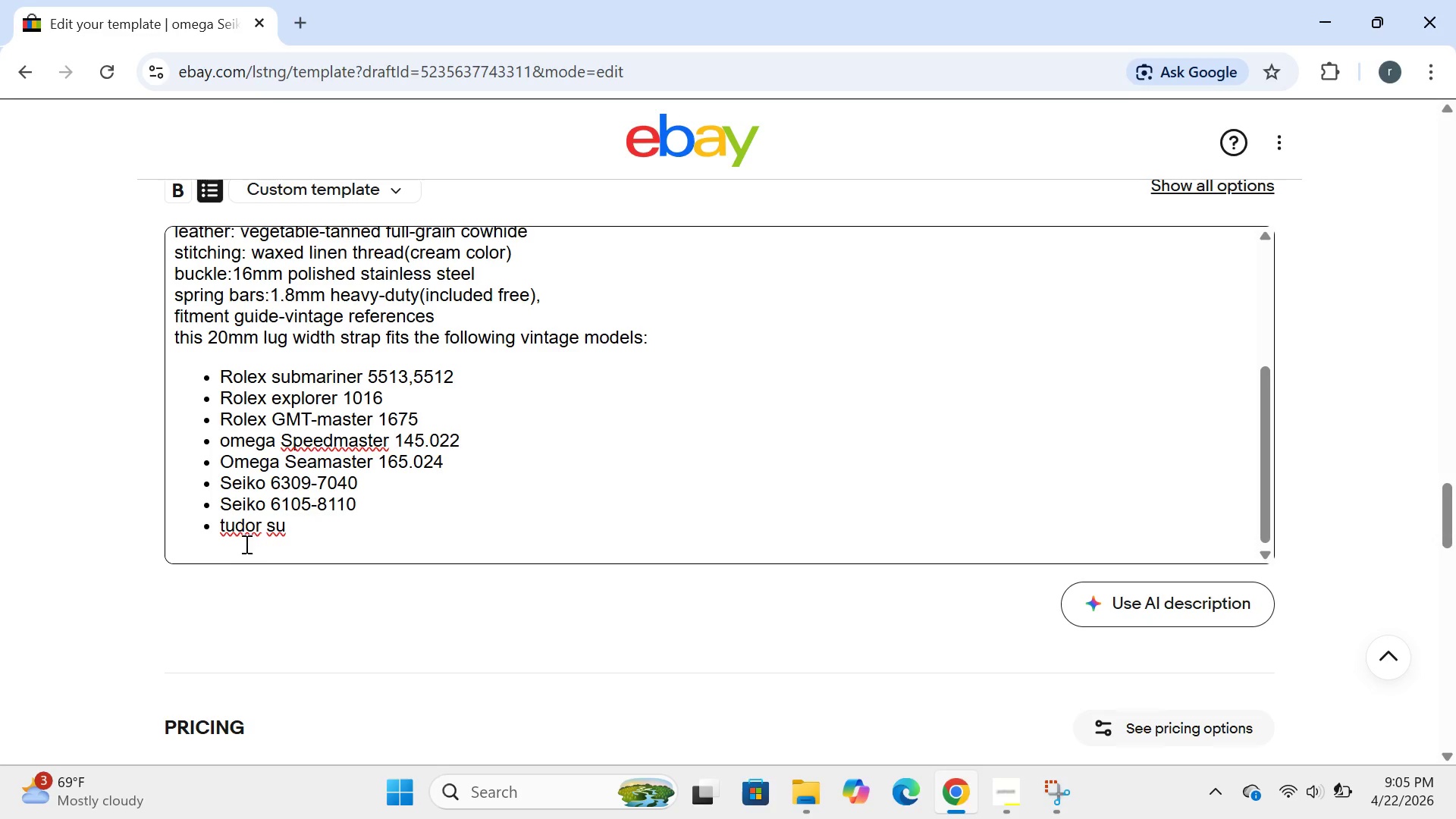 
left_click([224, 532])
 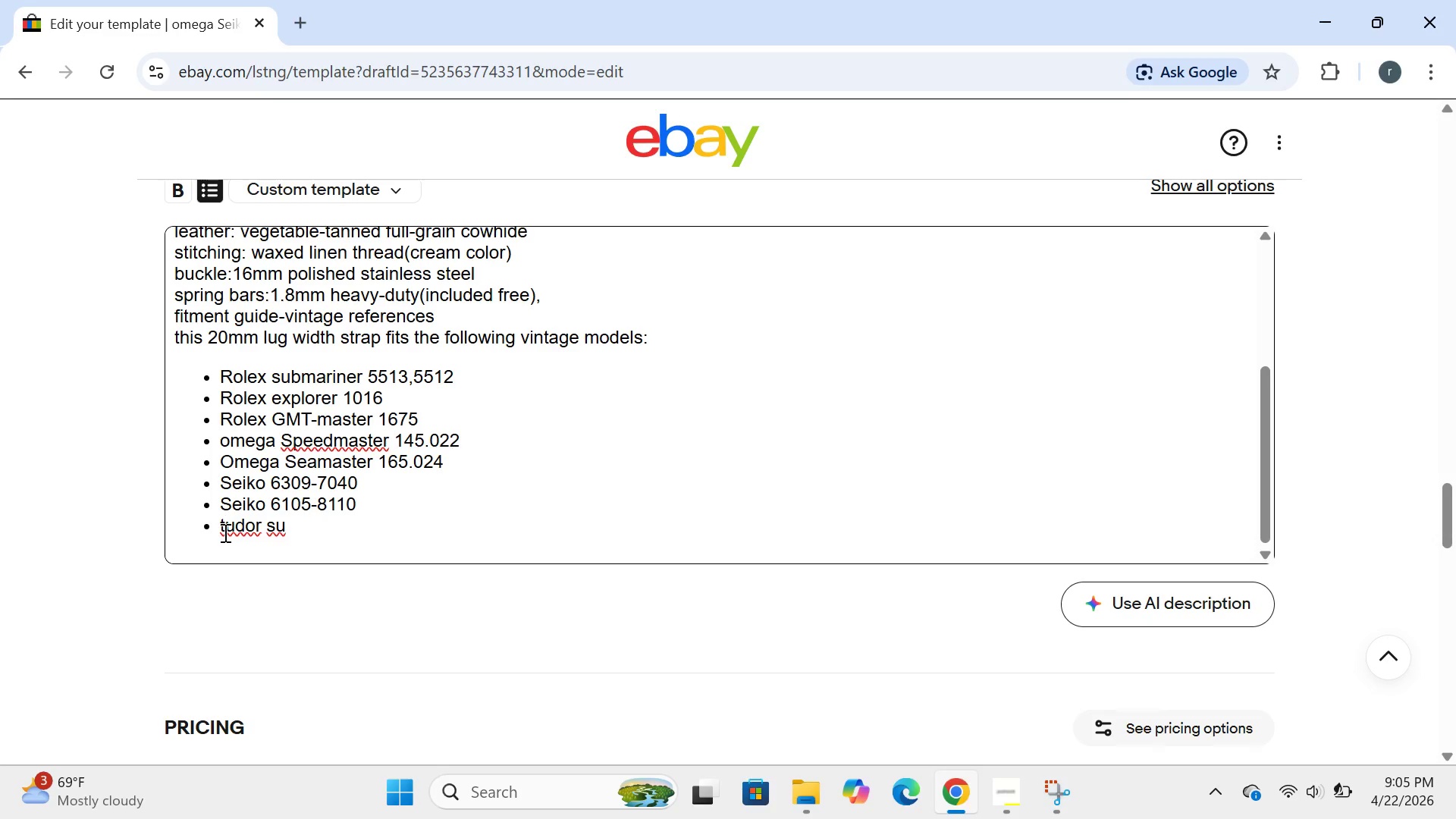 
key(Backspace)
 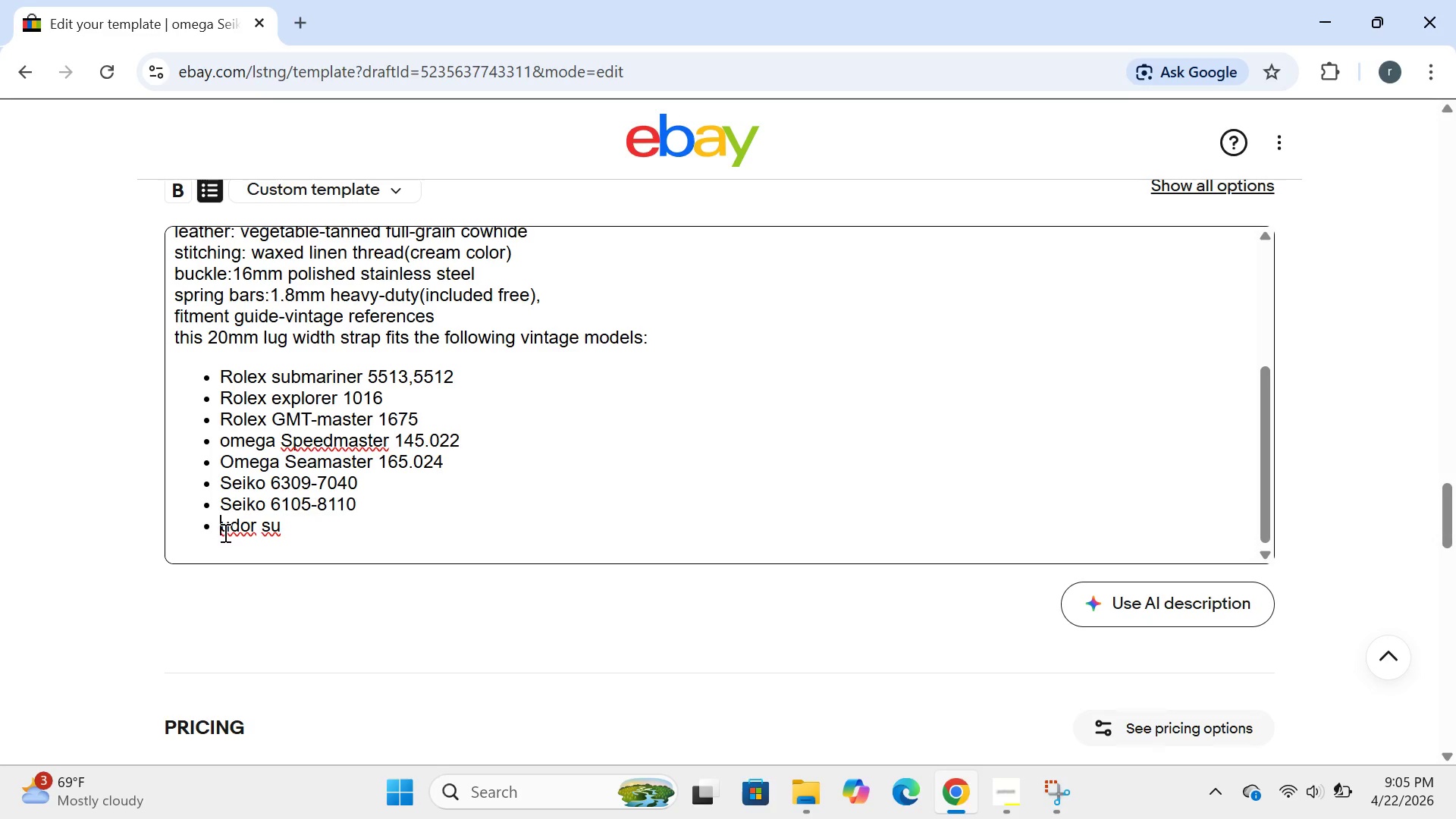 
key(CapsLock)
 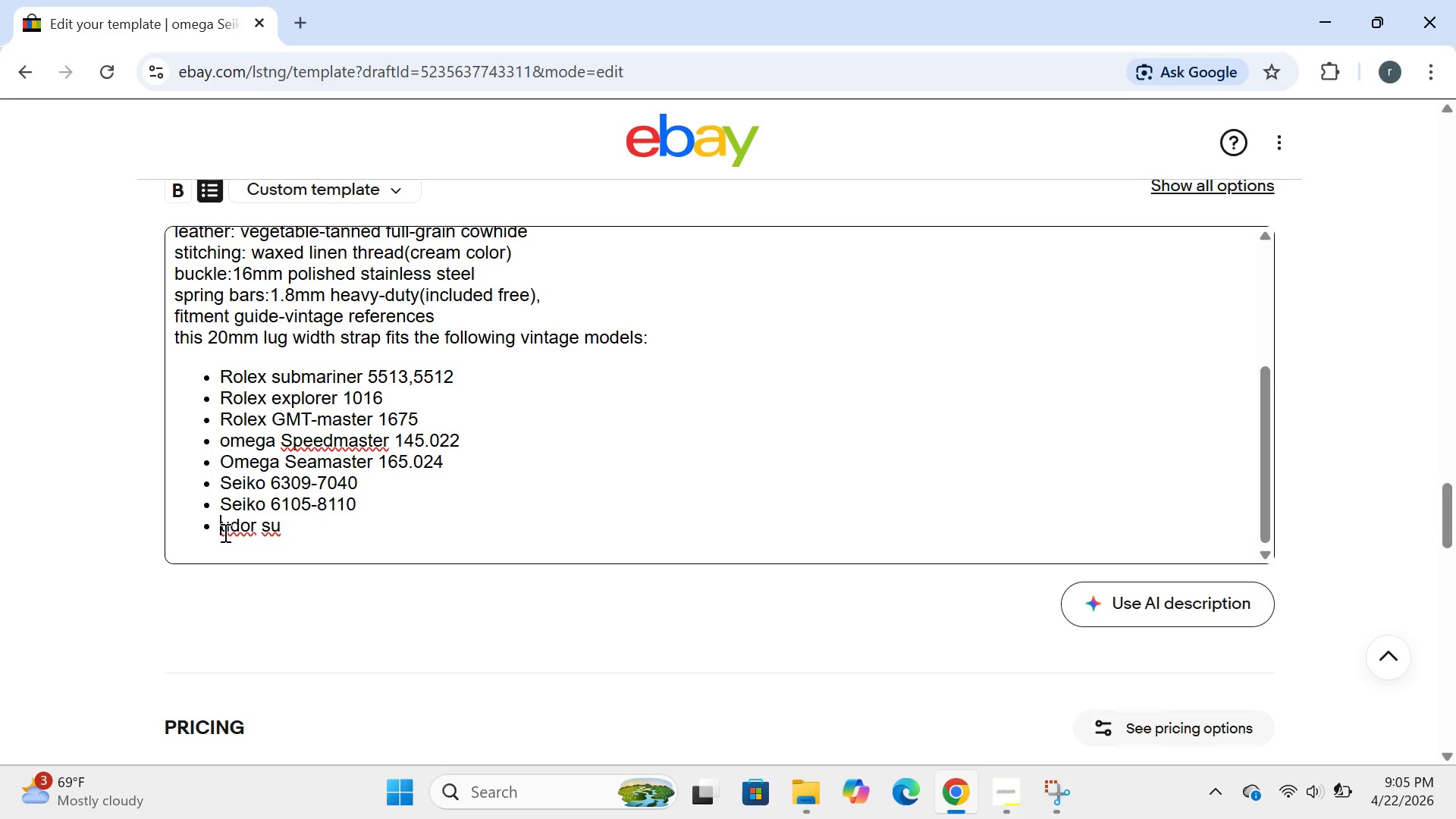 
key(Y)
 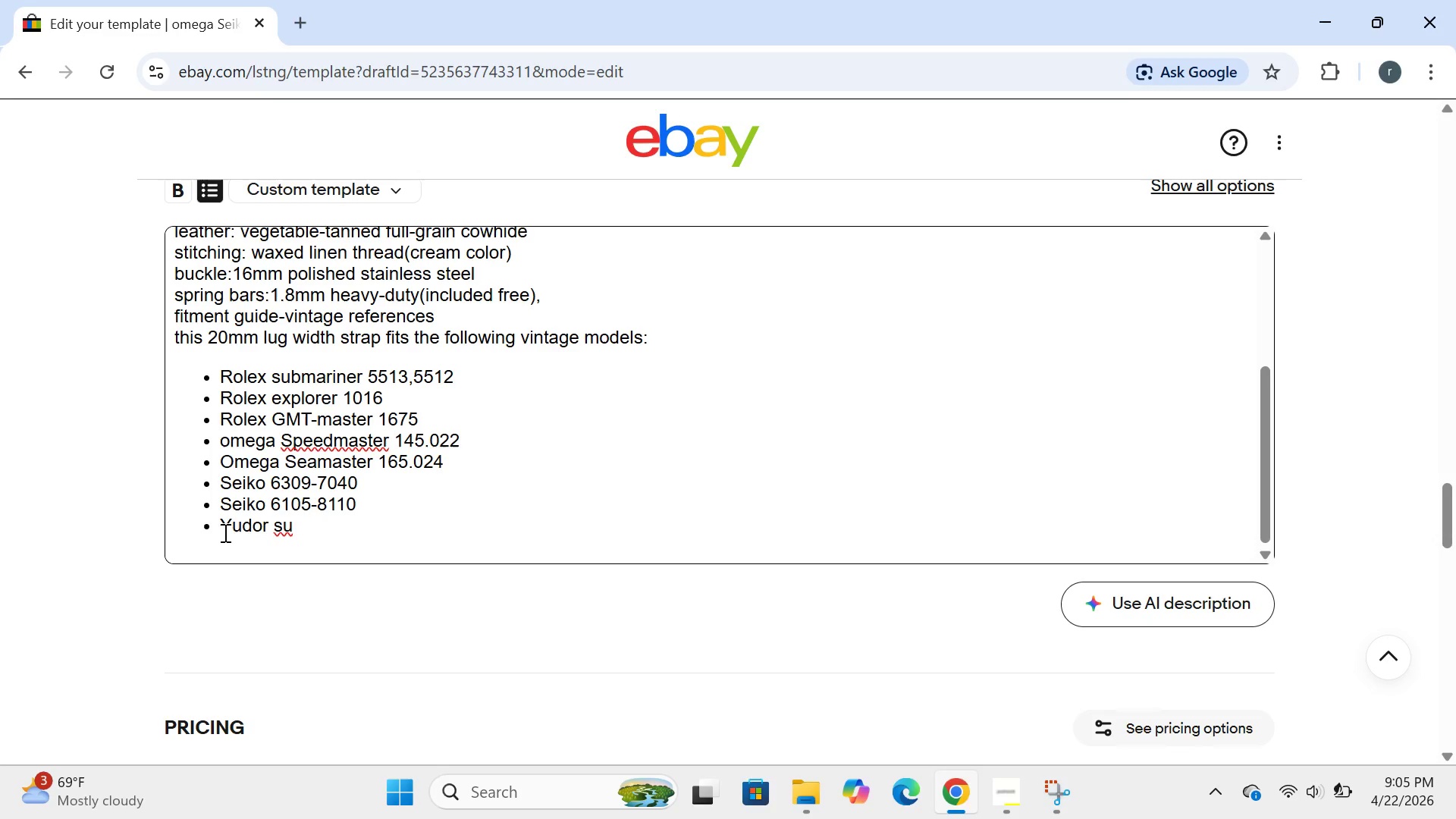 
key(Backspace)
 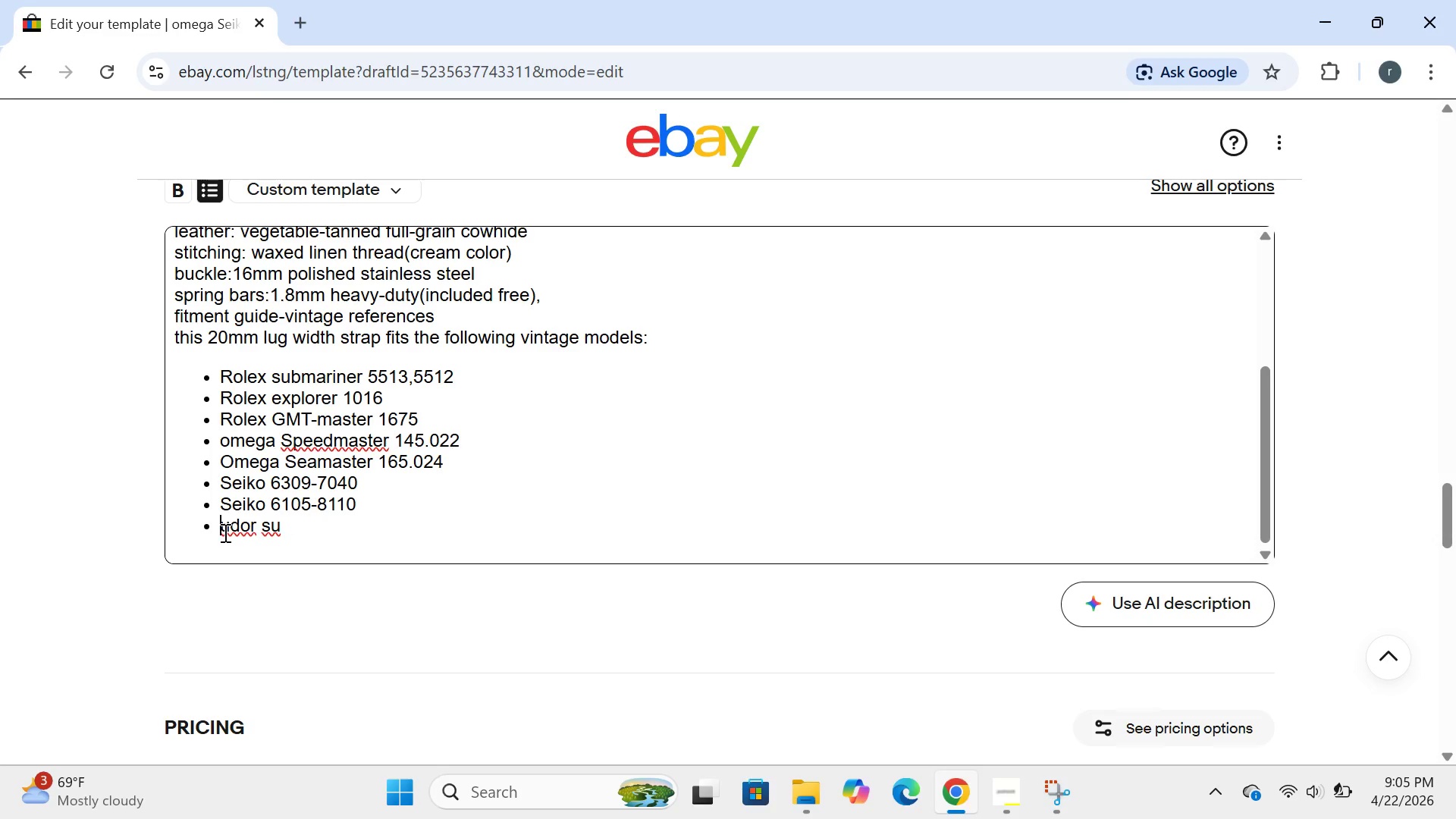 
key(T)
 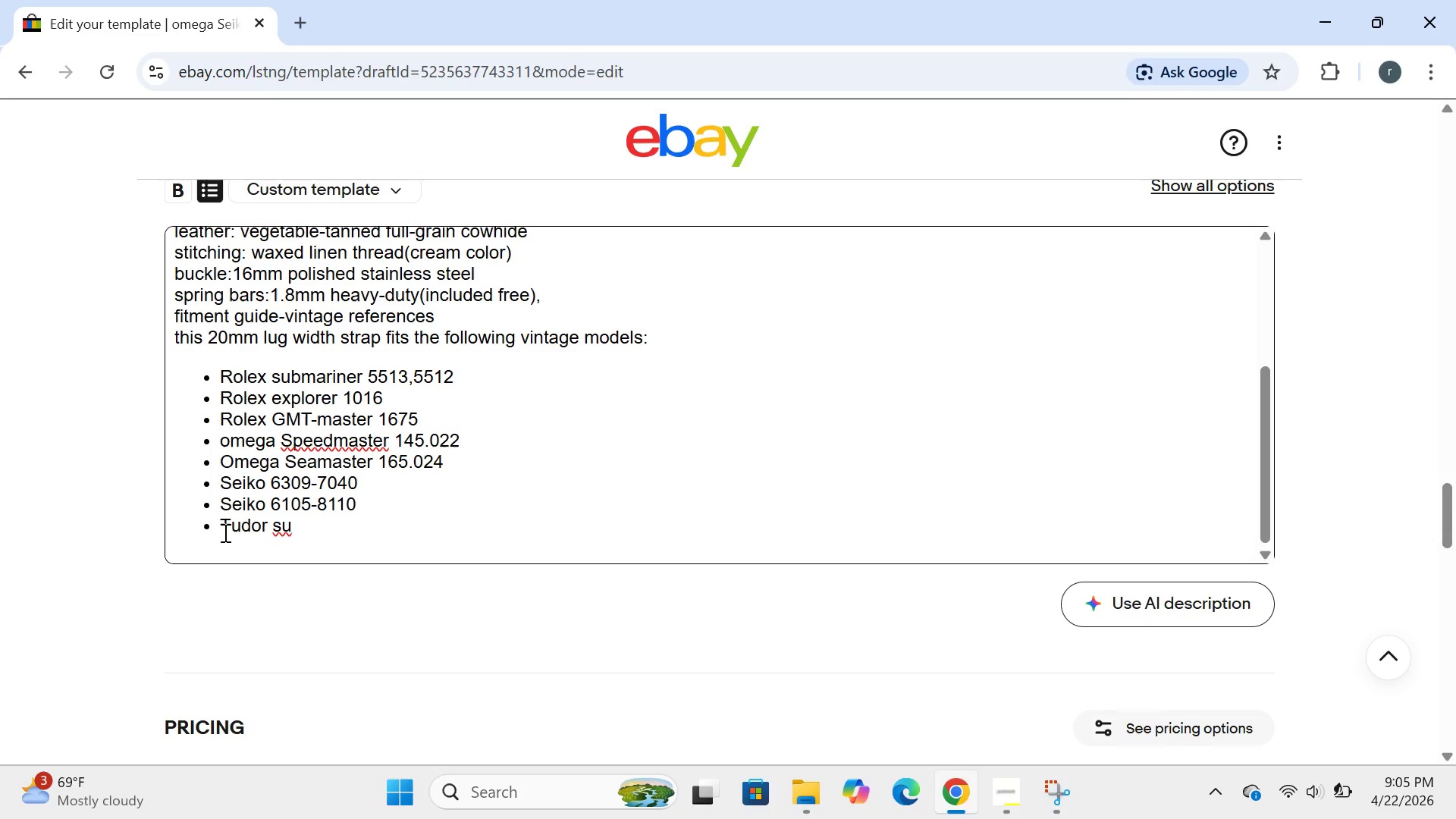 
key(CapsLock)
 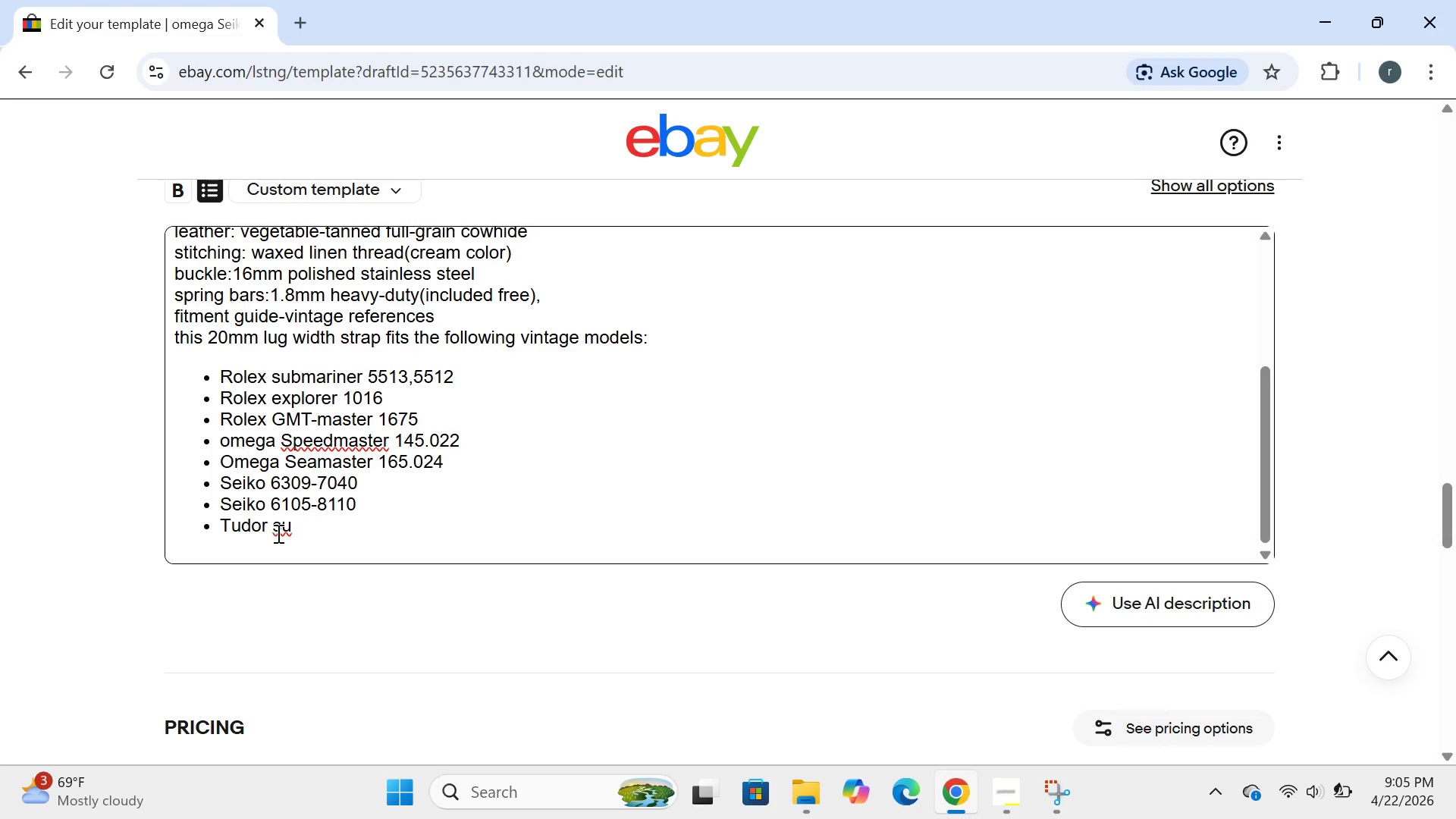 
left_click([279, 529])
 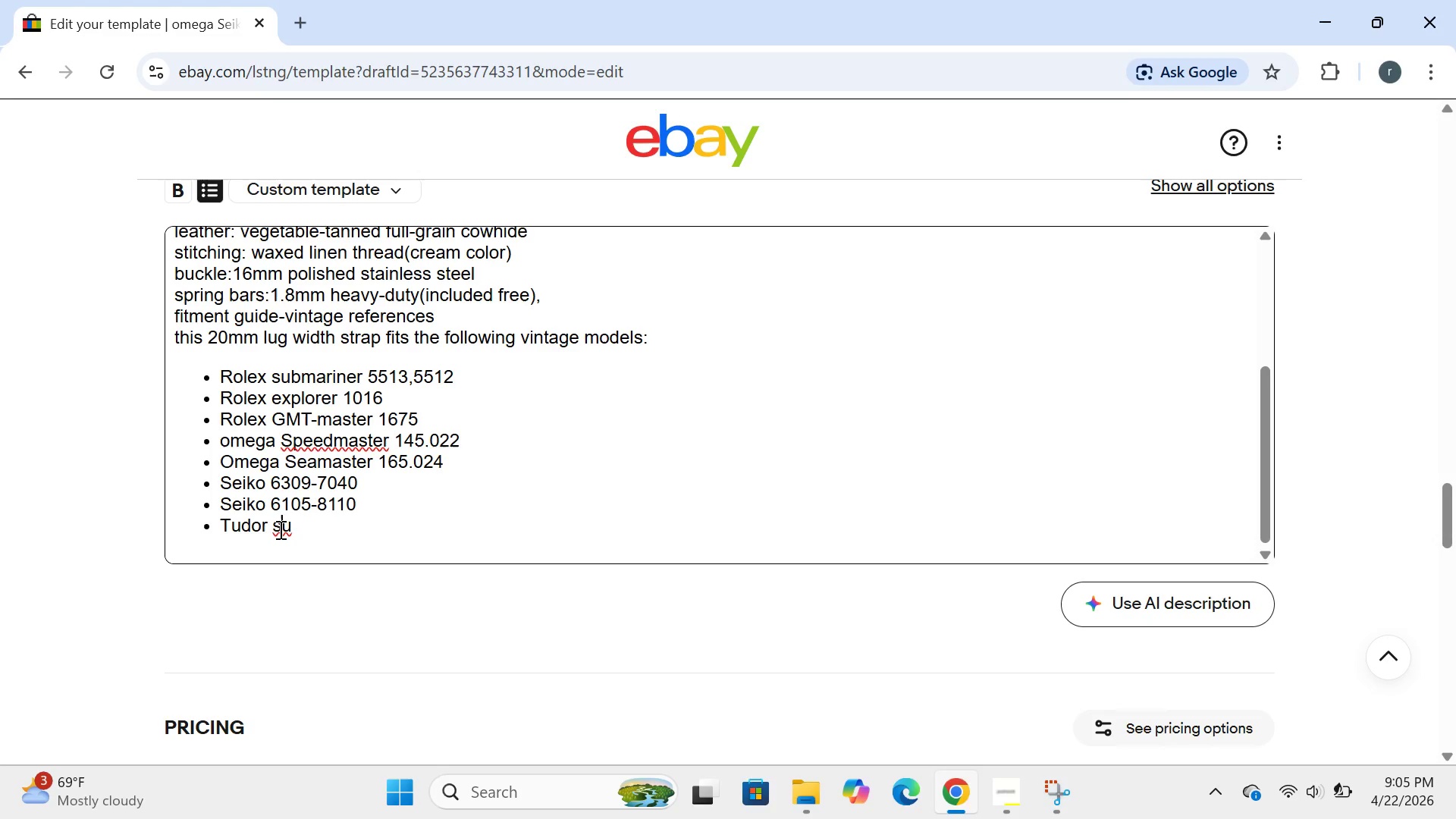 
key(Backspace)
 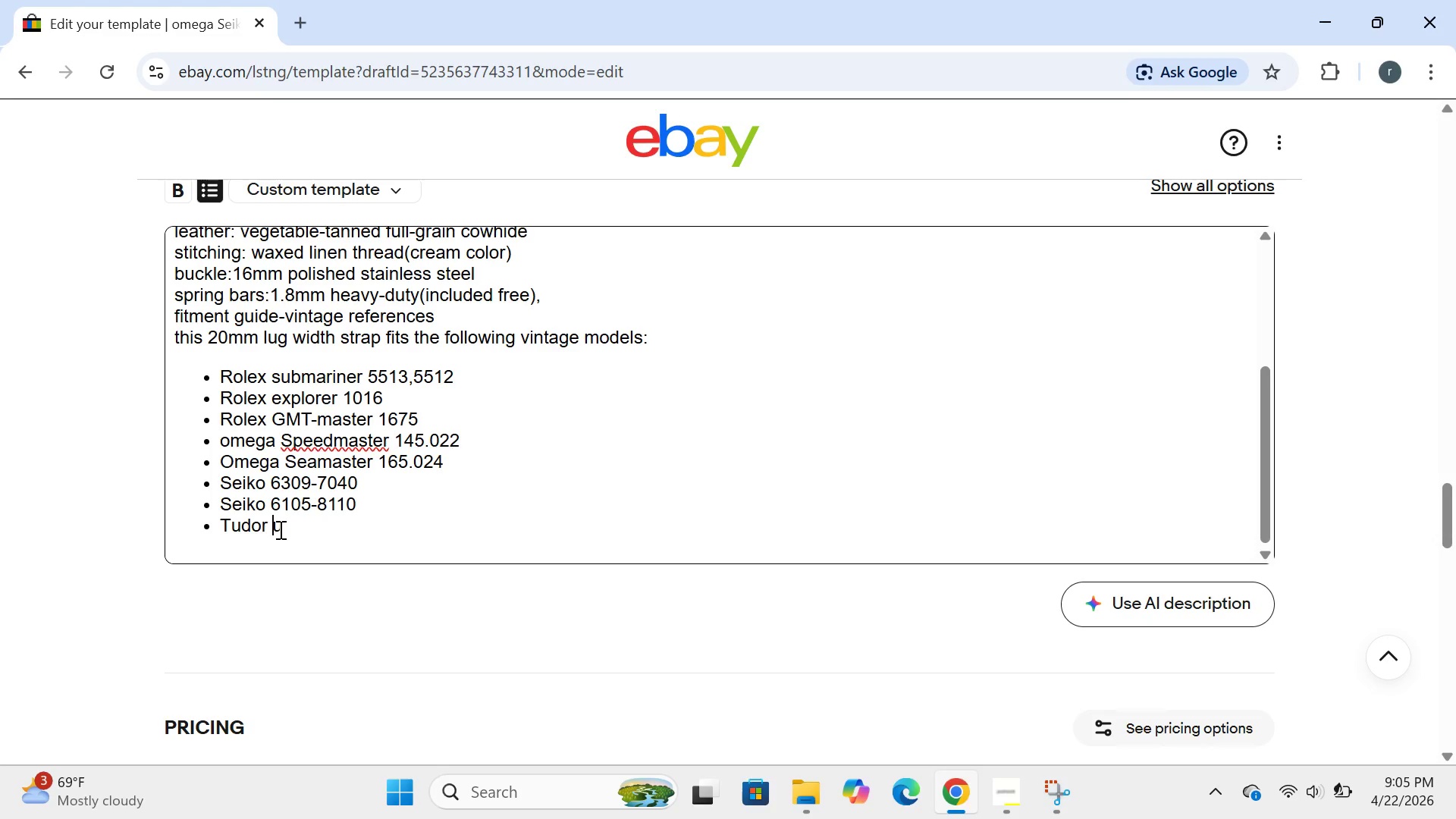 
key(CapsLock)
 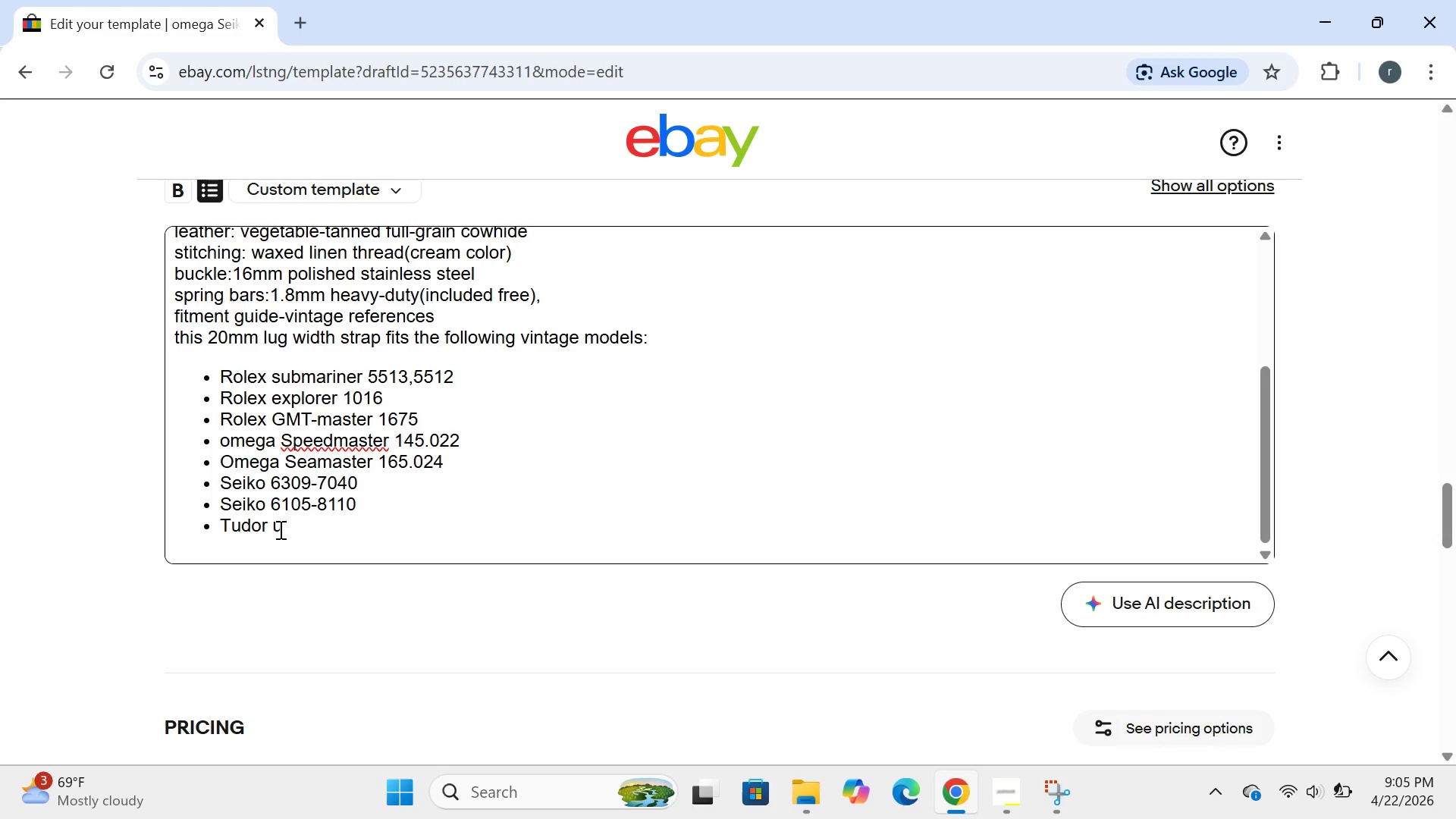 
key(S)
 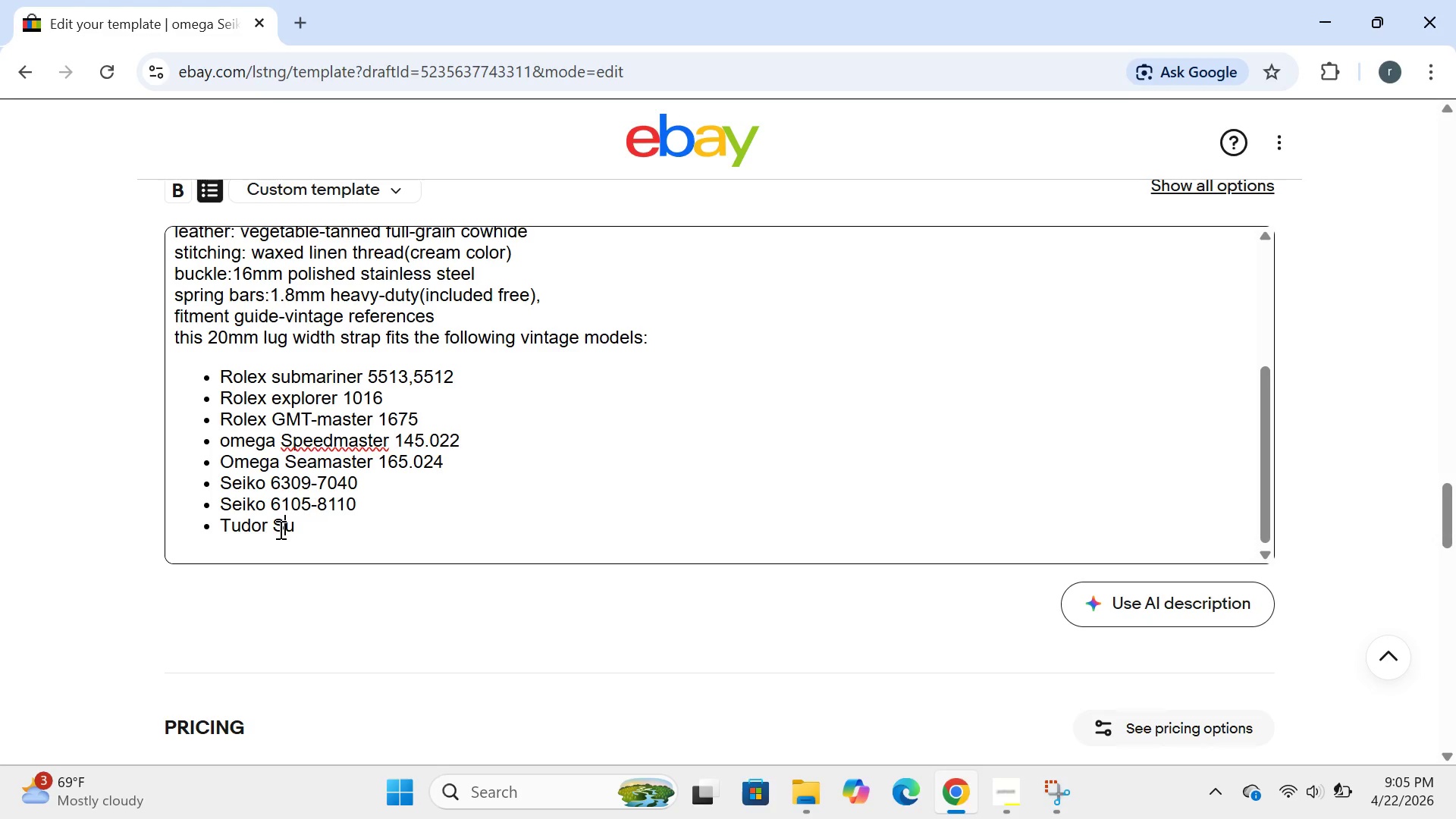 
key(CapsLock)
 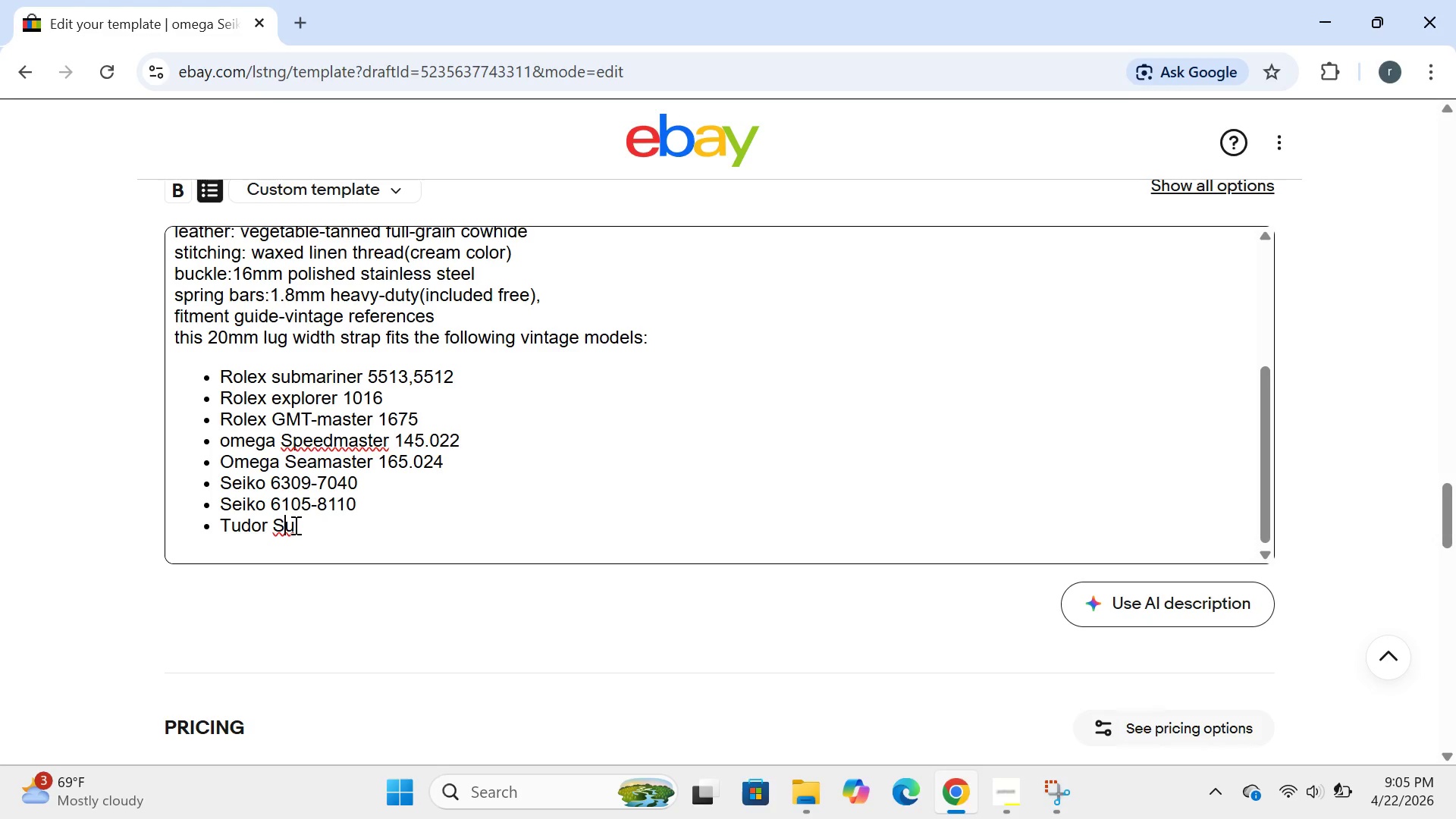 
key(ArrowRight)
 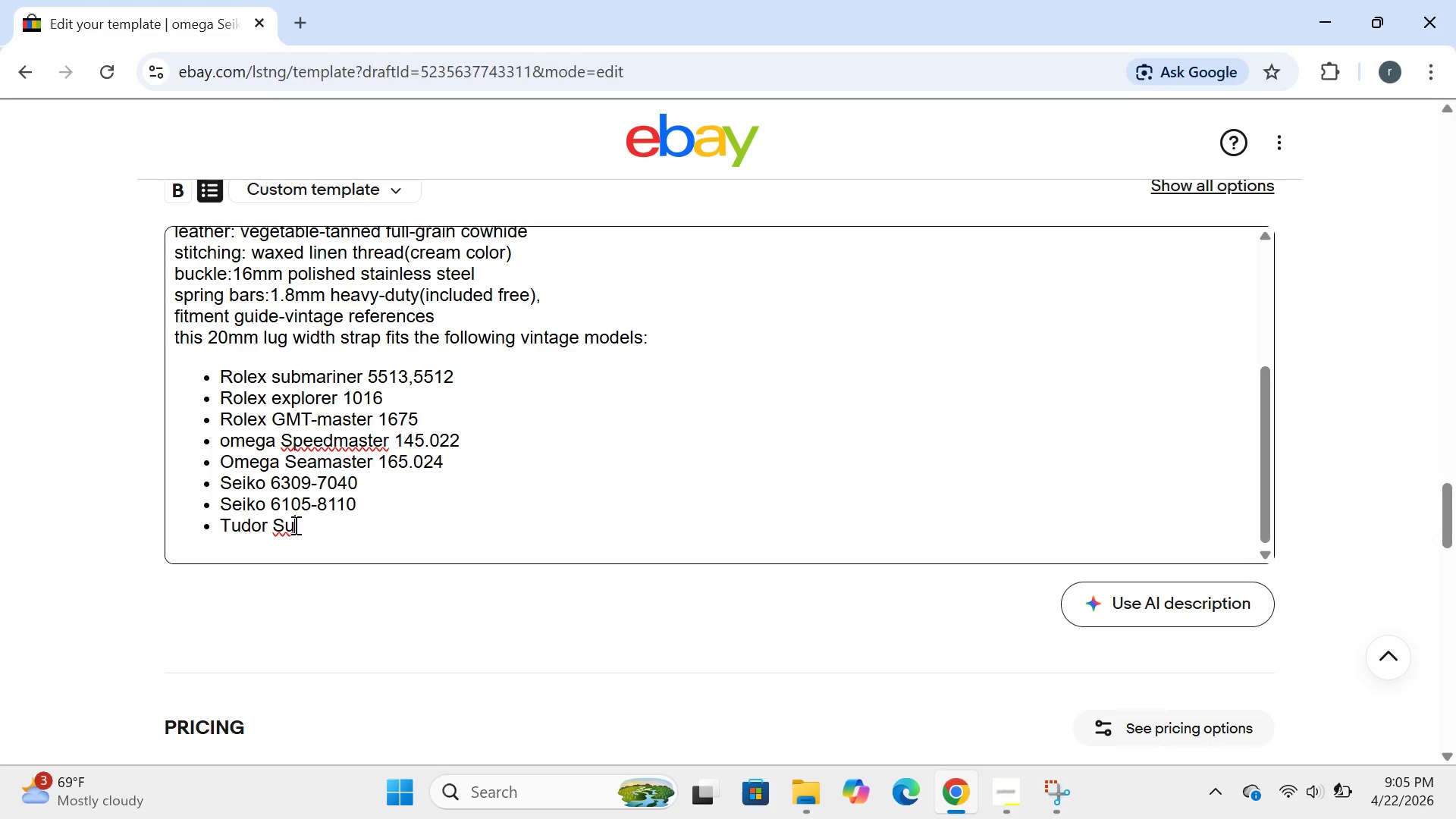 
type(bmariner 7016)
 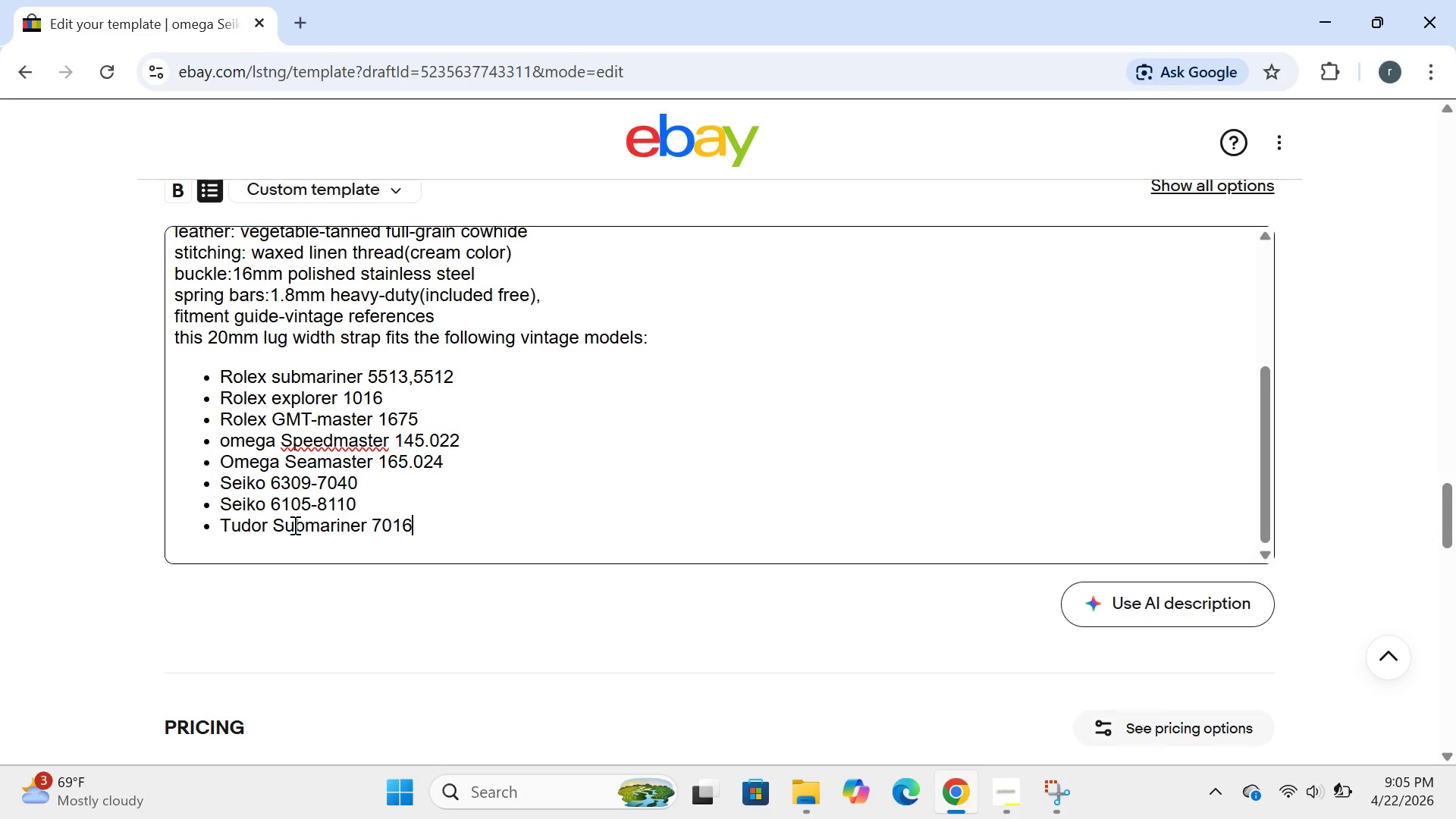 
key(Enter)
 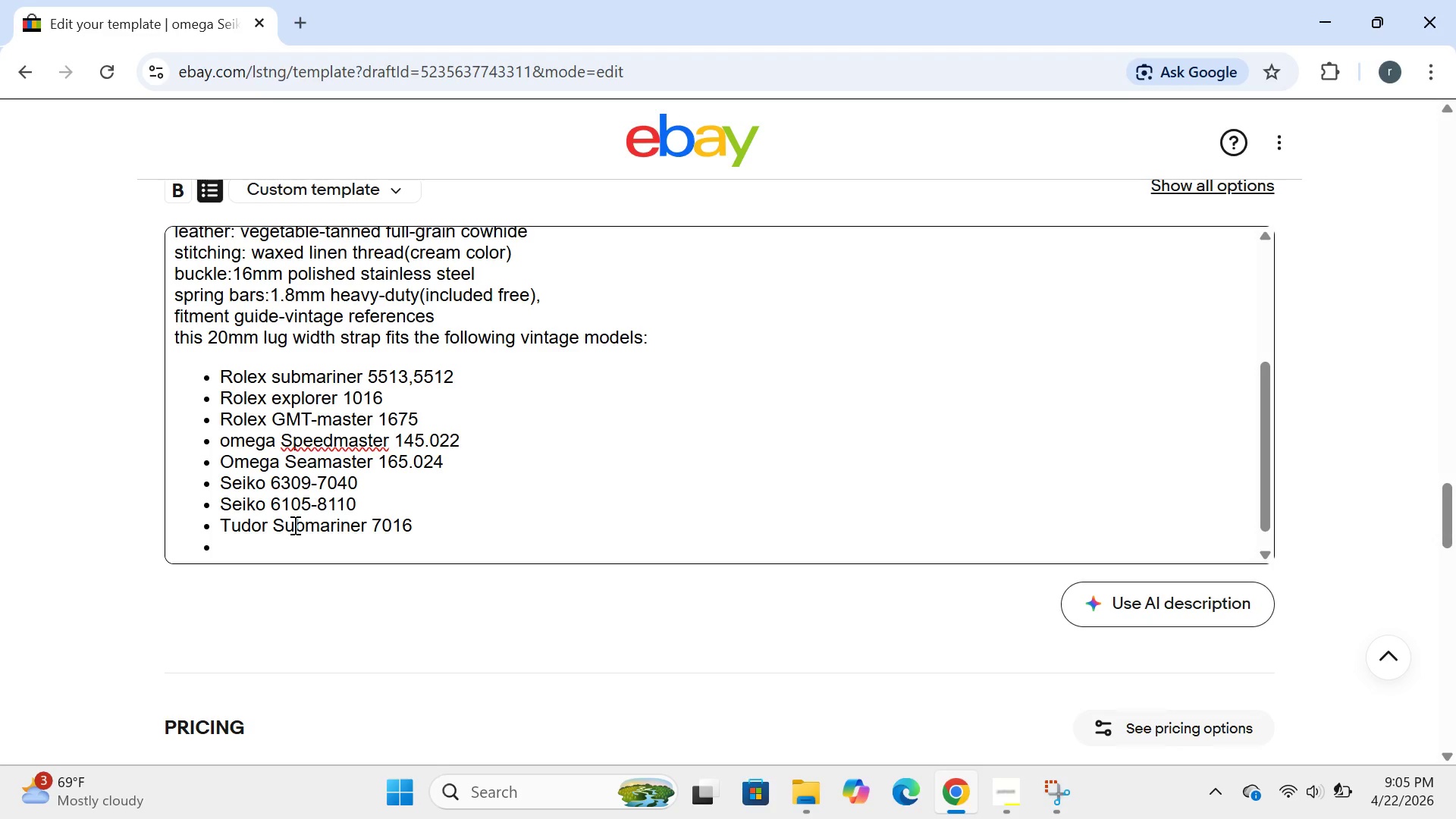 
type(aH)
key(Backspace)
key(Backspace)
type(Heuer Autavia 1163)
 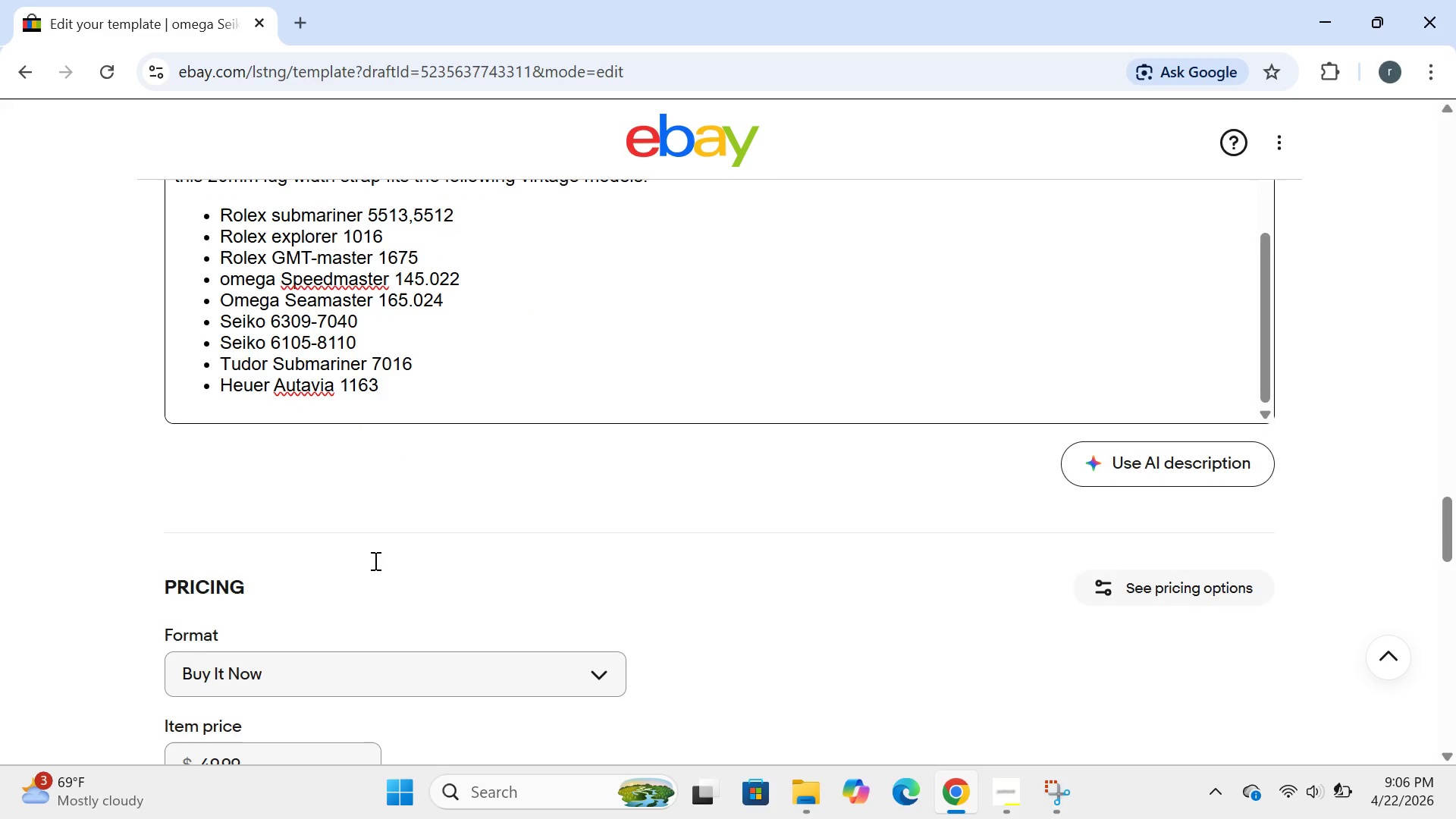 
key(Enter)
 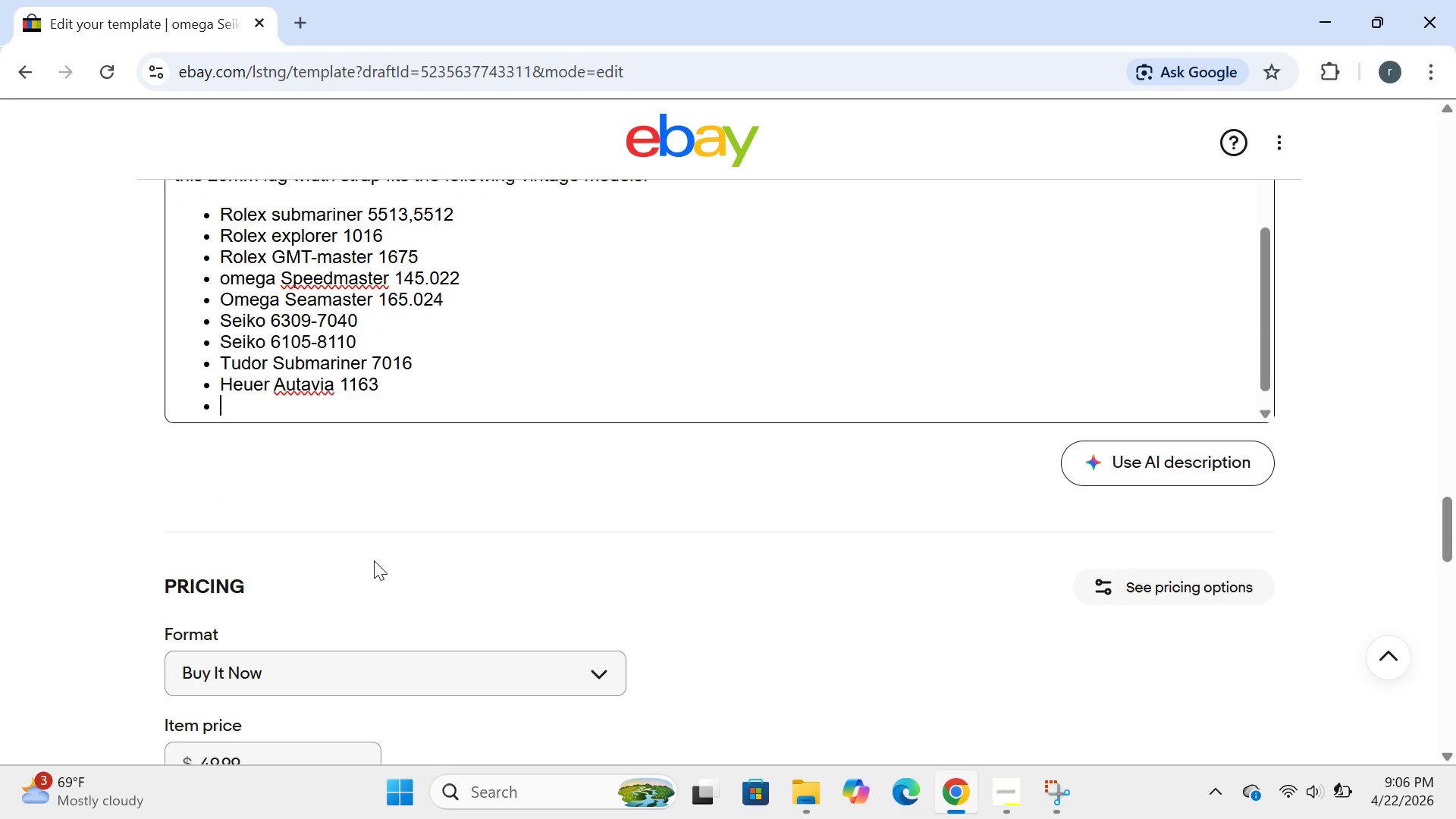 
key(Backspace)
 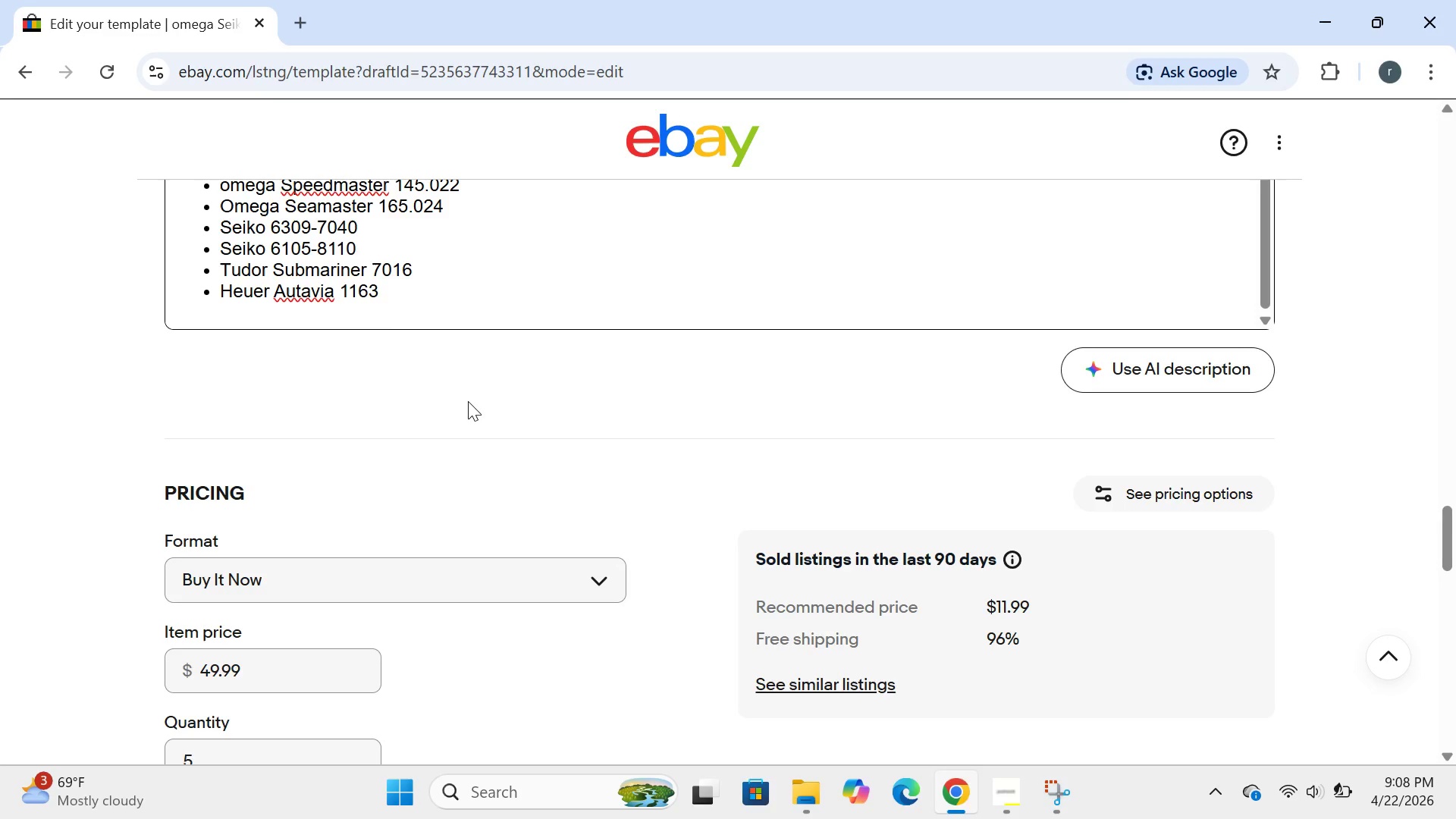 
wait(122.56)
 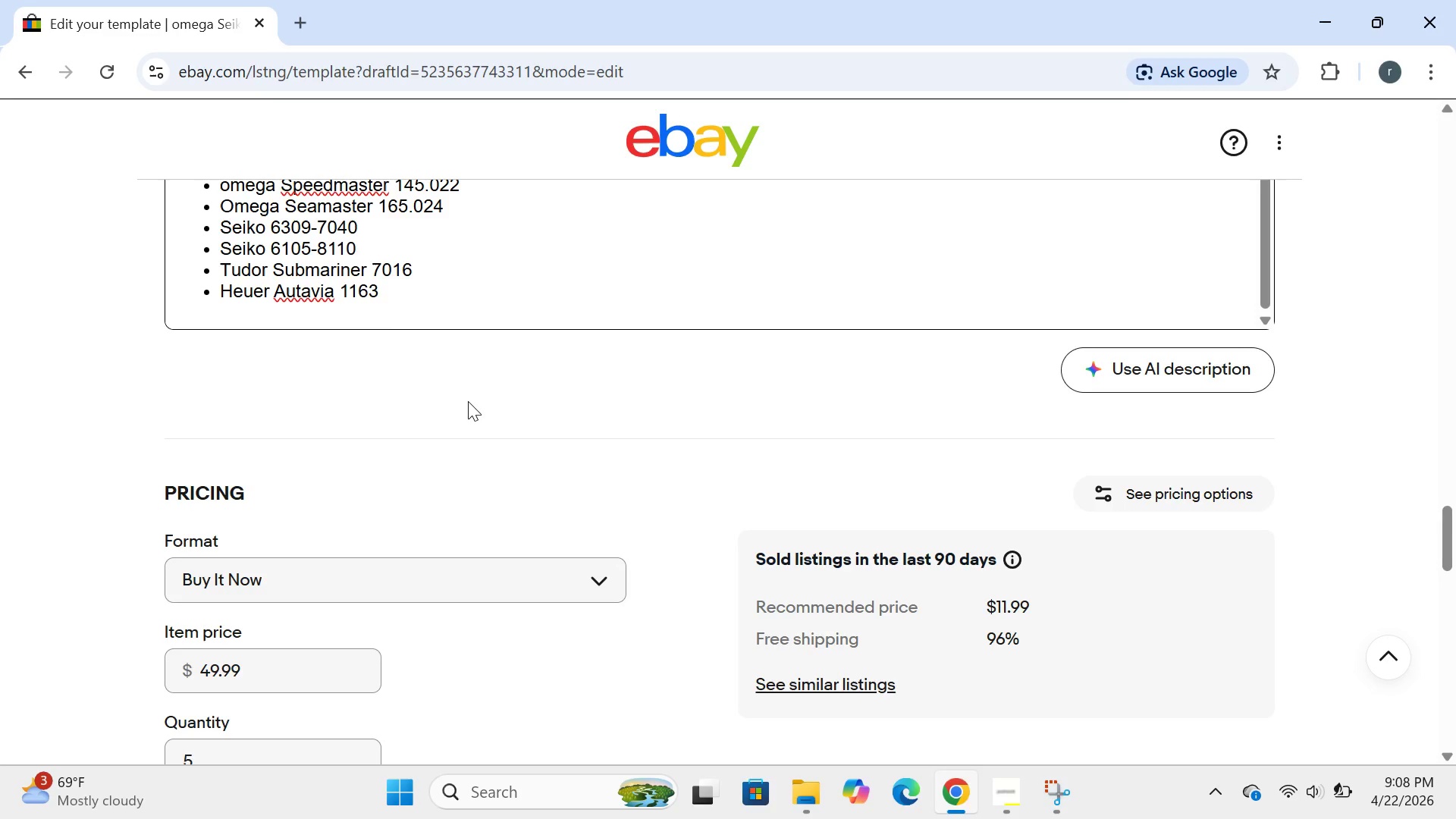 
left_click([319, 286])
 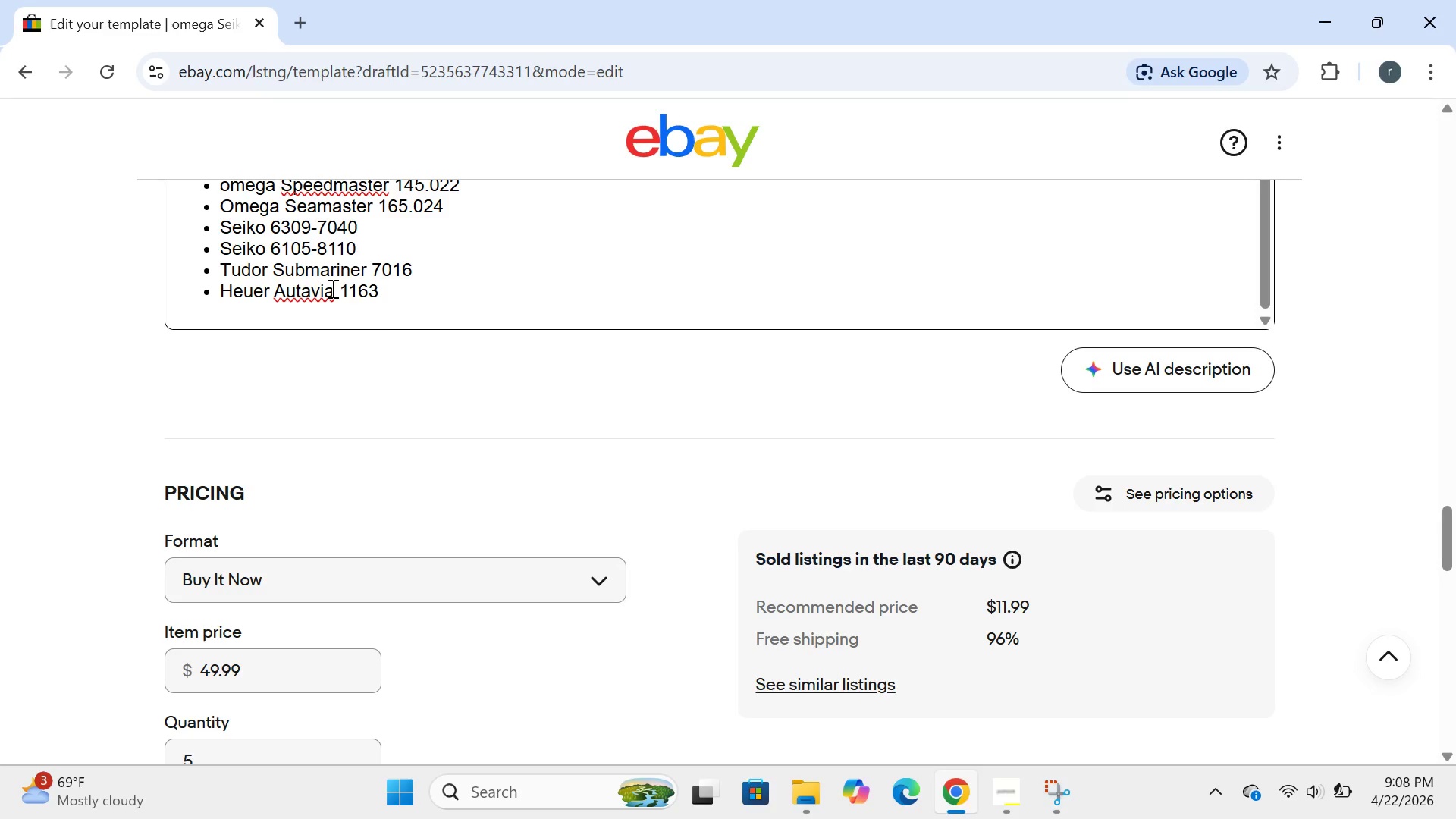 
left_click([331, 288])
 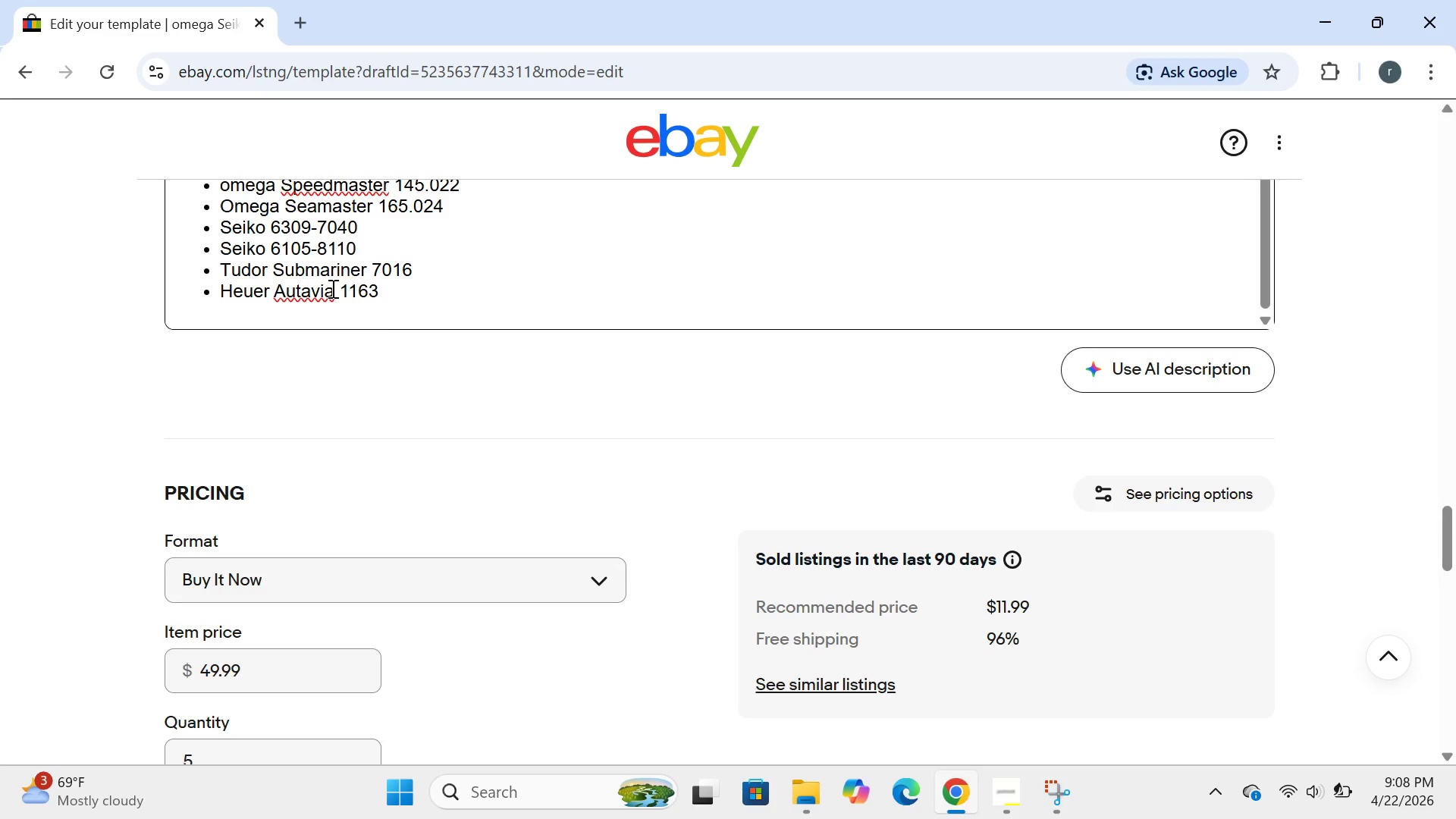 
key(Backspace)
 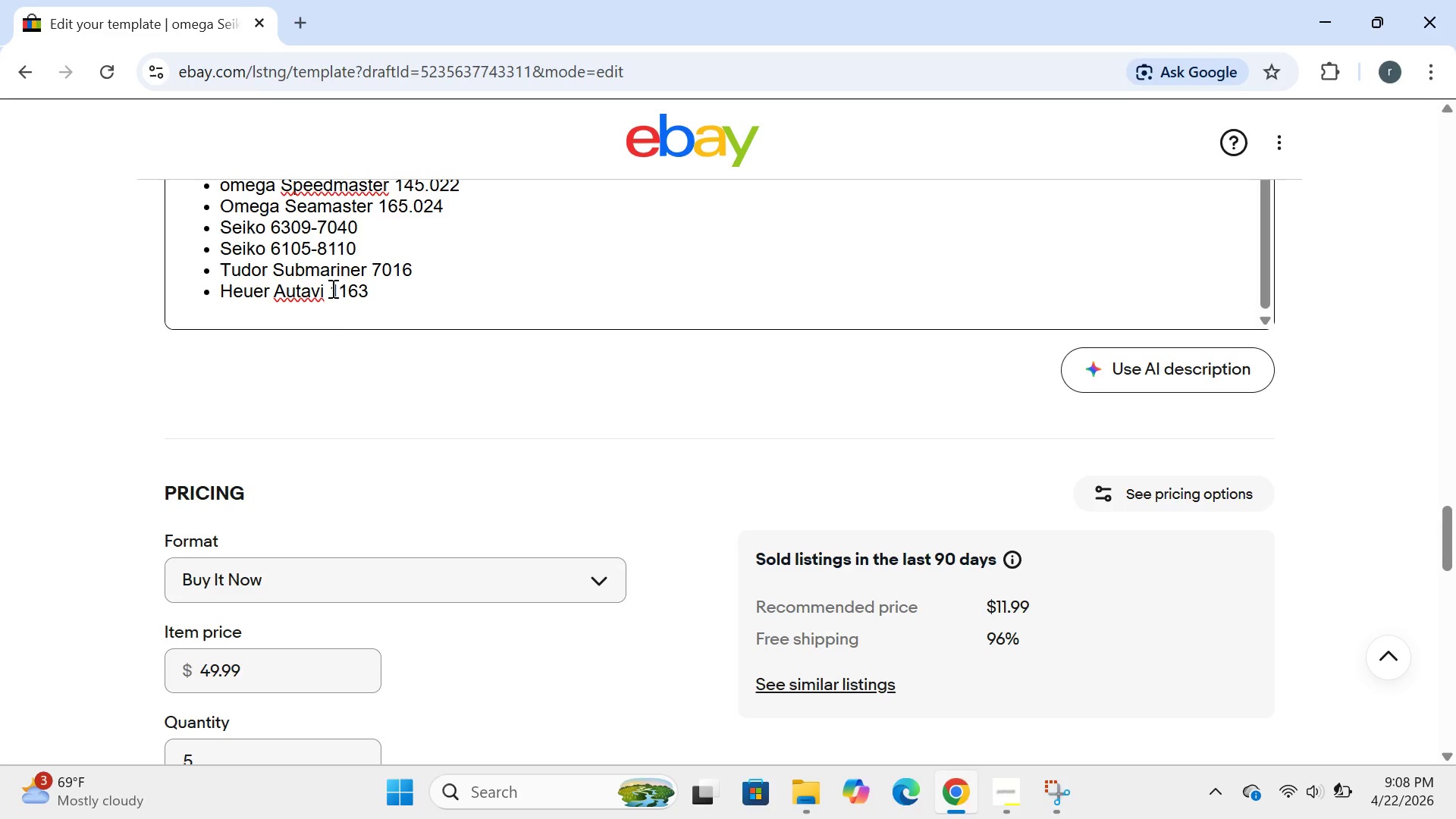 
wait(50.3)
 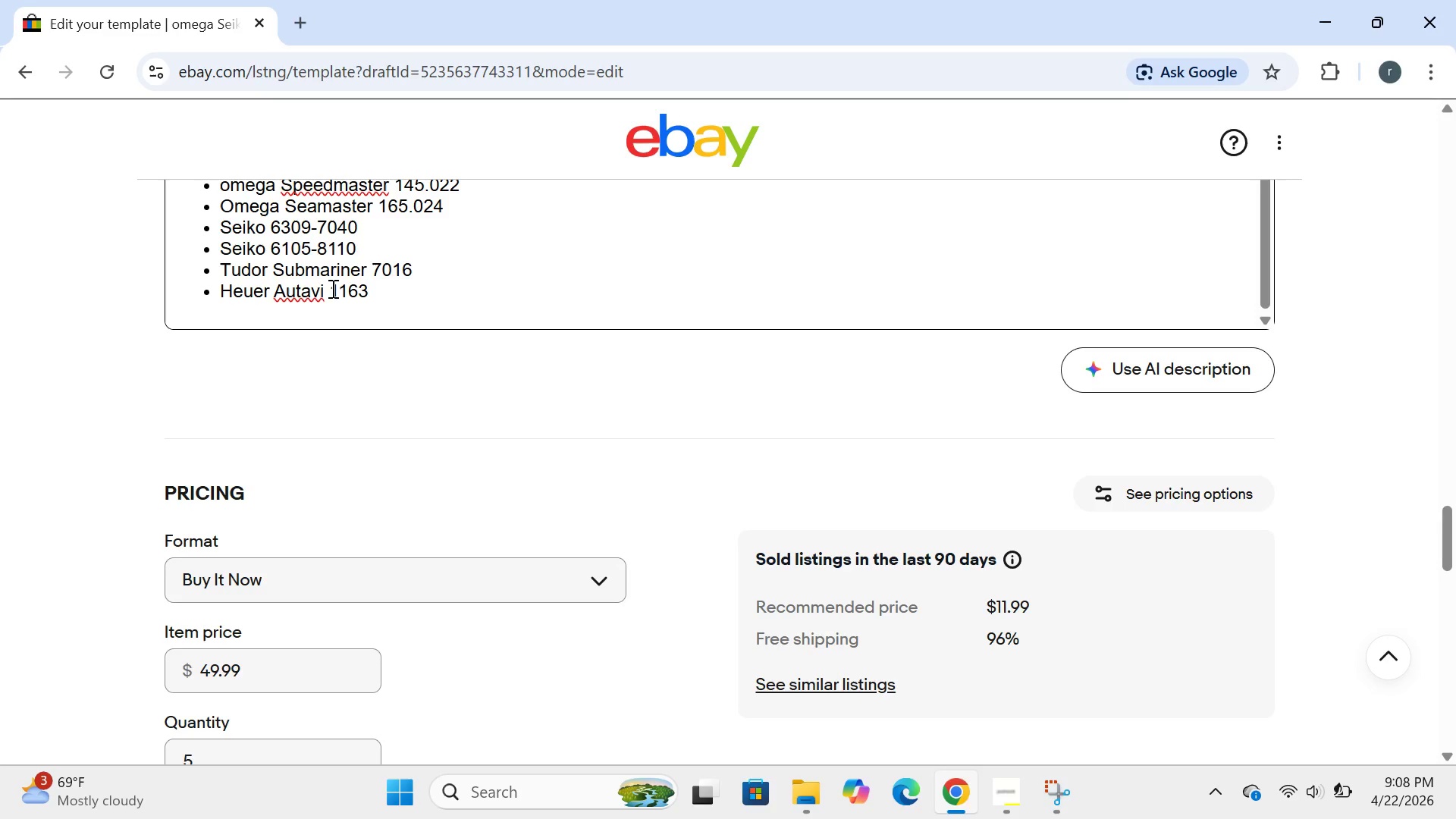 
key(Backspace)
 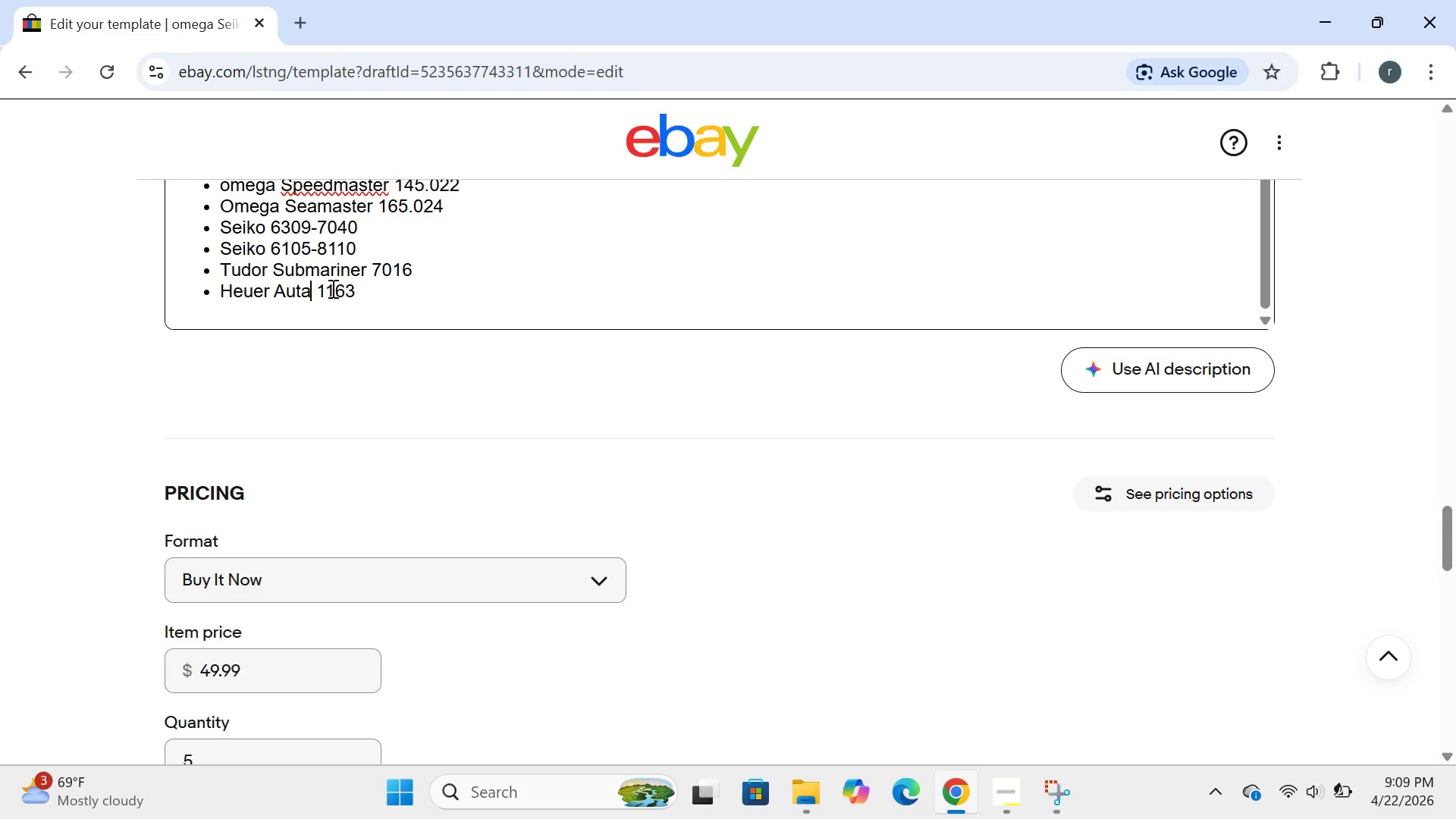 
key(Backspace)
 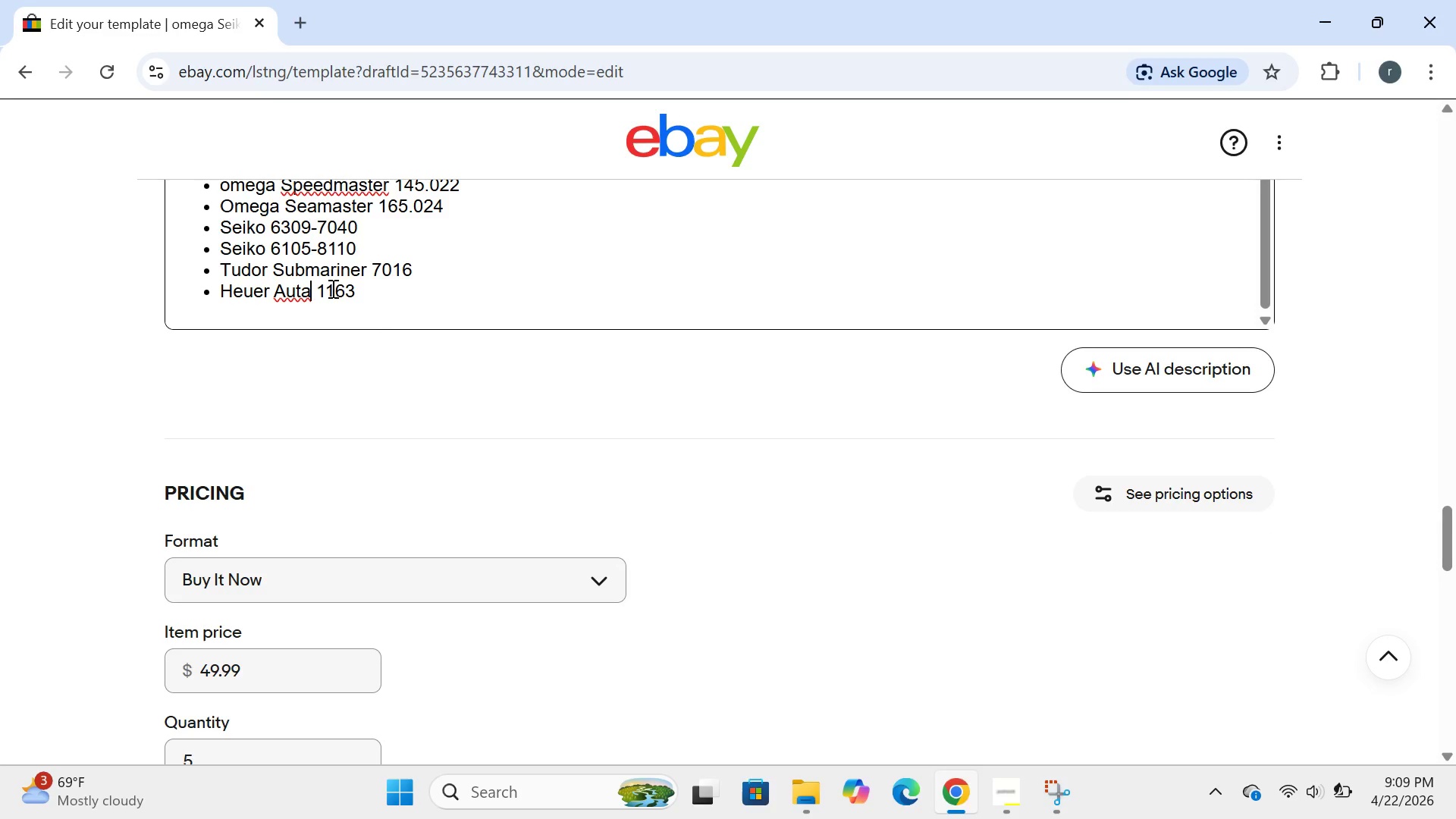 
type(via)
 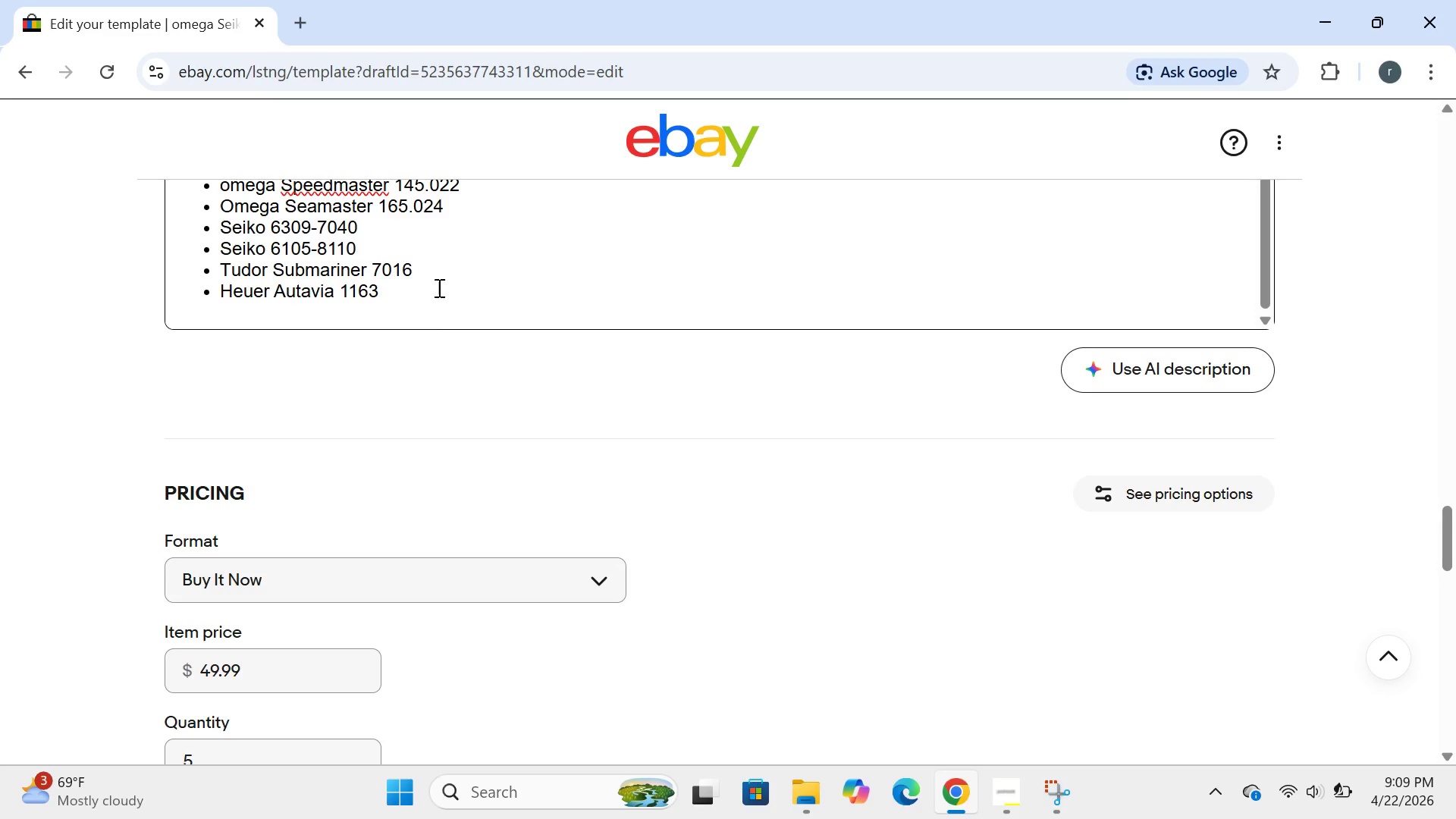 
left_click([399, 287])
 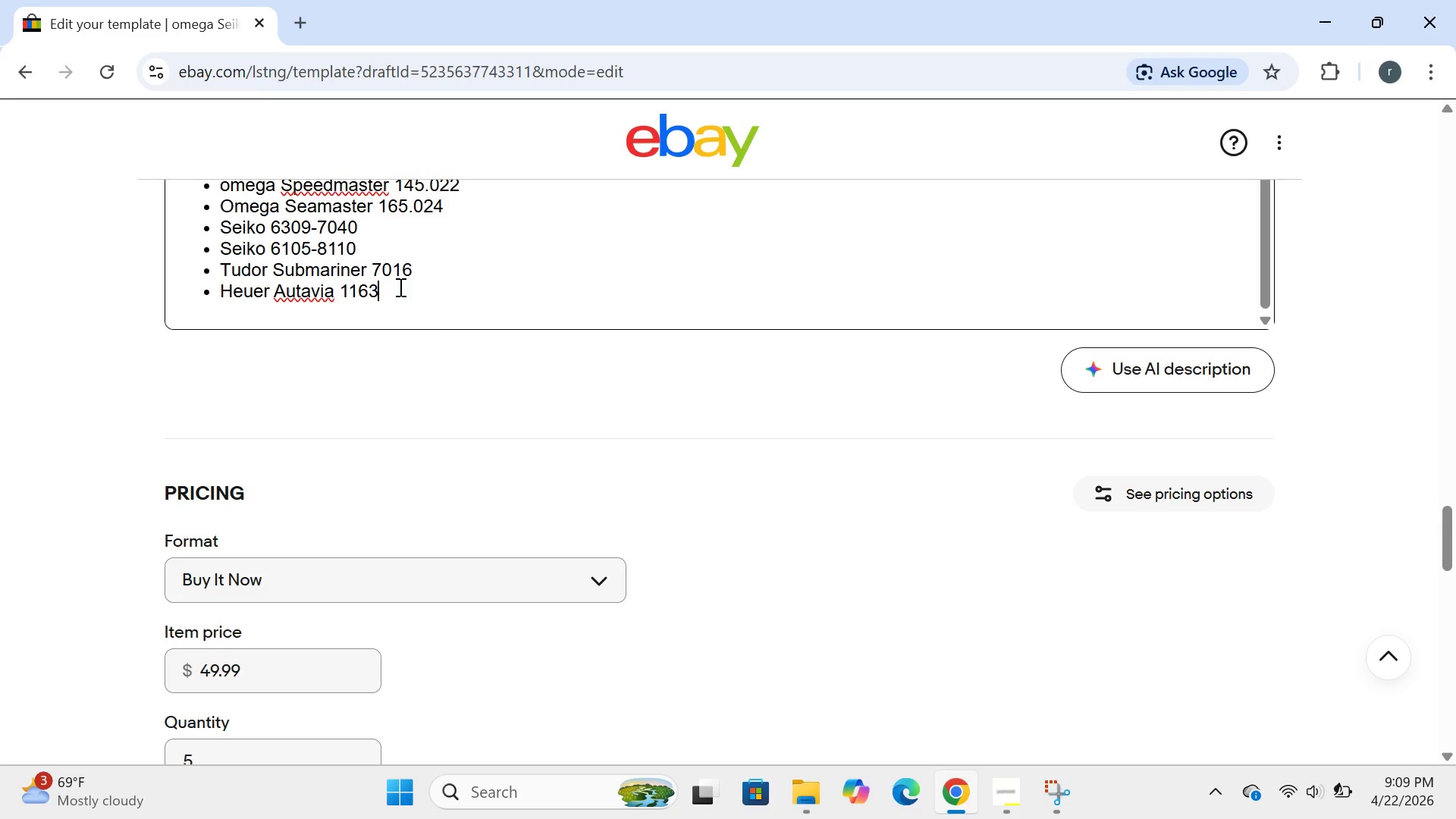 
key(Enter)
 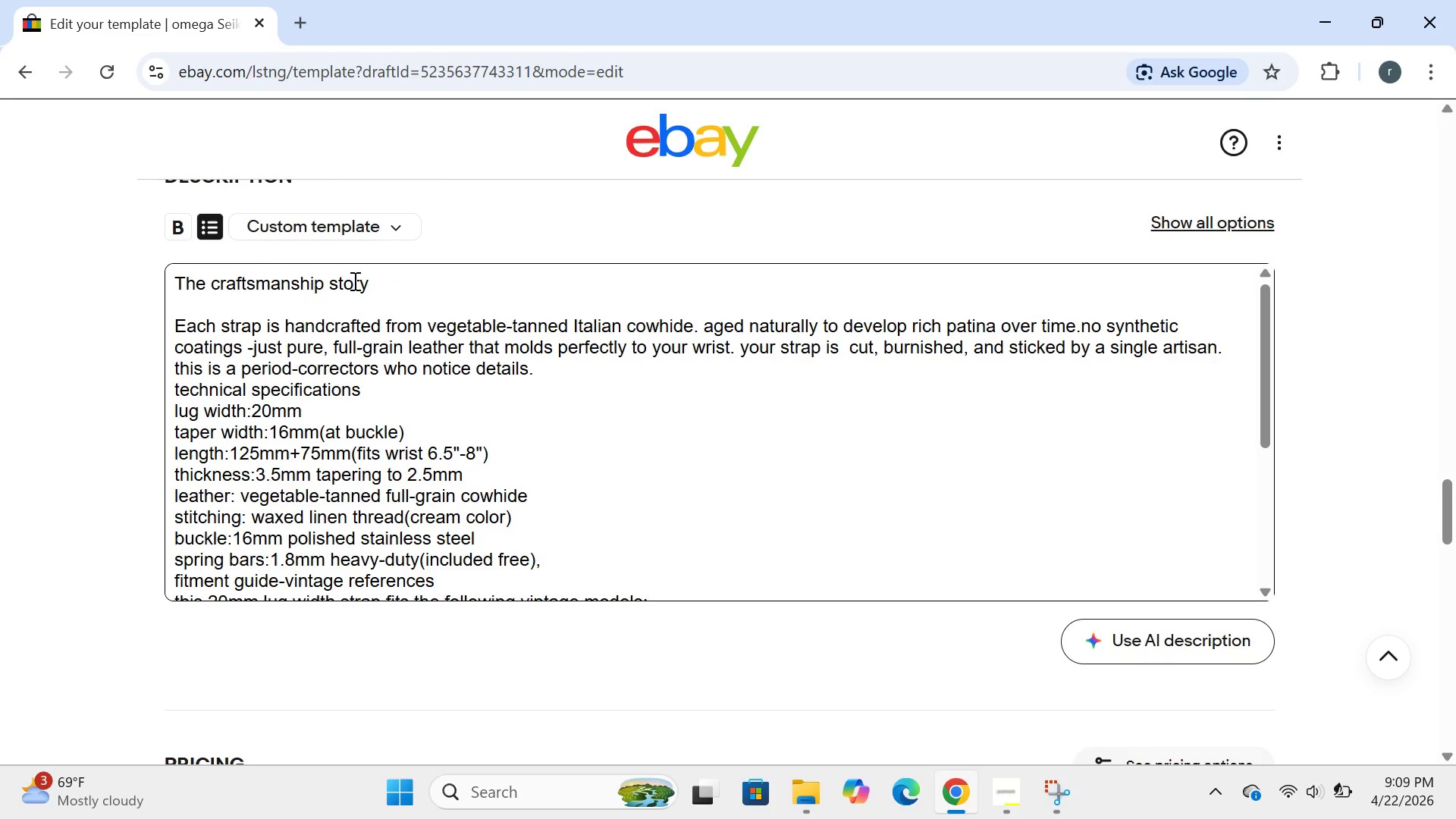 
left_click([213, 231])
 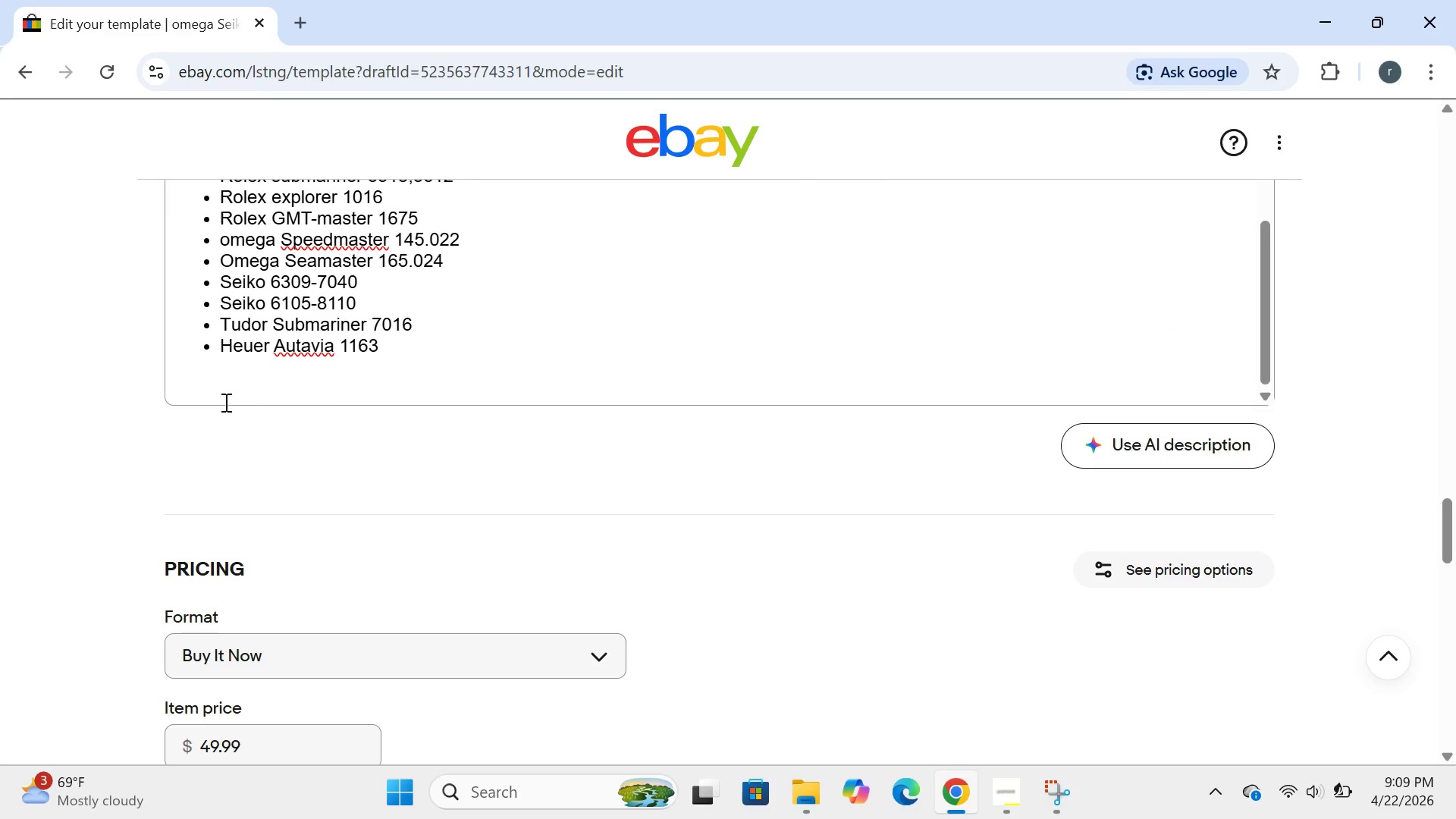 
left_click([196, 386])
 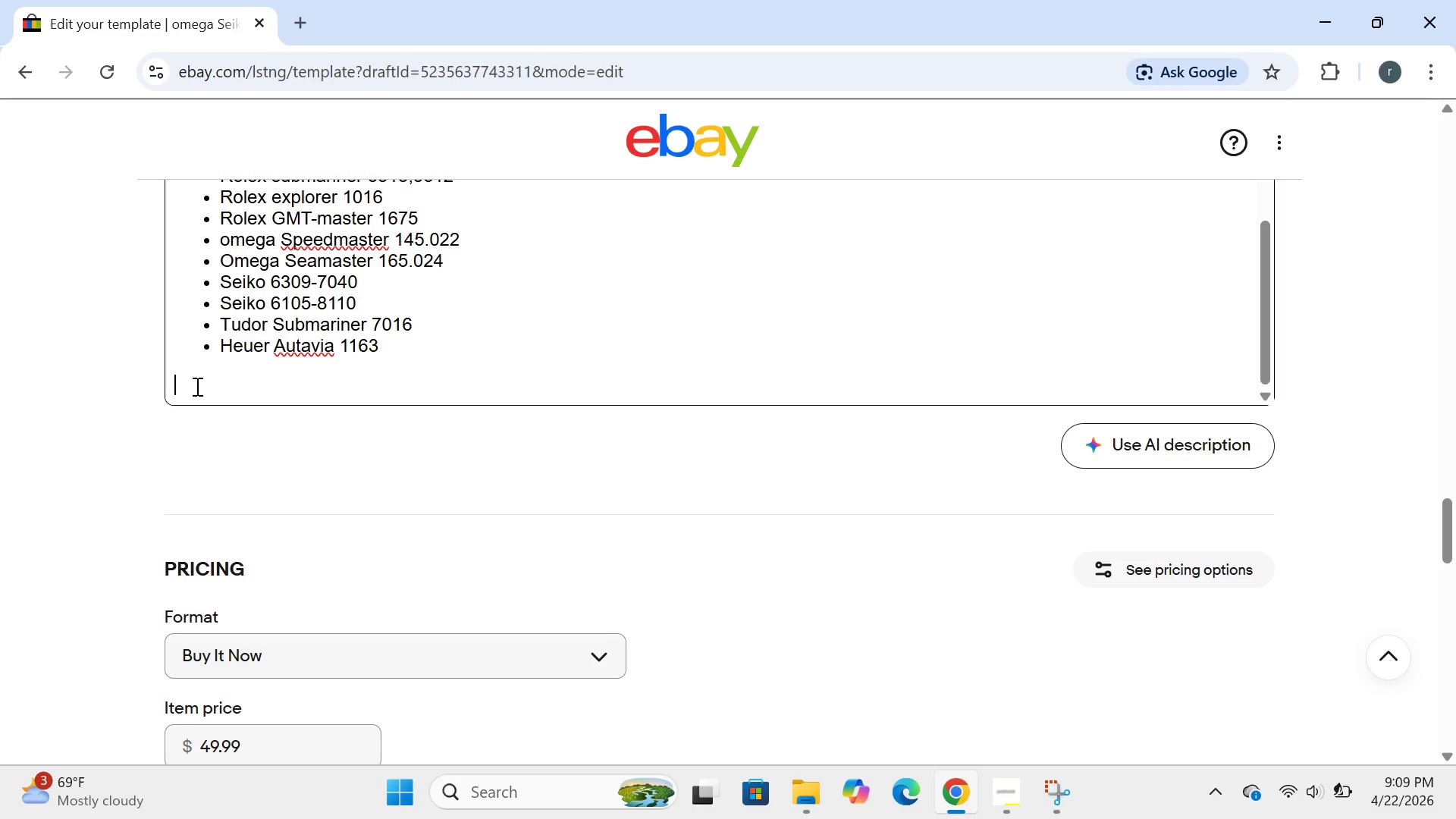 
type(important:please verify)
 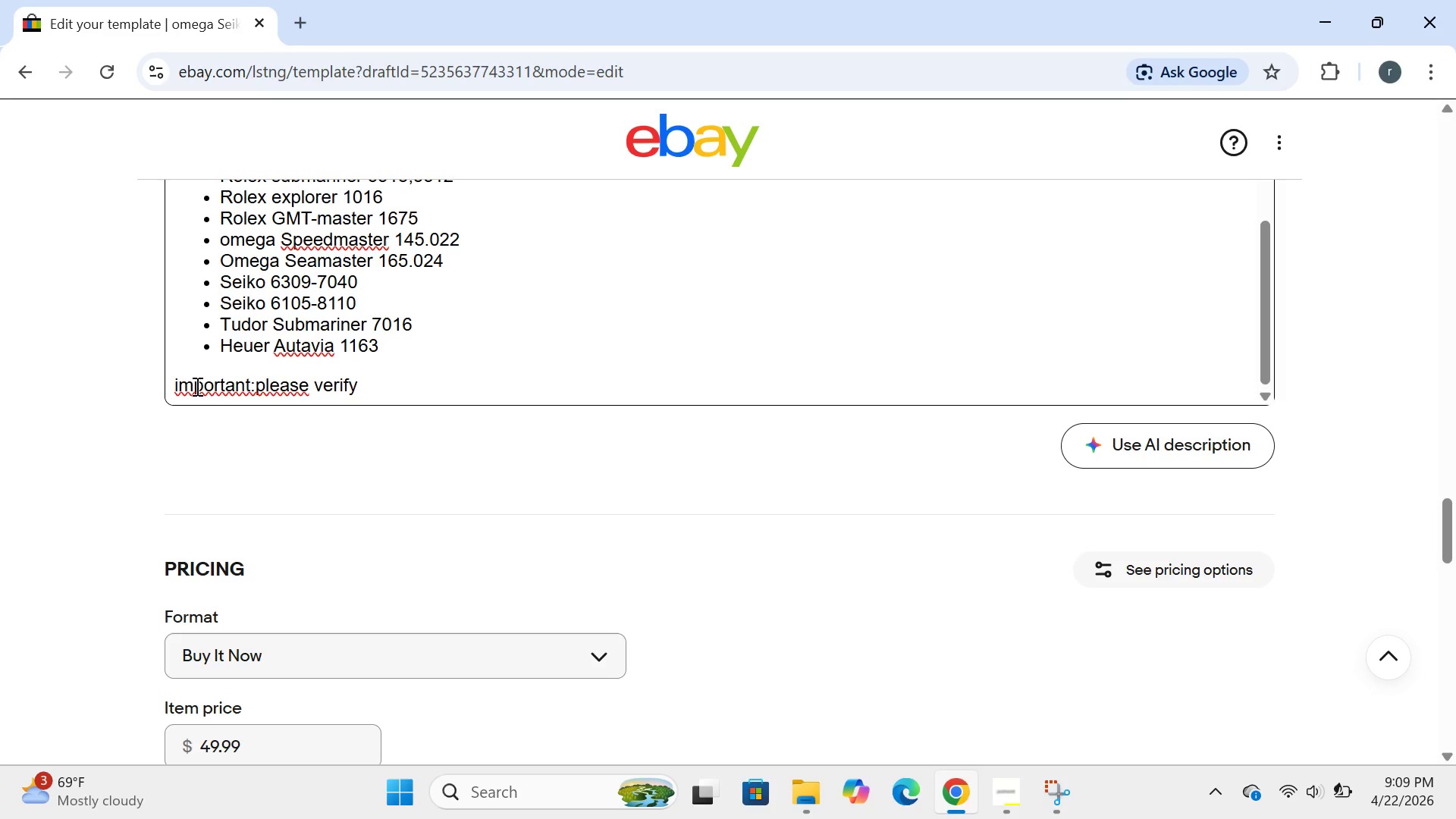 
left_click([258, 384])
 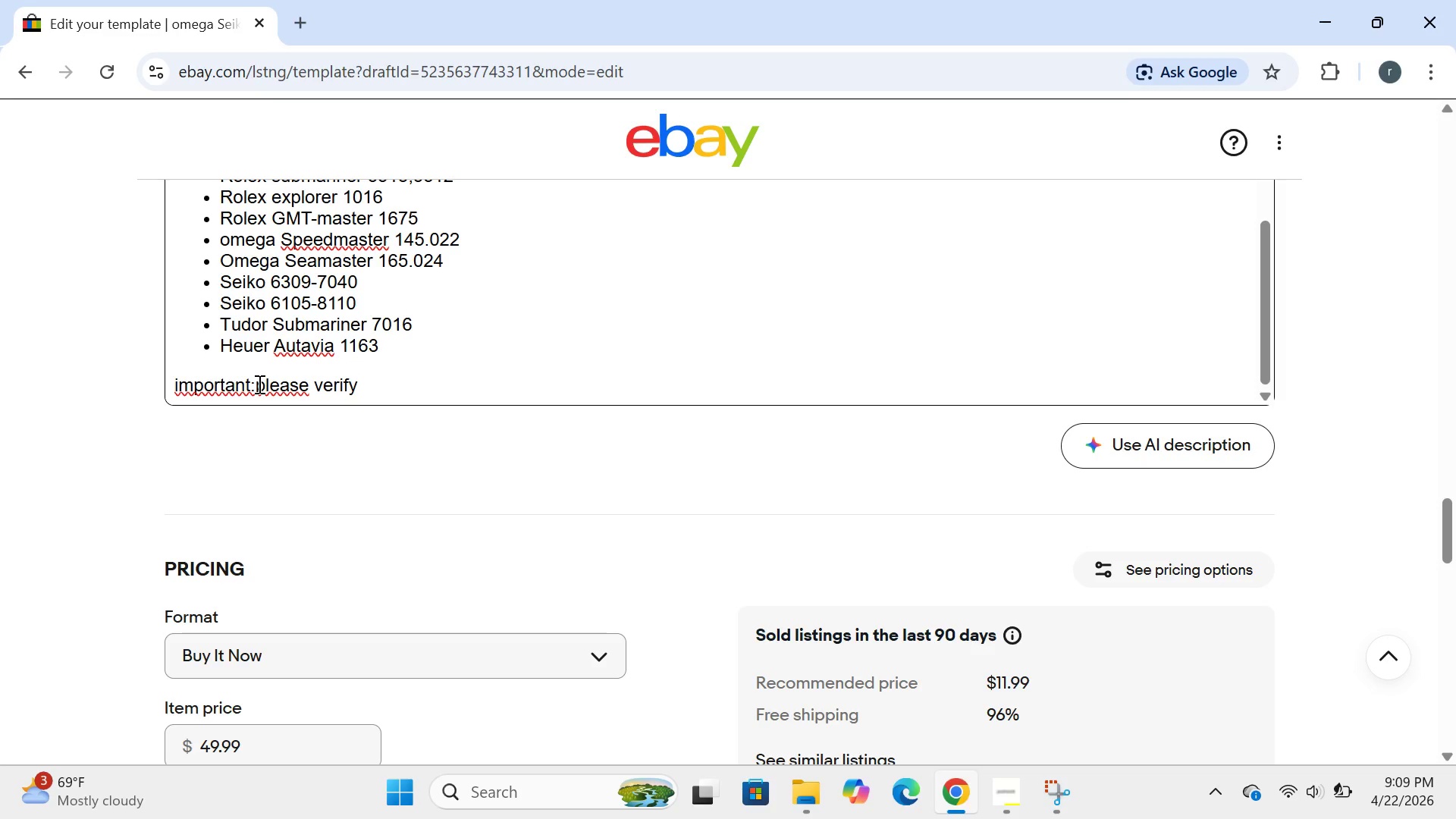 
key(Space)
 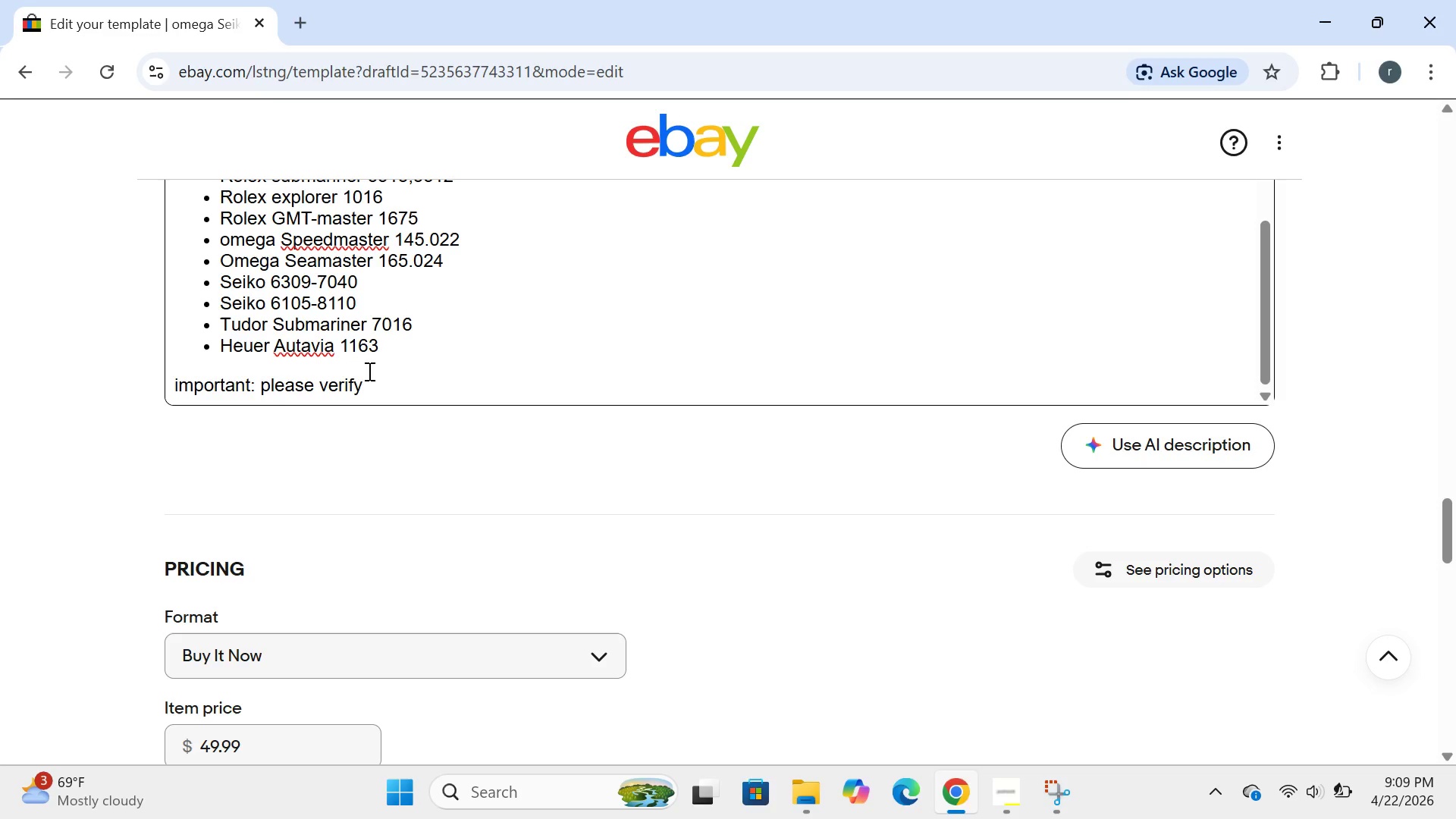 
left_click([372, 378])
 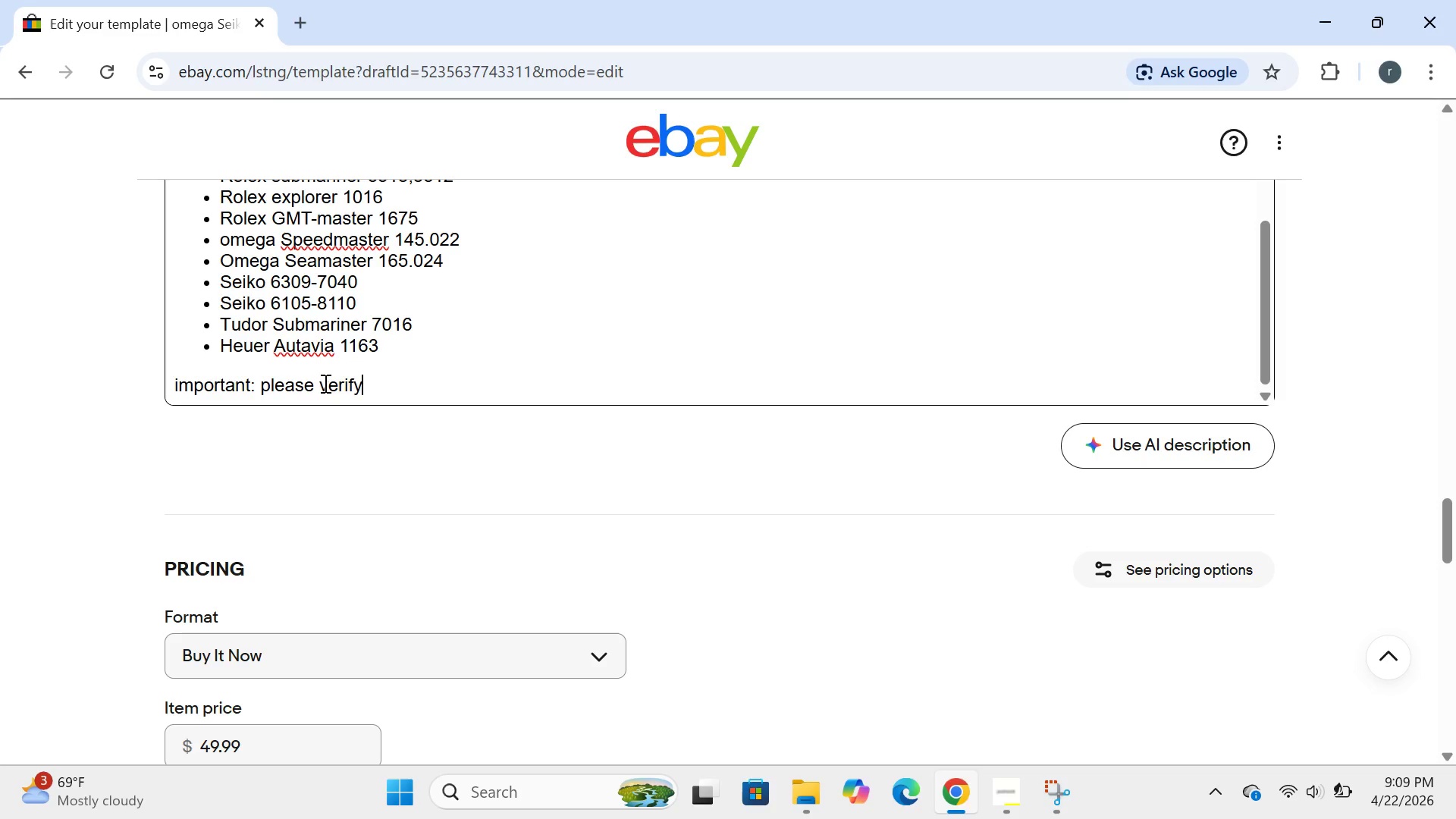 
left_click([323, 383])
 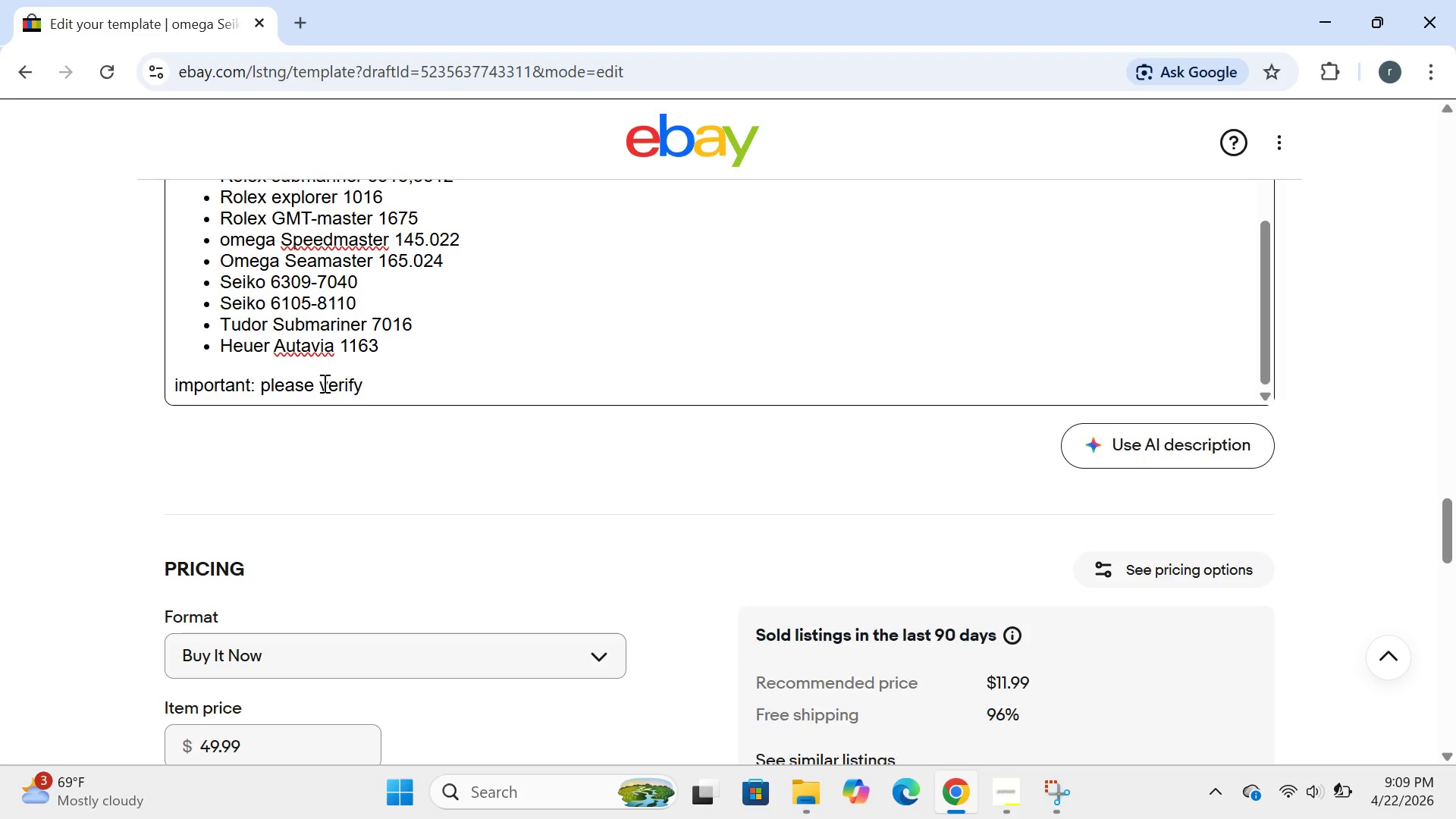 
key(Backspace)
 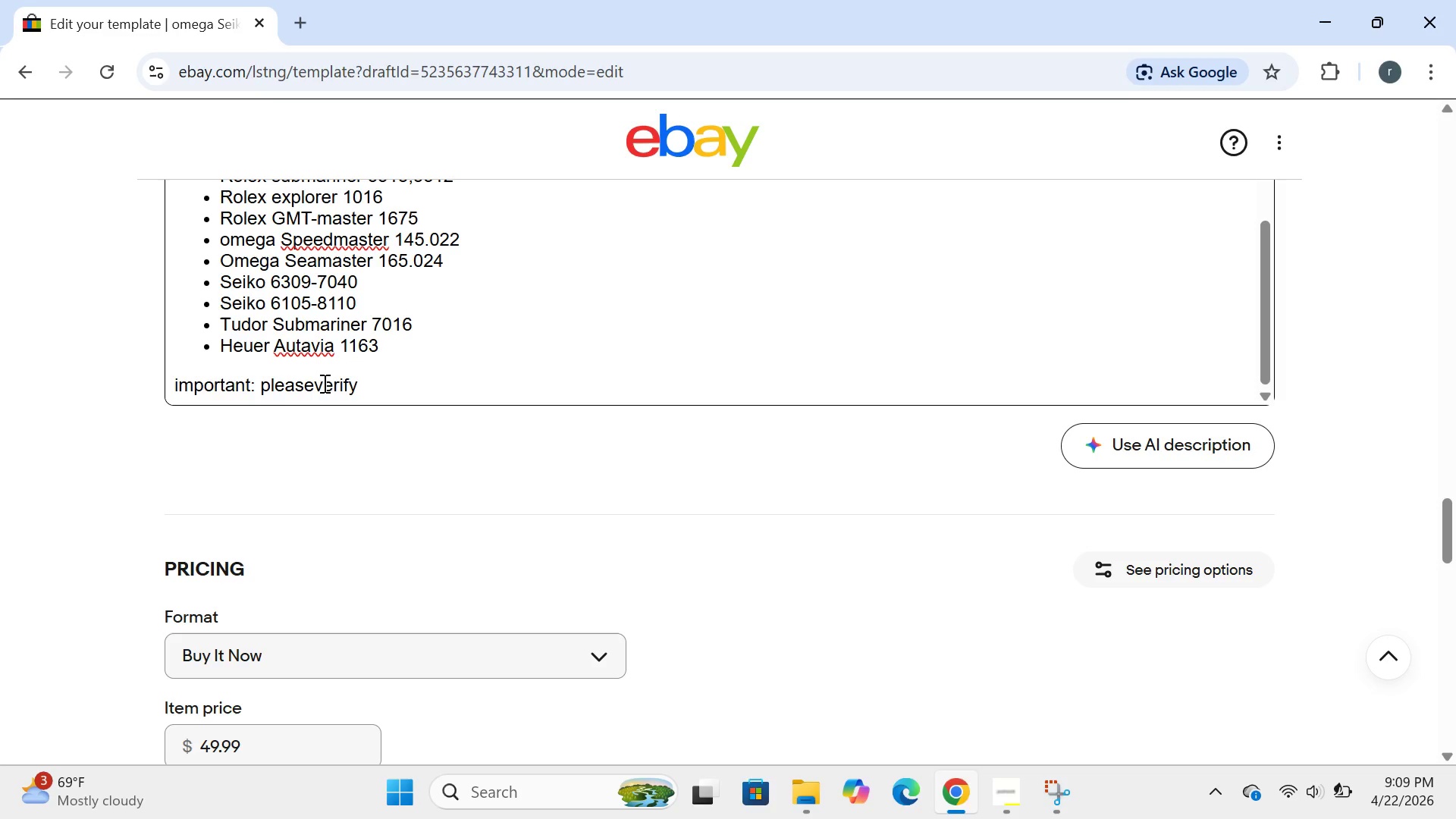 
key(Space)
 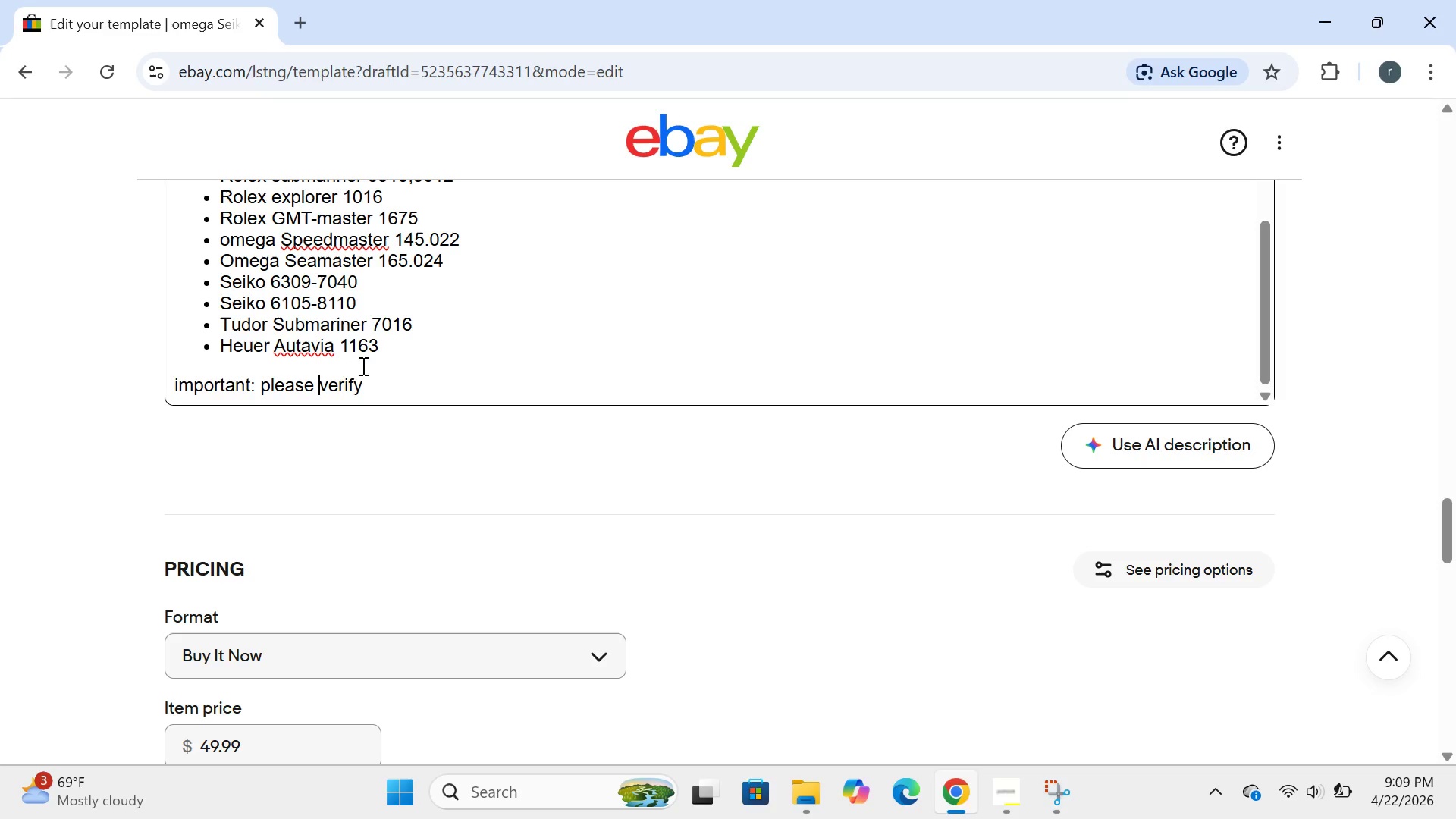 
left_click([371, 379])
 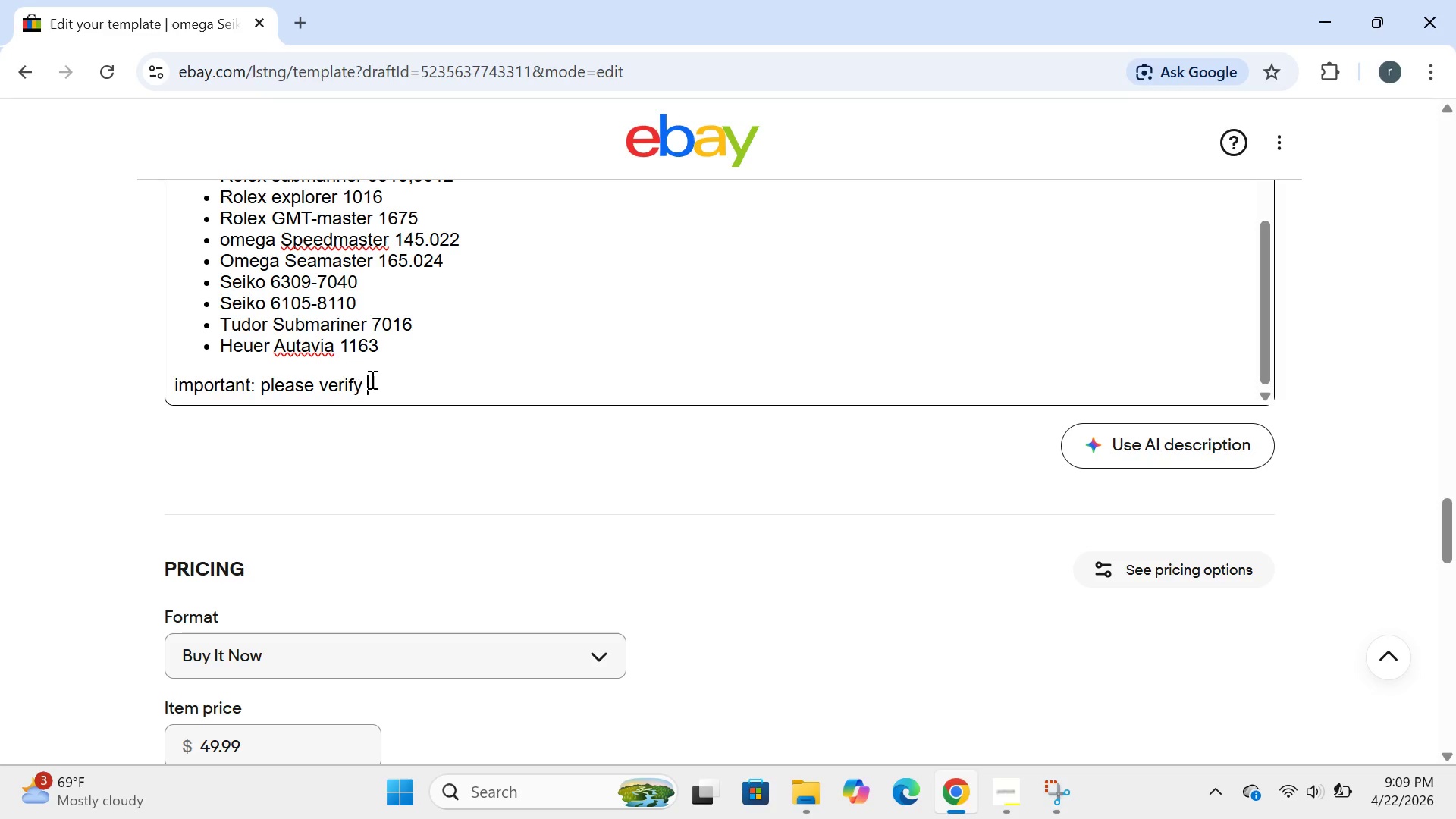 
type( yoy)
key(Backspace)
type(ur watch;)
key(Backspace)
type('s )
 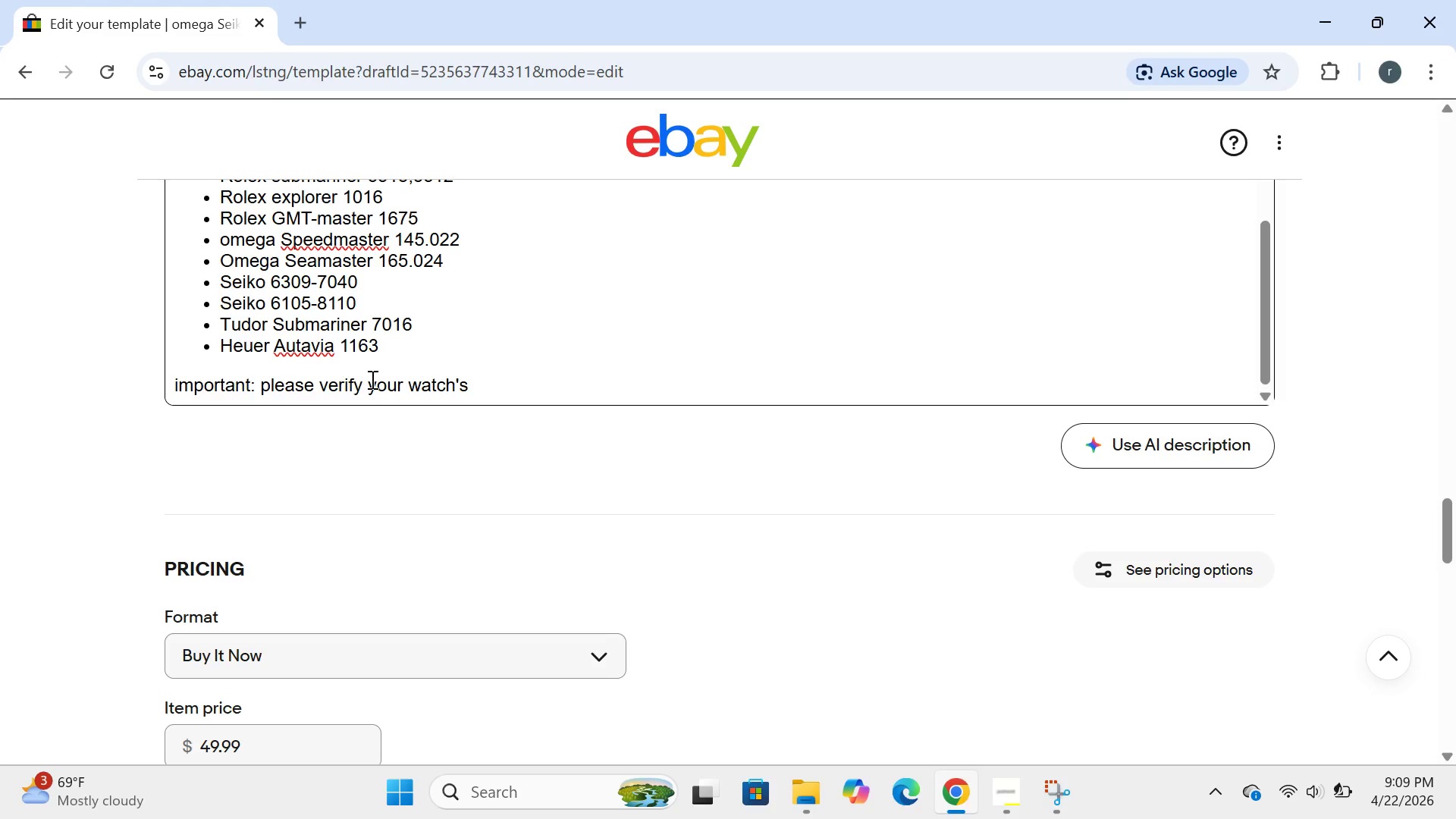 
wait(5.69)
 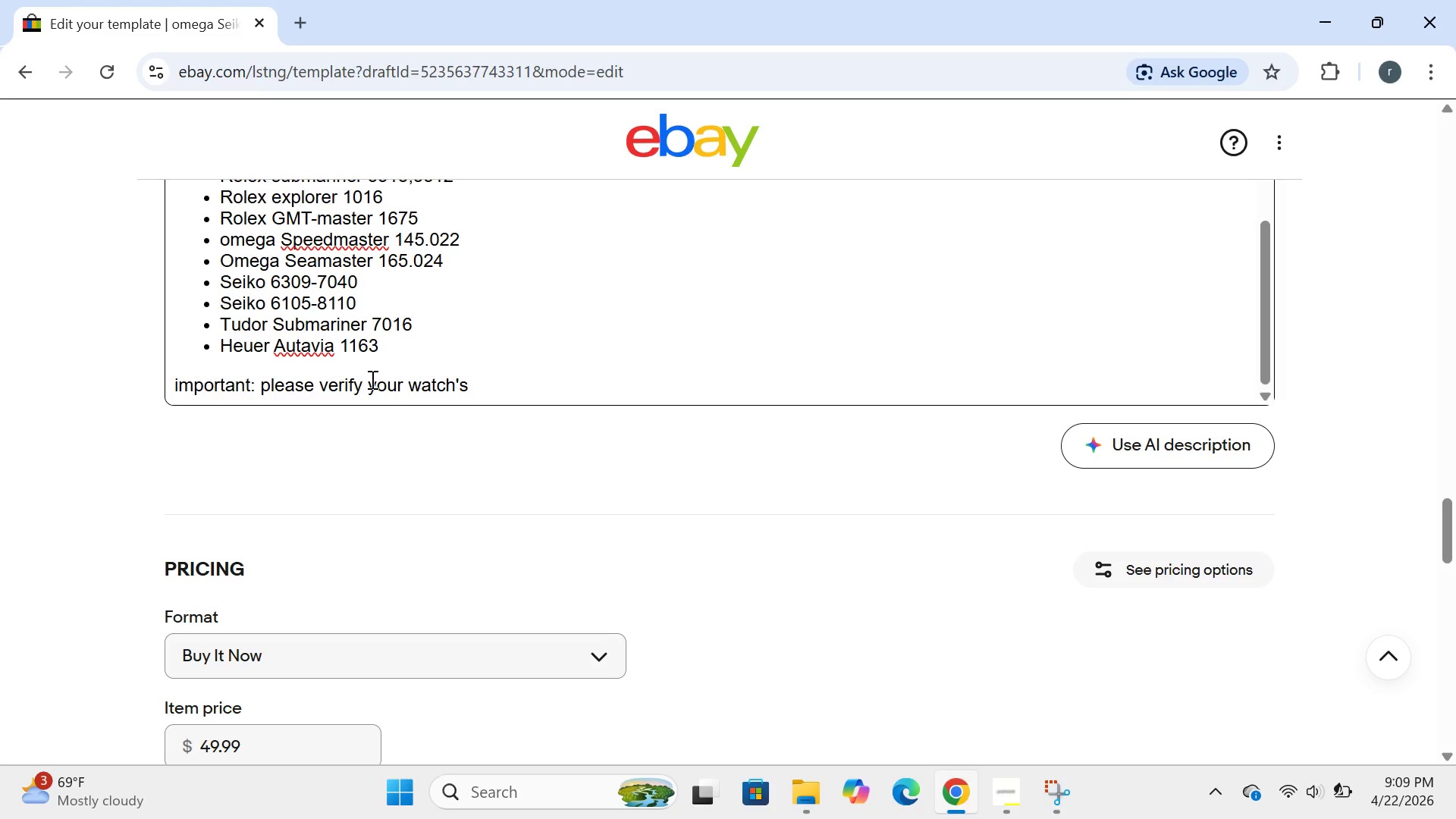 
type(lug wif=d)
key(Backspace)
key(Backspace)
key(Backspace)
type(dth is 20 mm before purchasing )
key(Backspace)
type(.most vintage rolex)
 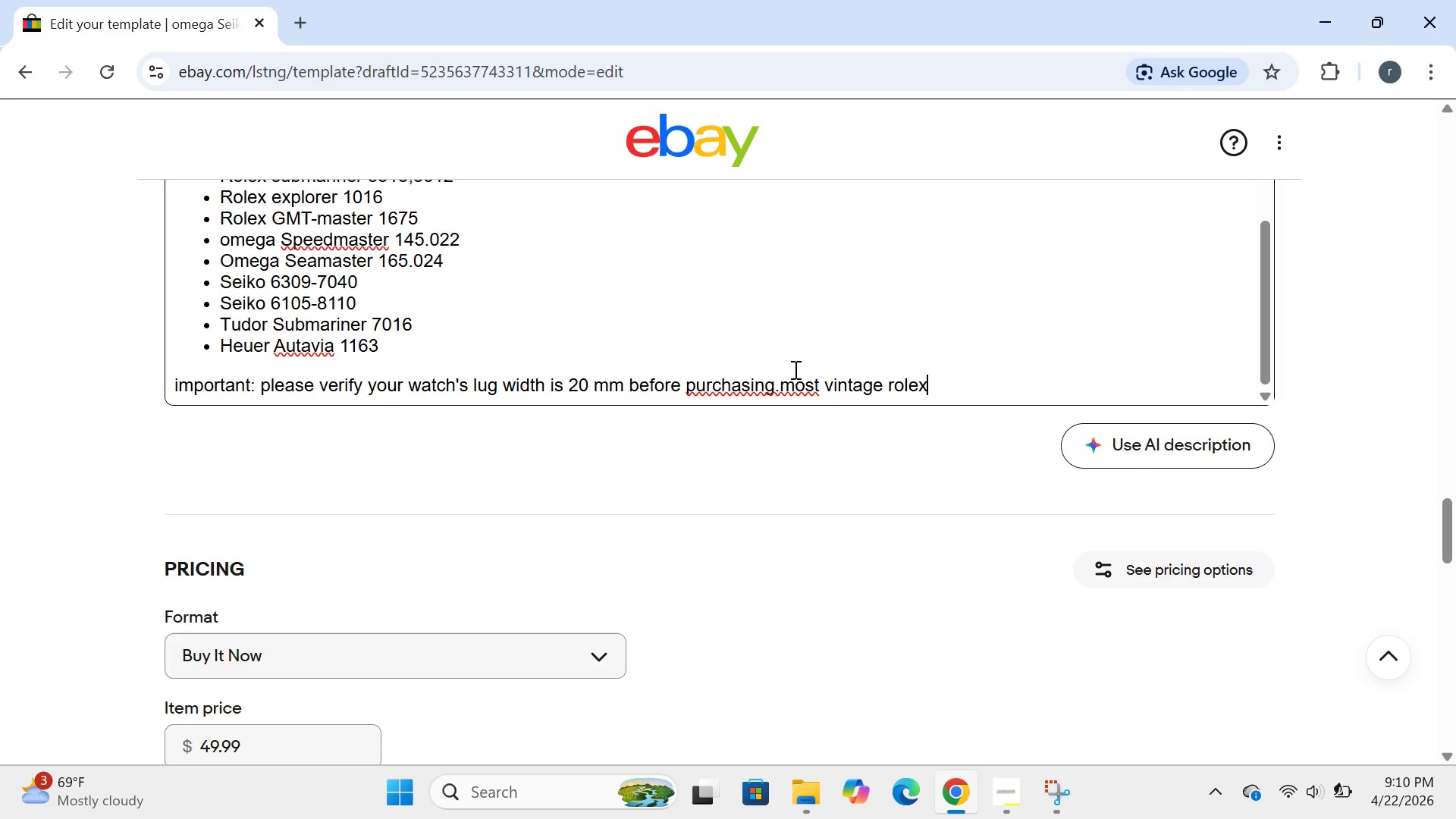 
left_click([779, 381])
 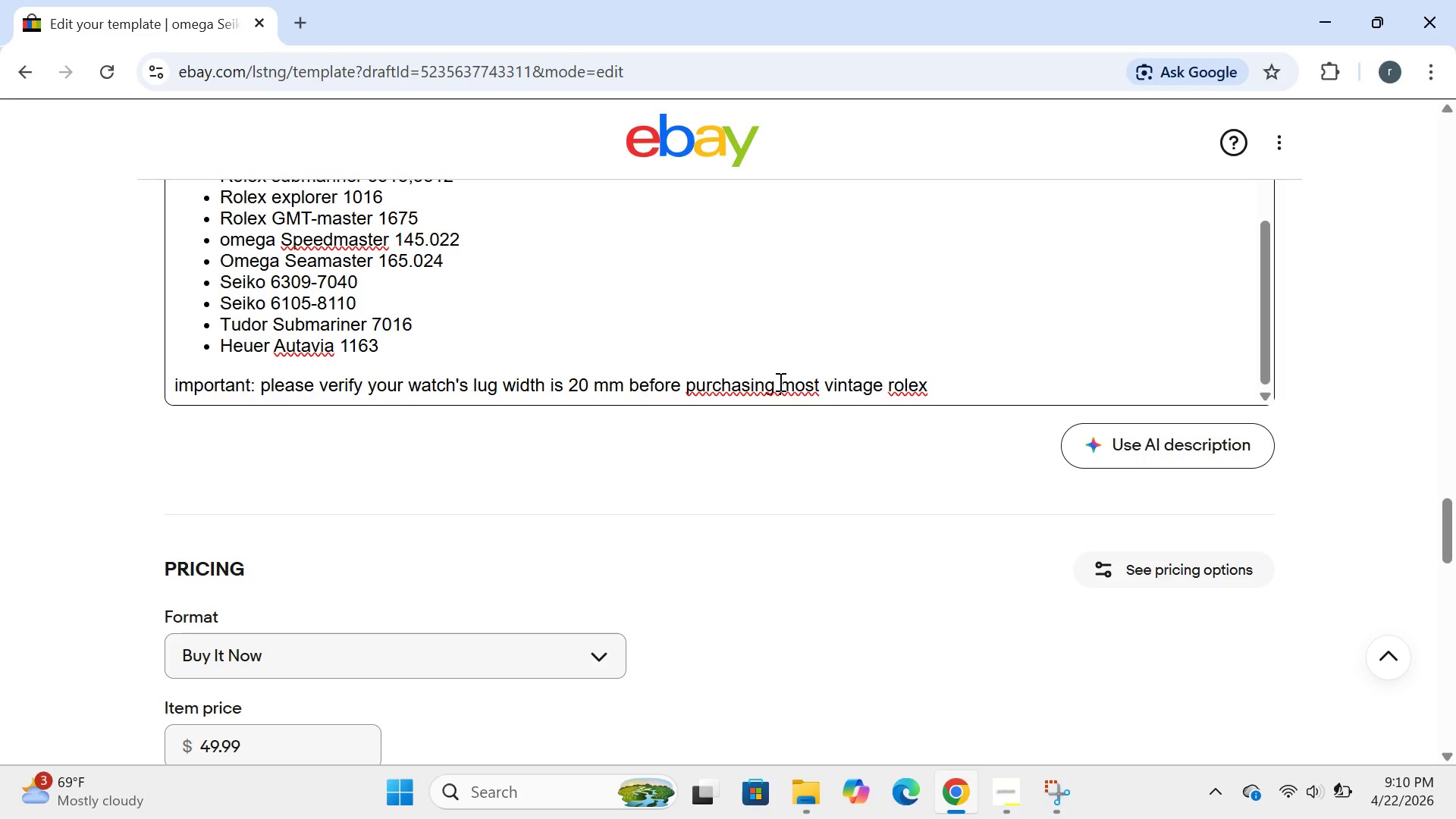 
key(Space)
 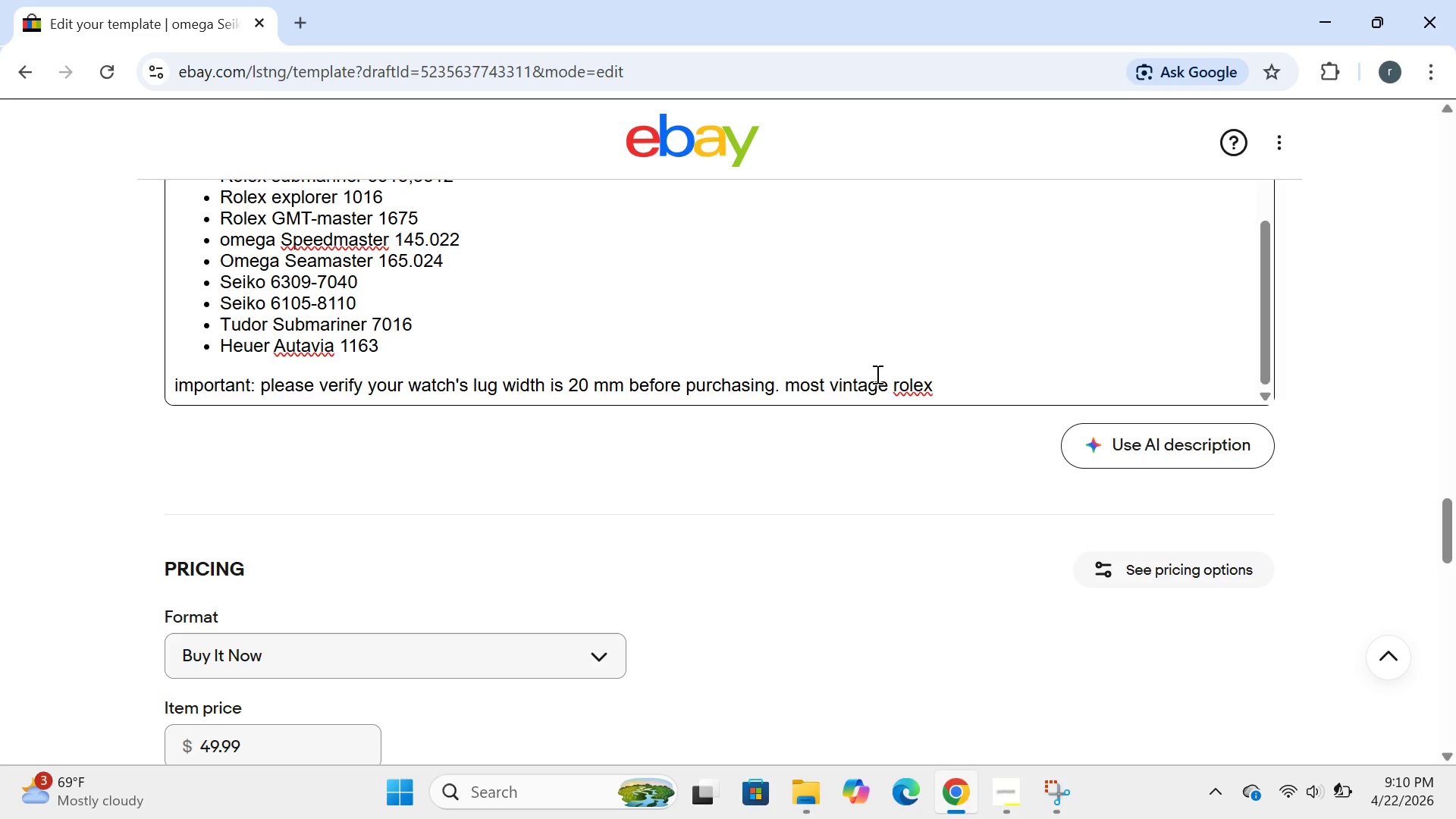 
left_click([902, 384])
 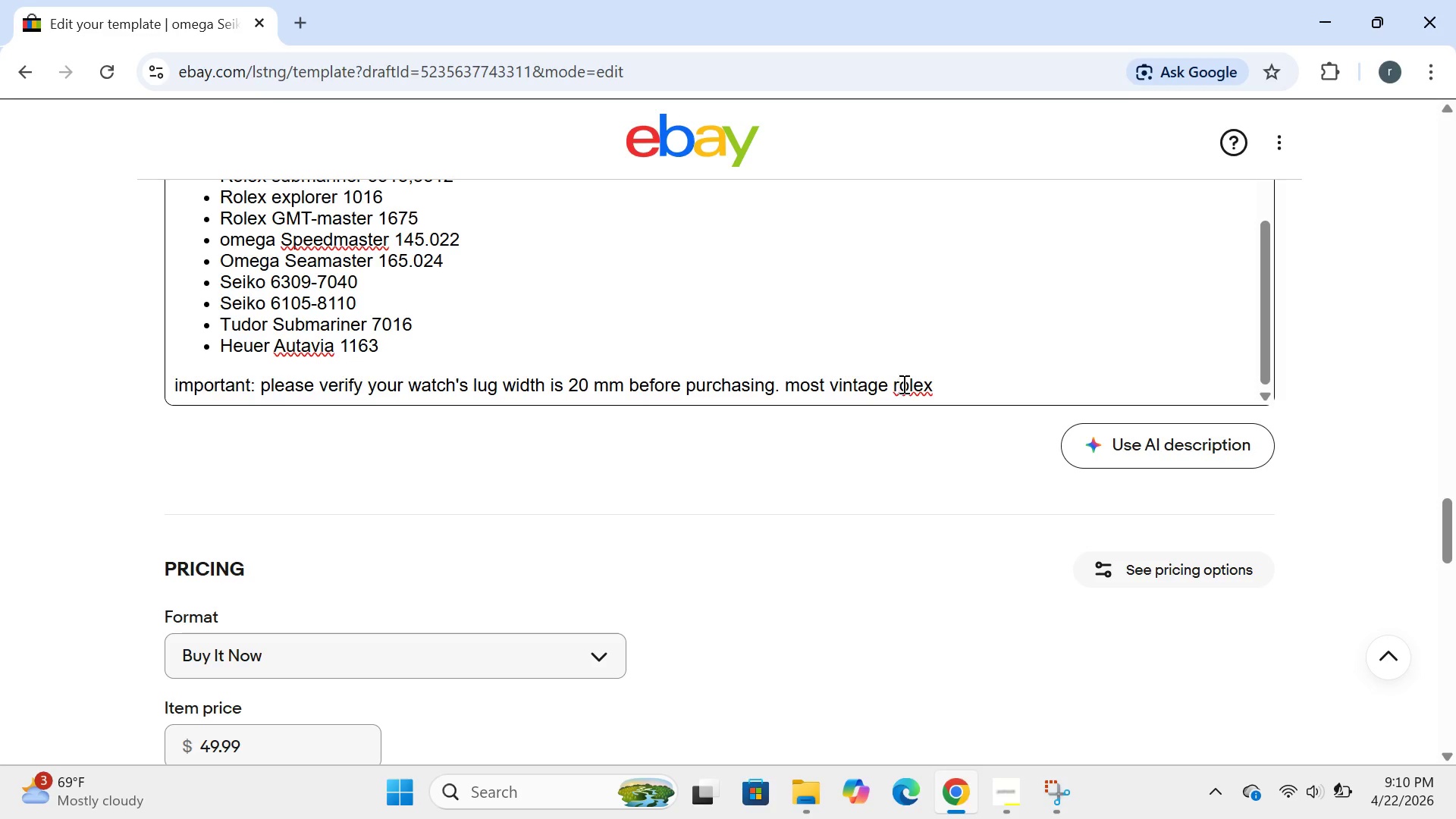 
key(Backspace)
 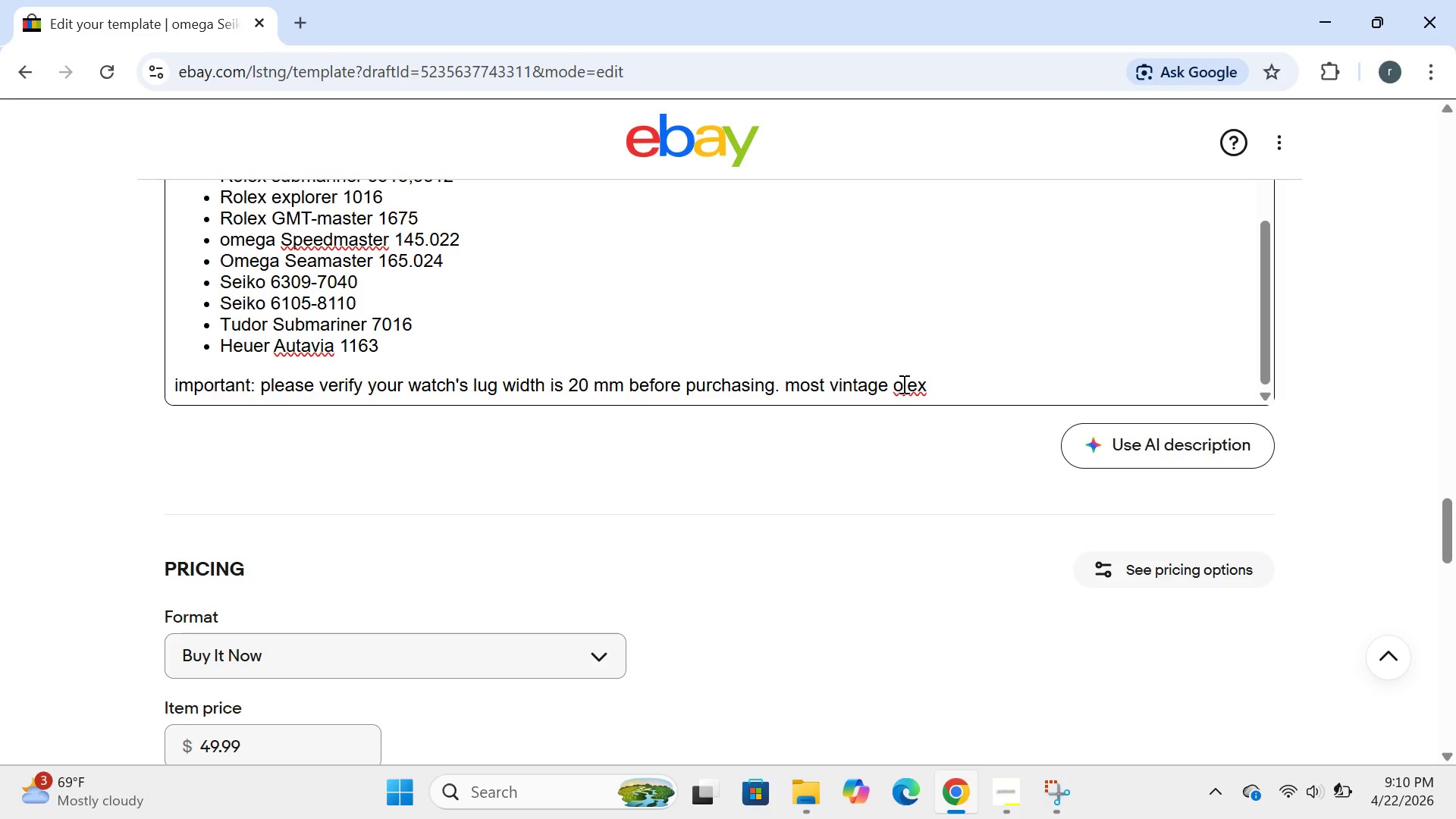 
key(CapsLock)
 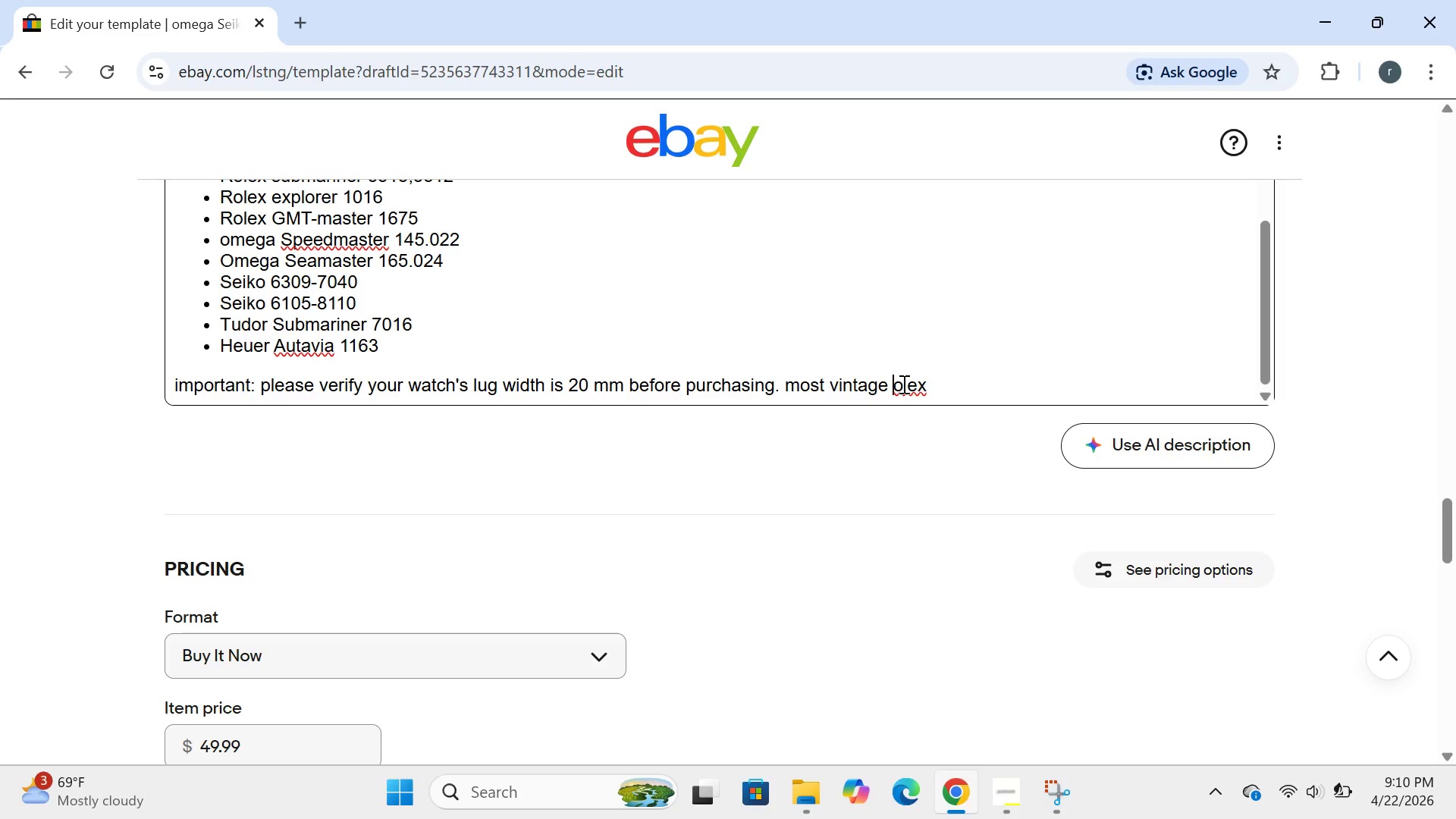 
key(R)
 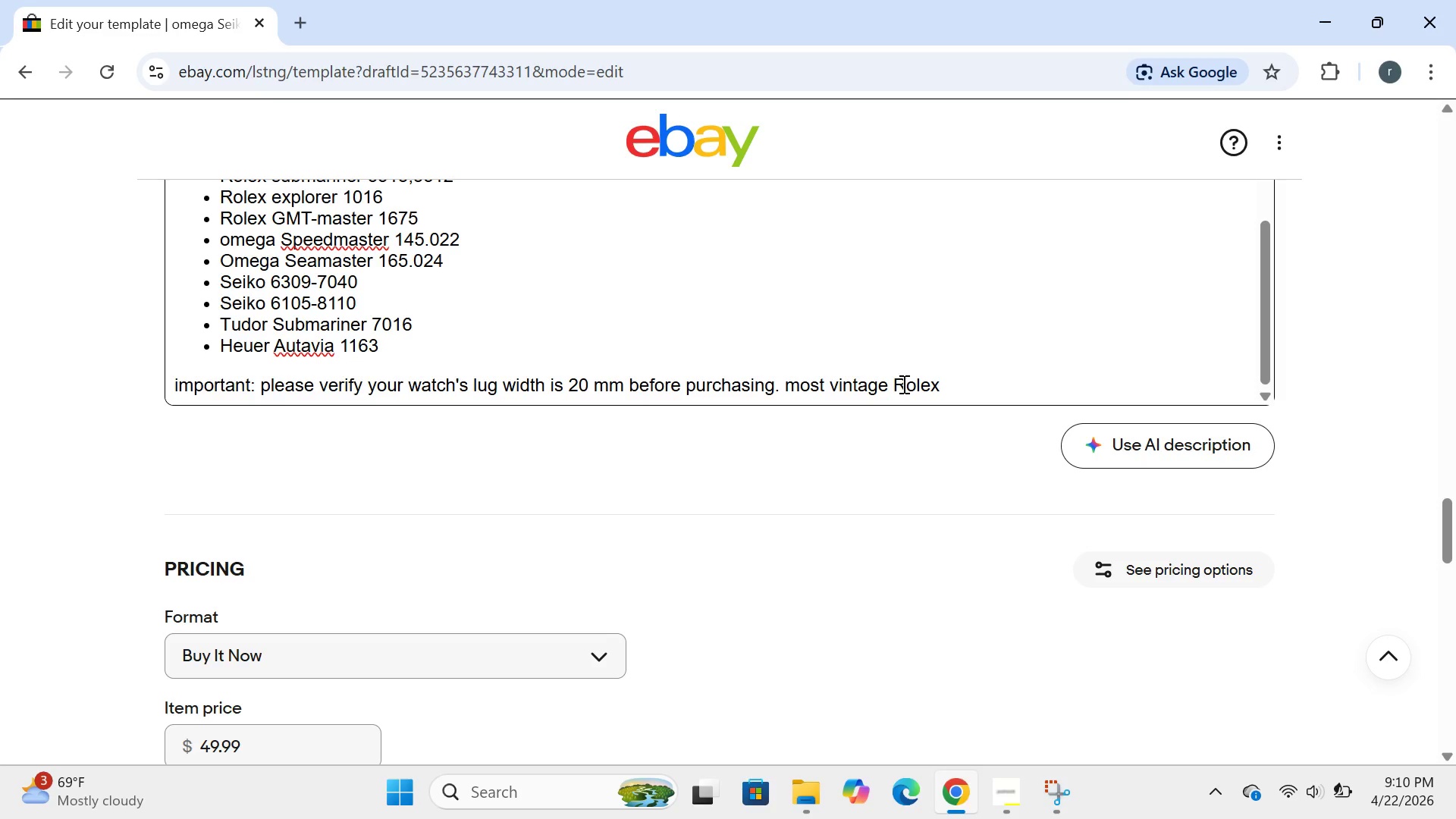 
key(CapsLock)
 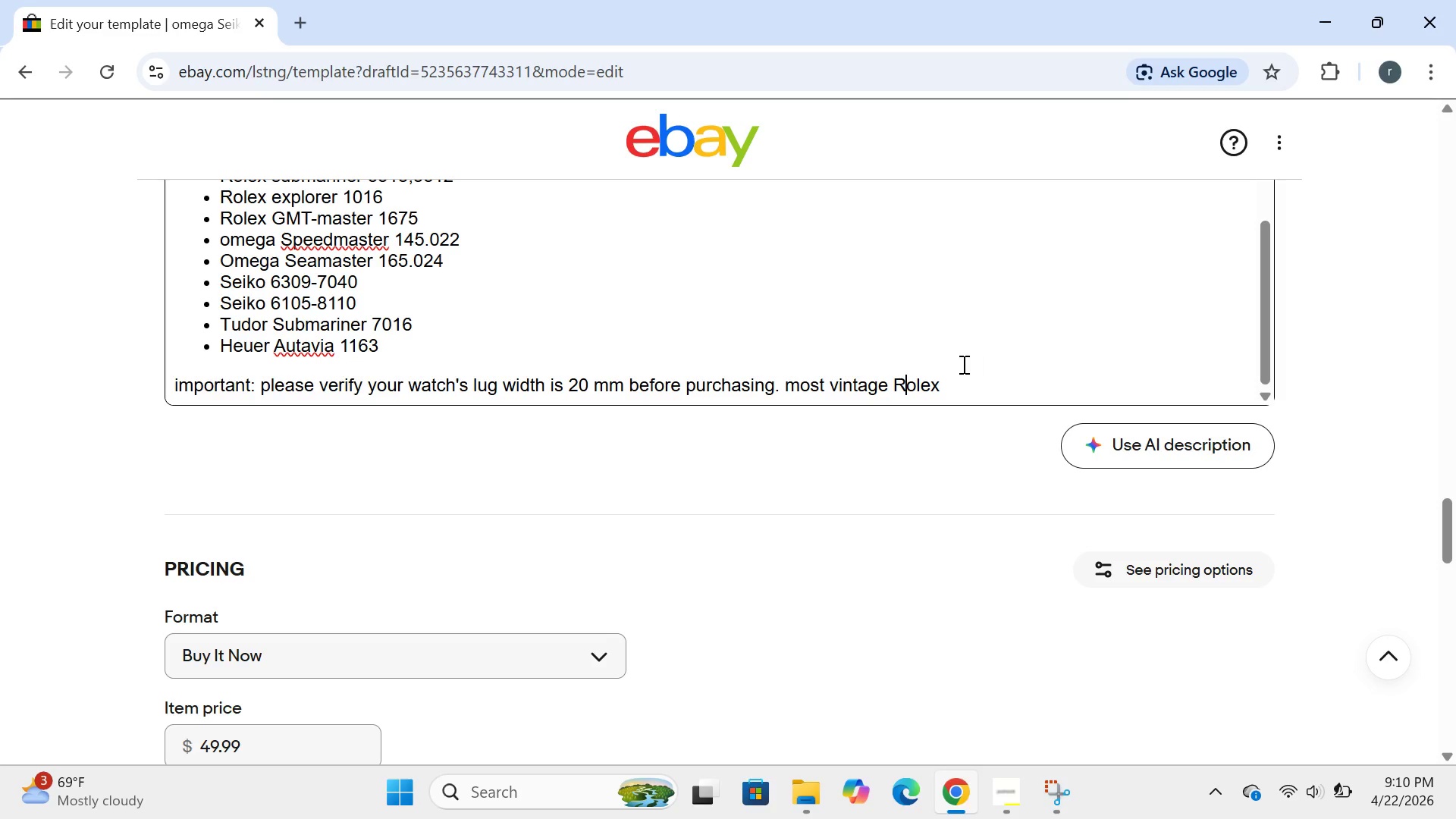 
left_click([949, 394])
 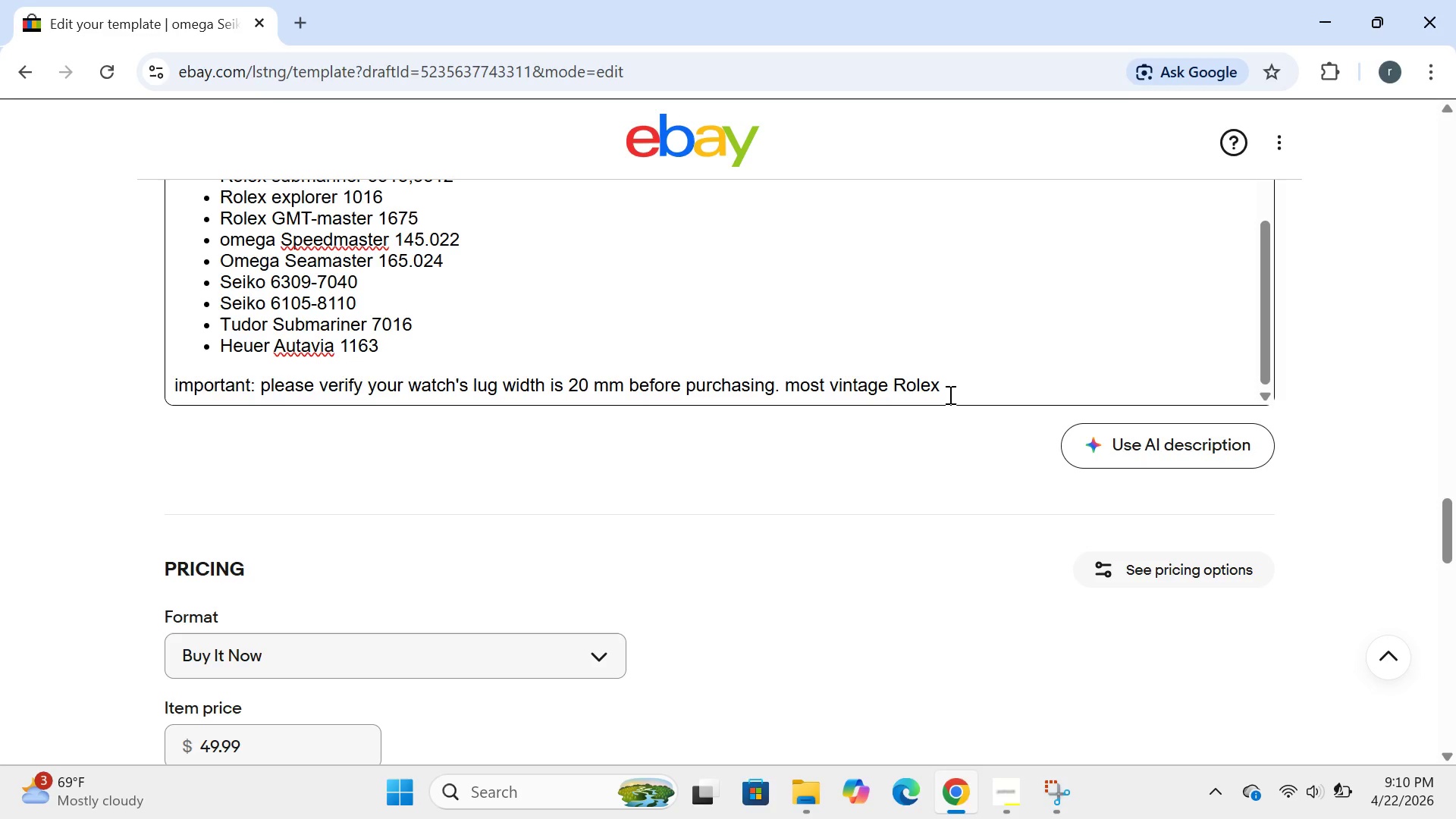 
type(,omega and seiko )
 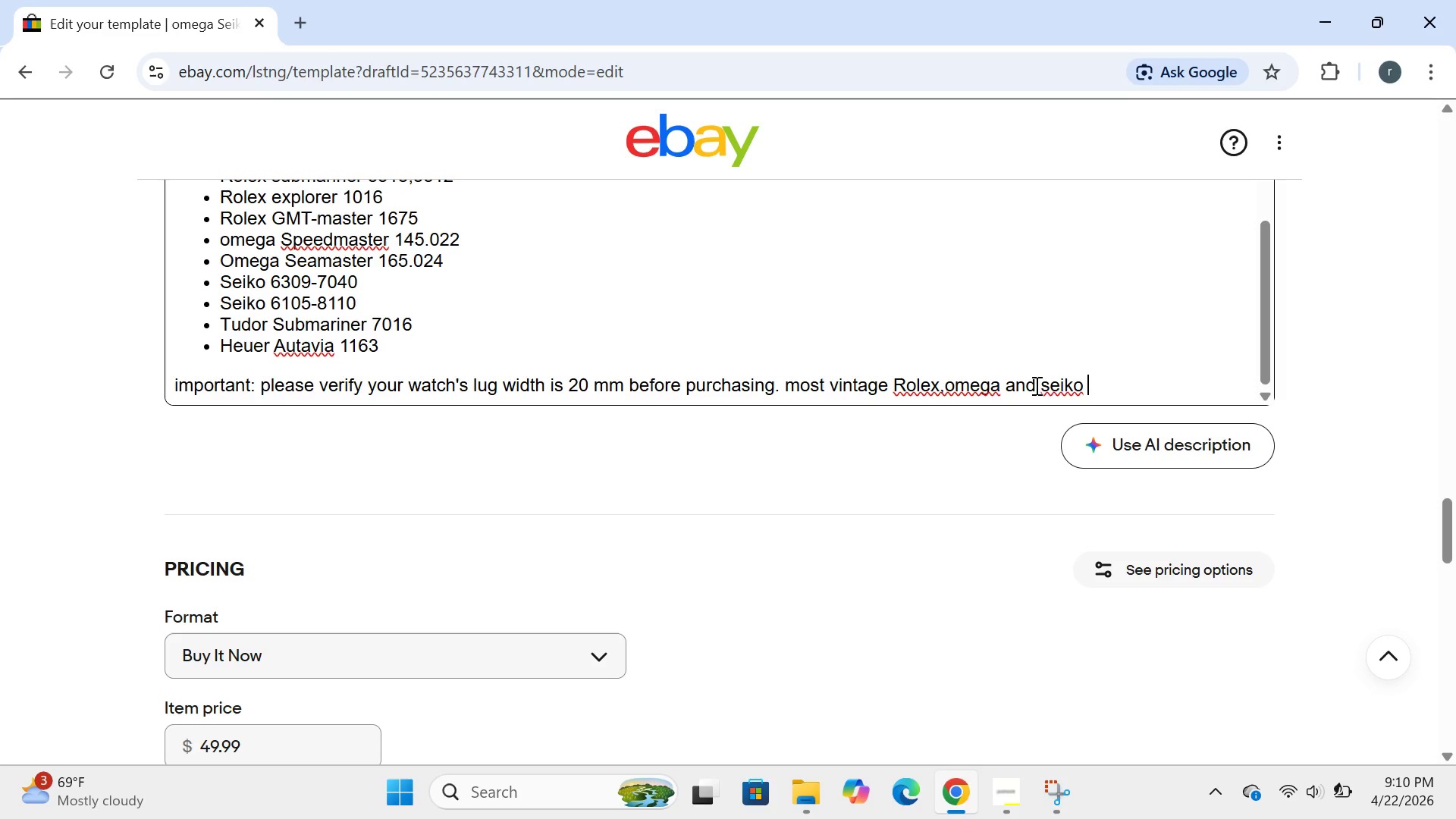 
left_click([948, 388])
 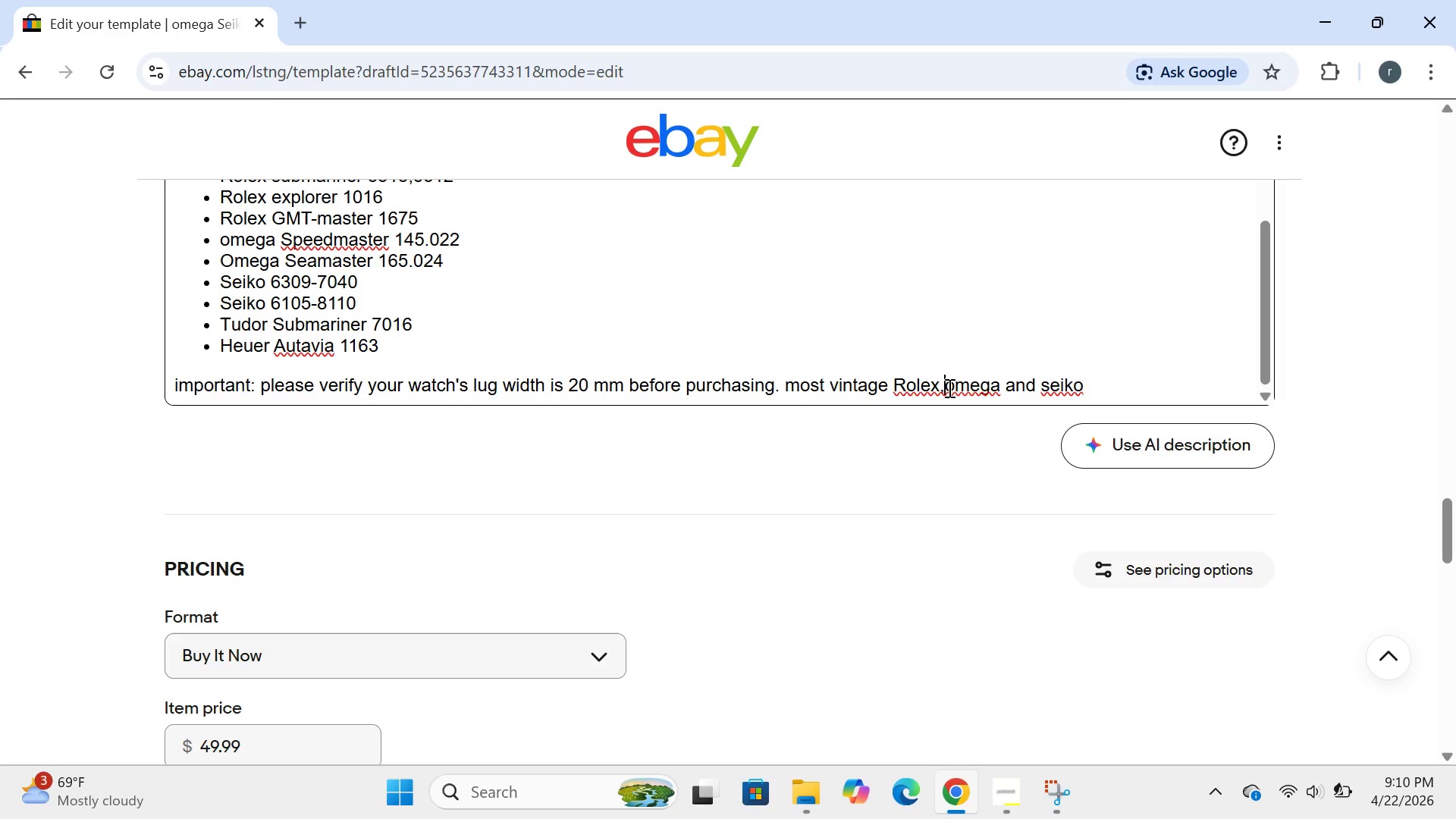 
key(Space)
 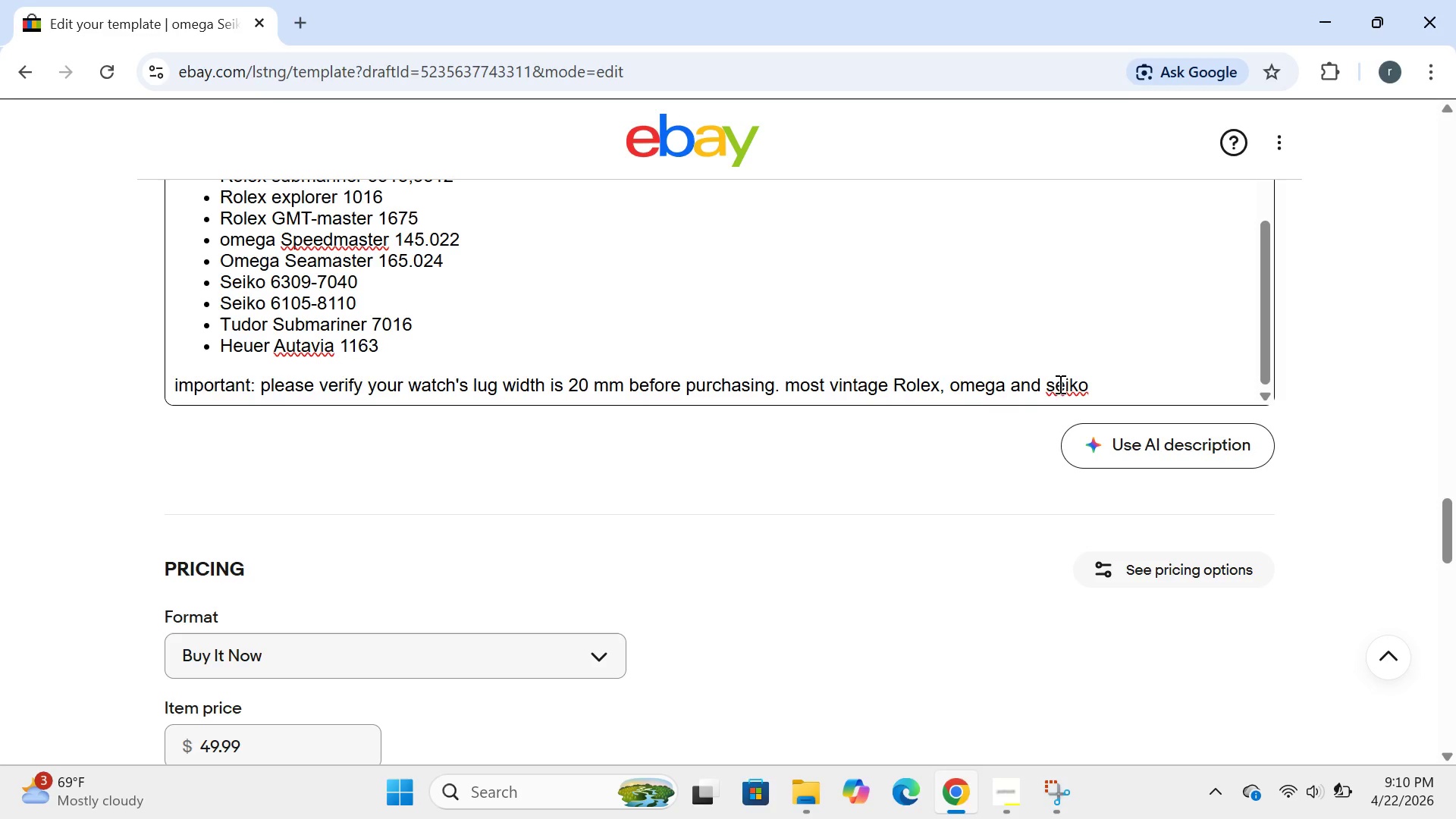 
left_click([1056, 384])
 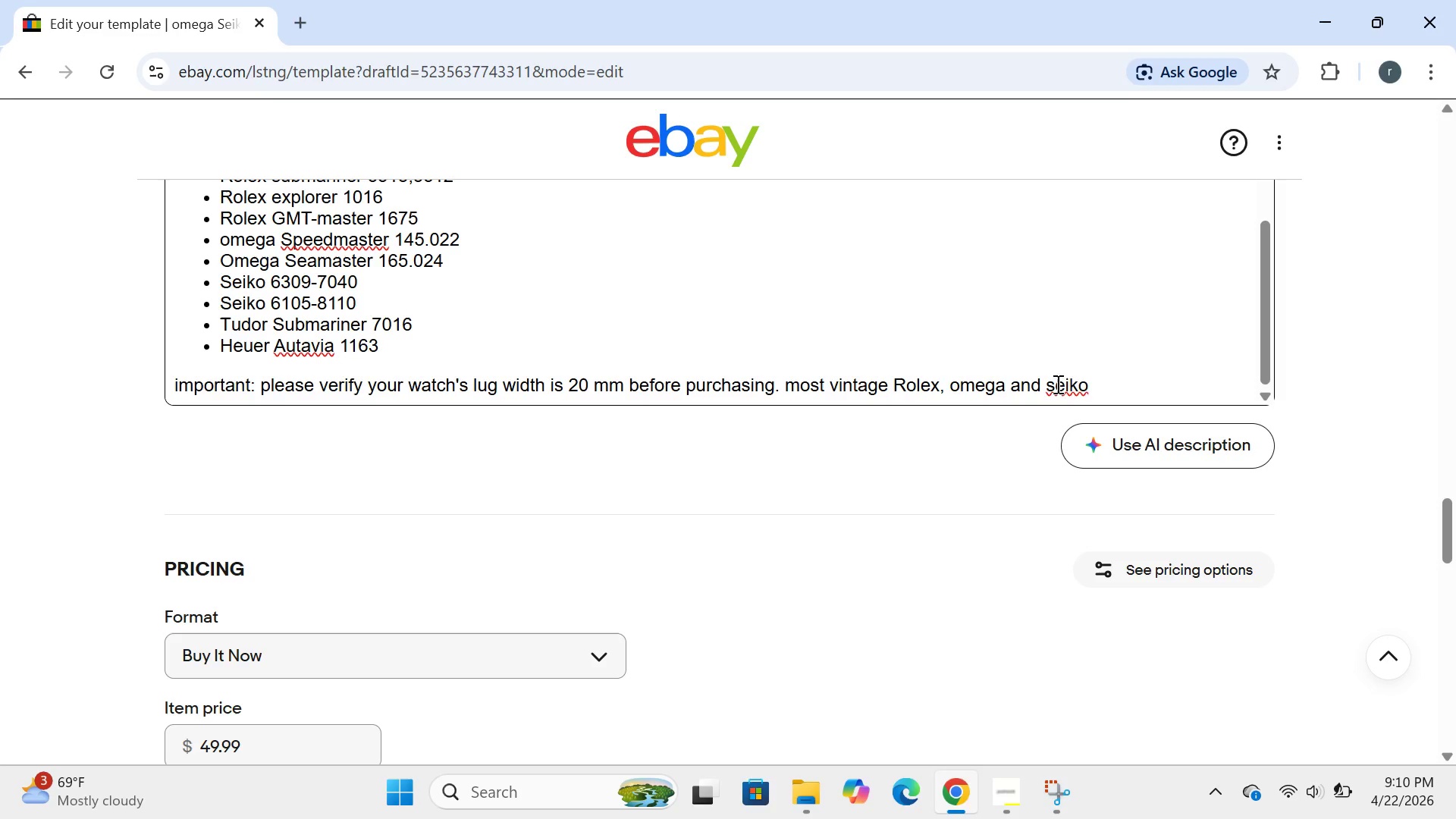 
key(Backspace)
 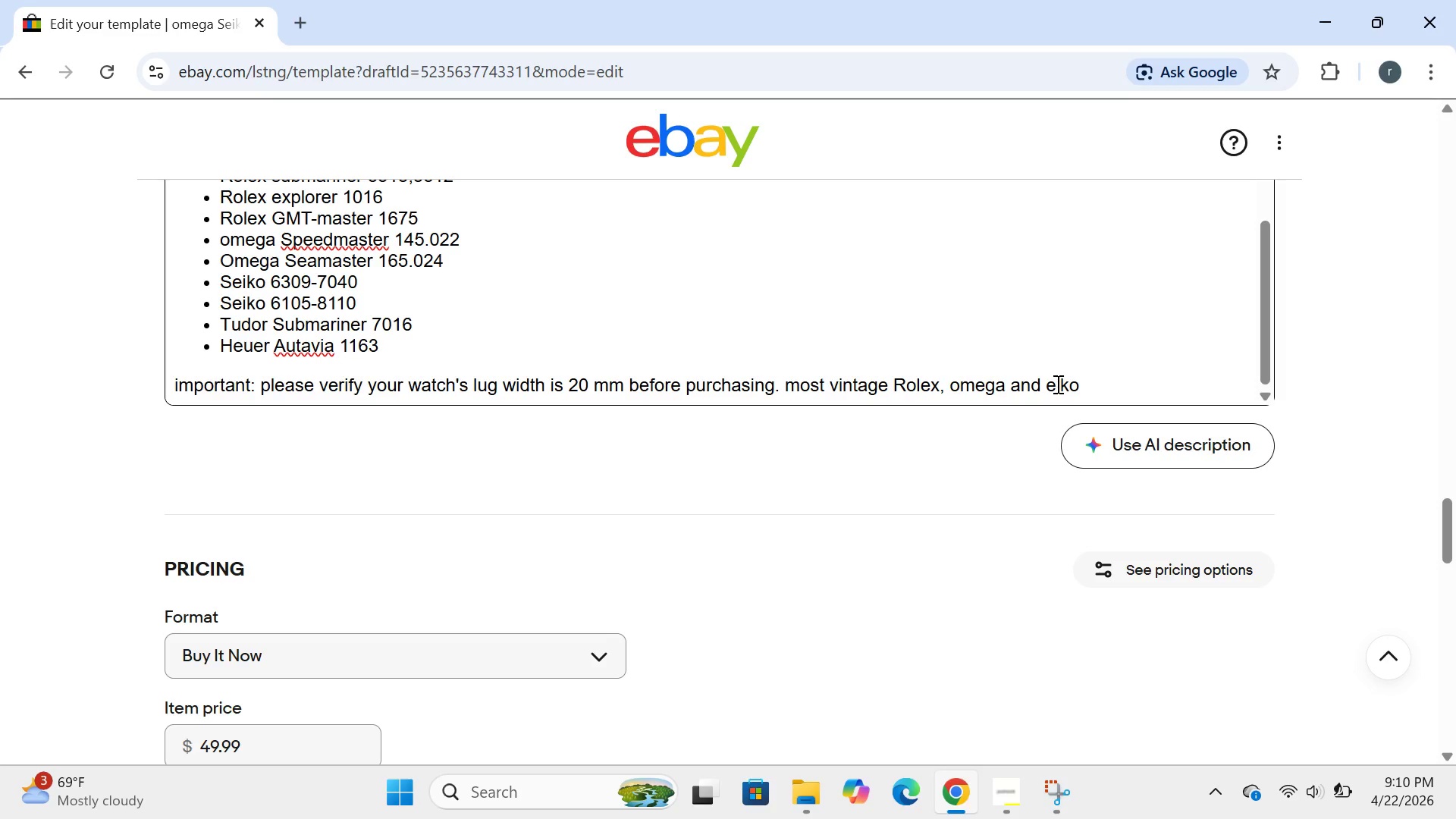 
key(CapsLock)
 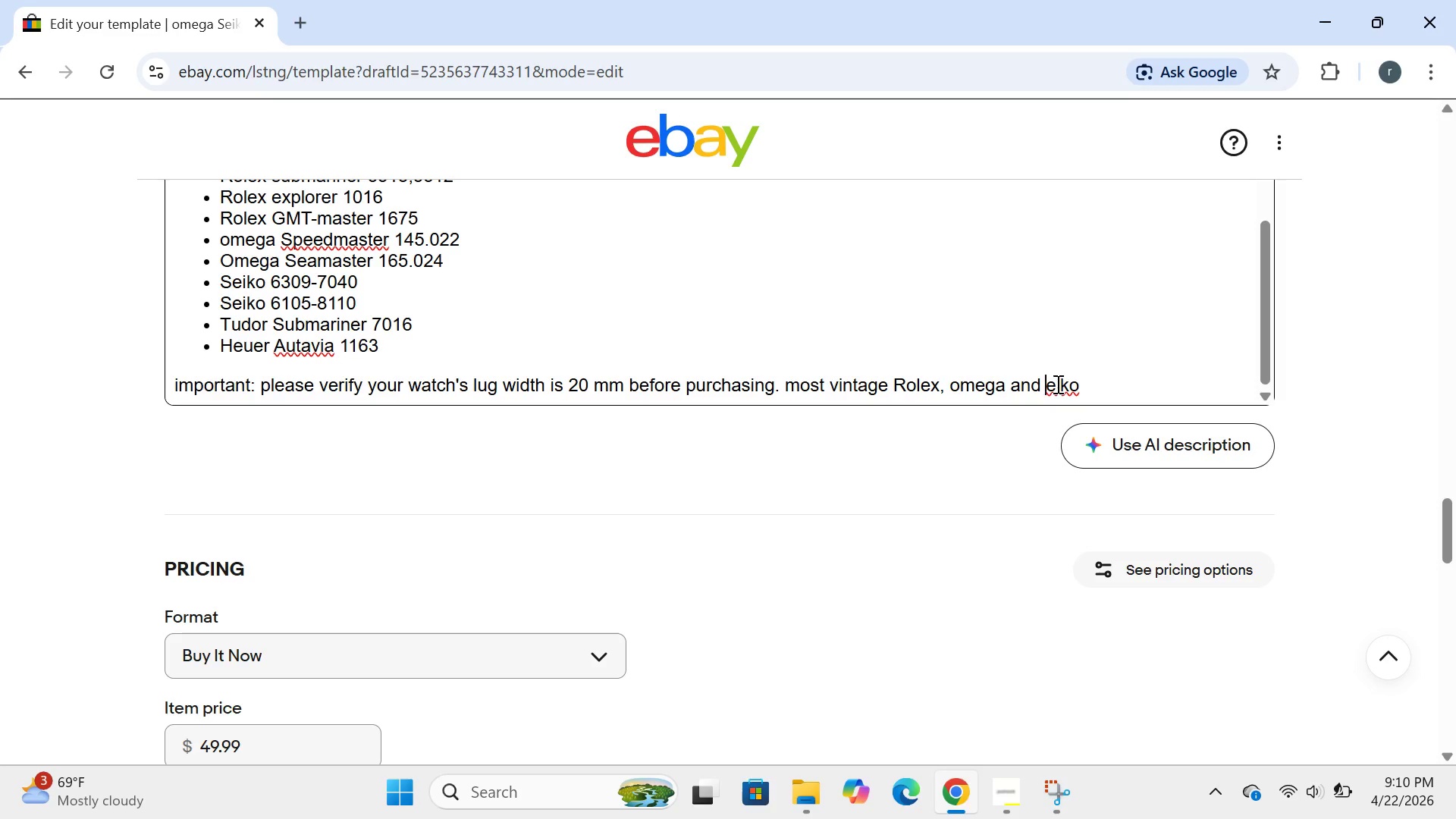 
key(S)
 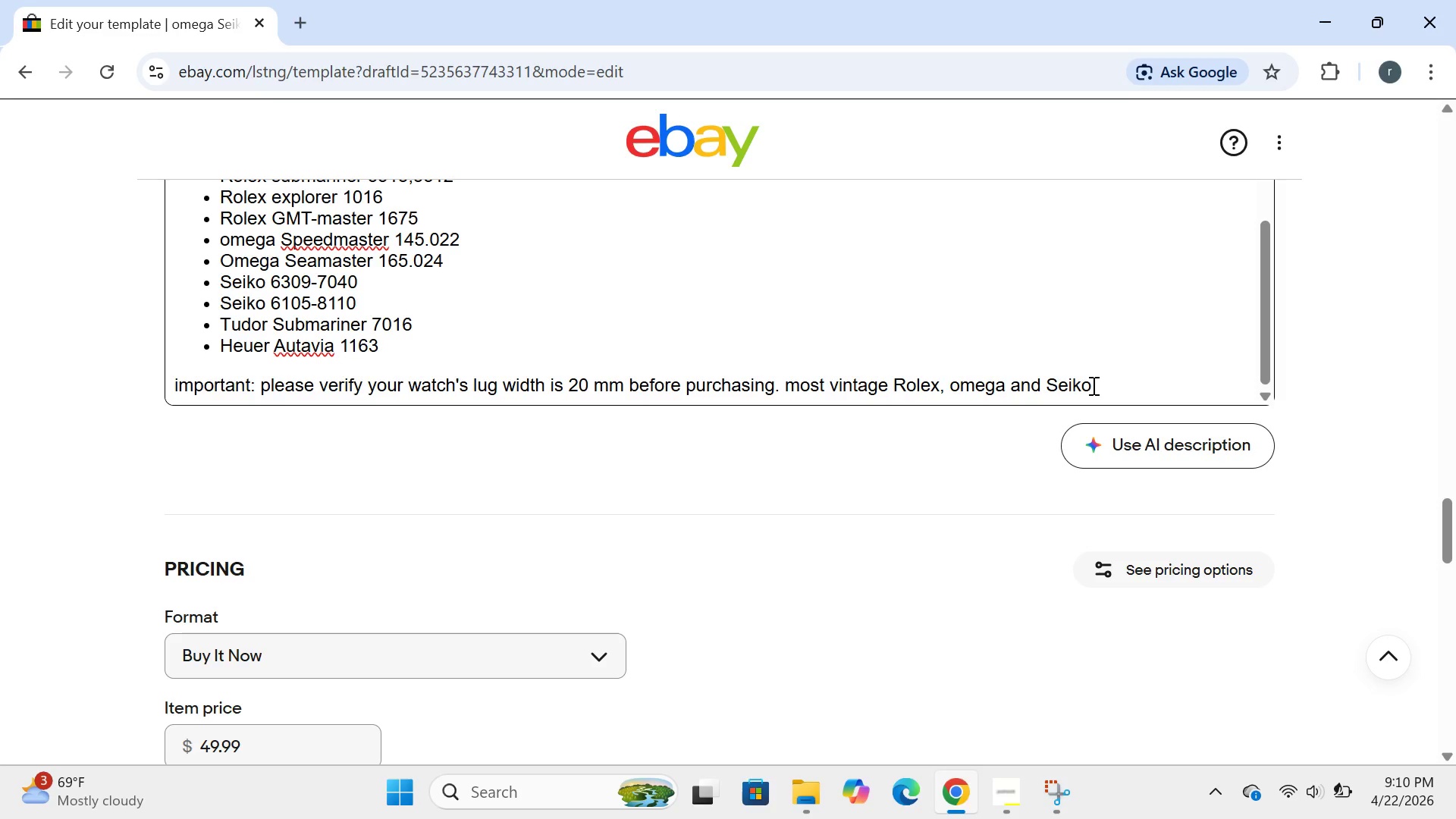 
left_click([1113, 377])
 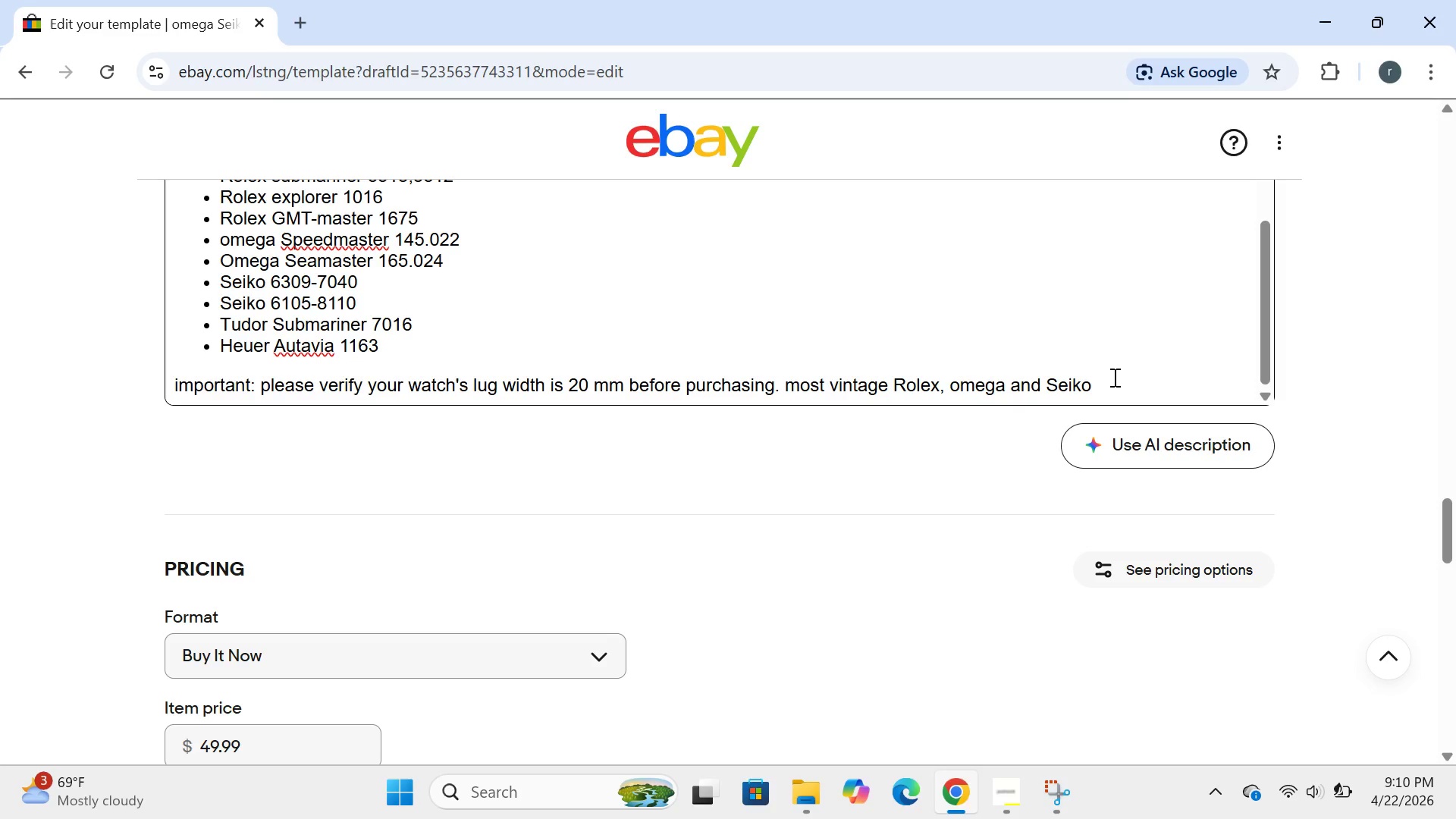 
type(Dive')
key(Backspace)
type(.)
key(Backspace)
type(/sport watches use 200)
key(Backspace)
type(mm,by)
key(Backspace)
type(ut some models )
 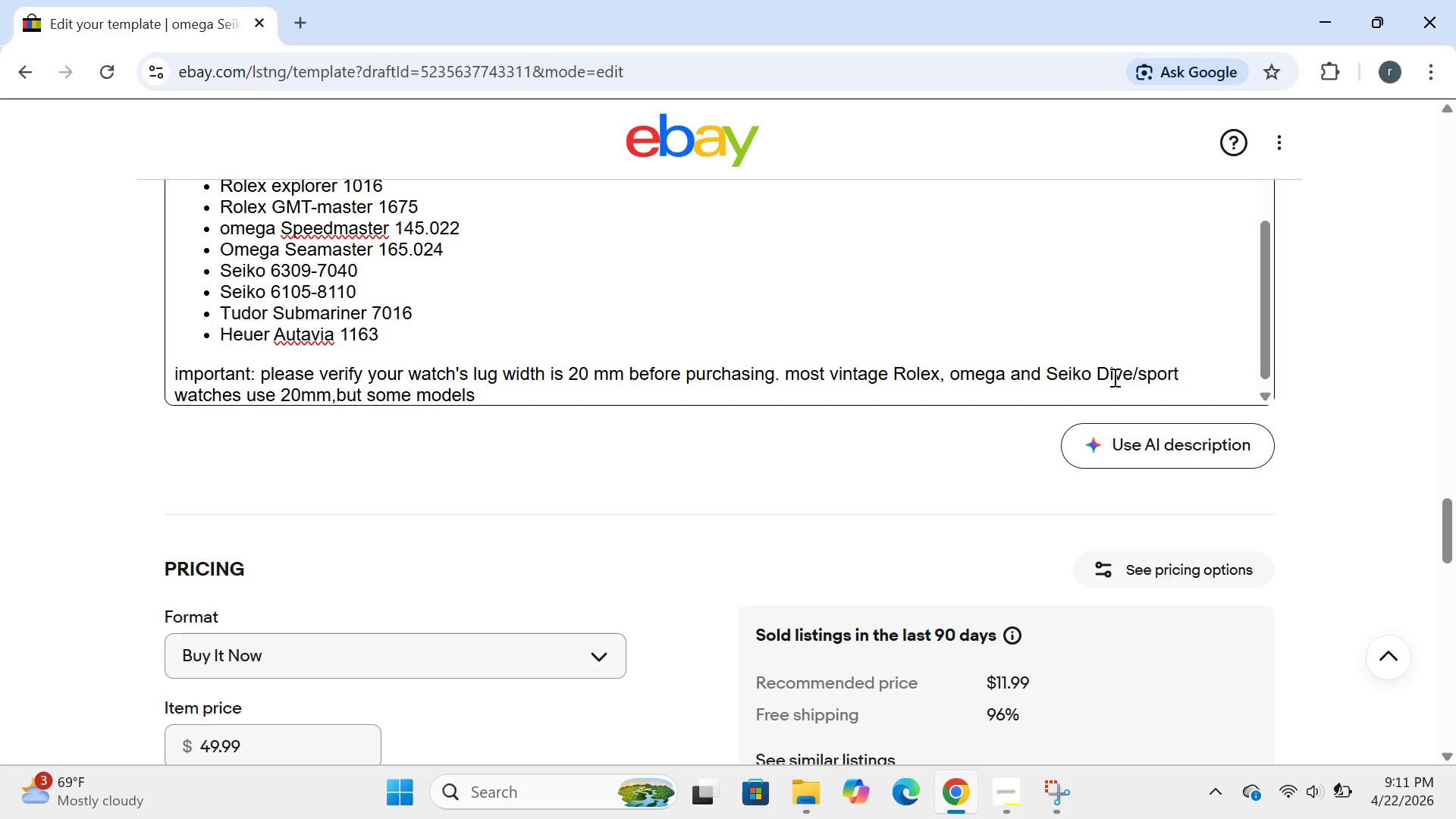 
wait(18.22)
 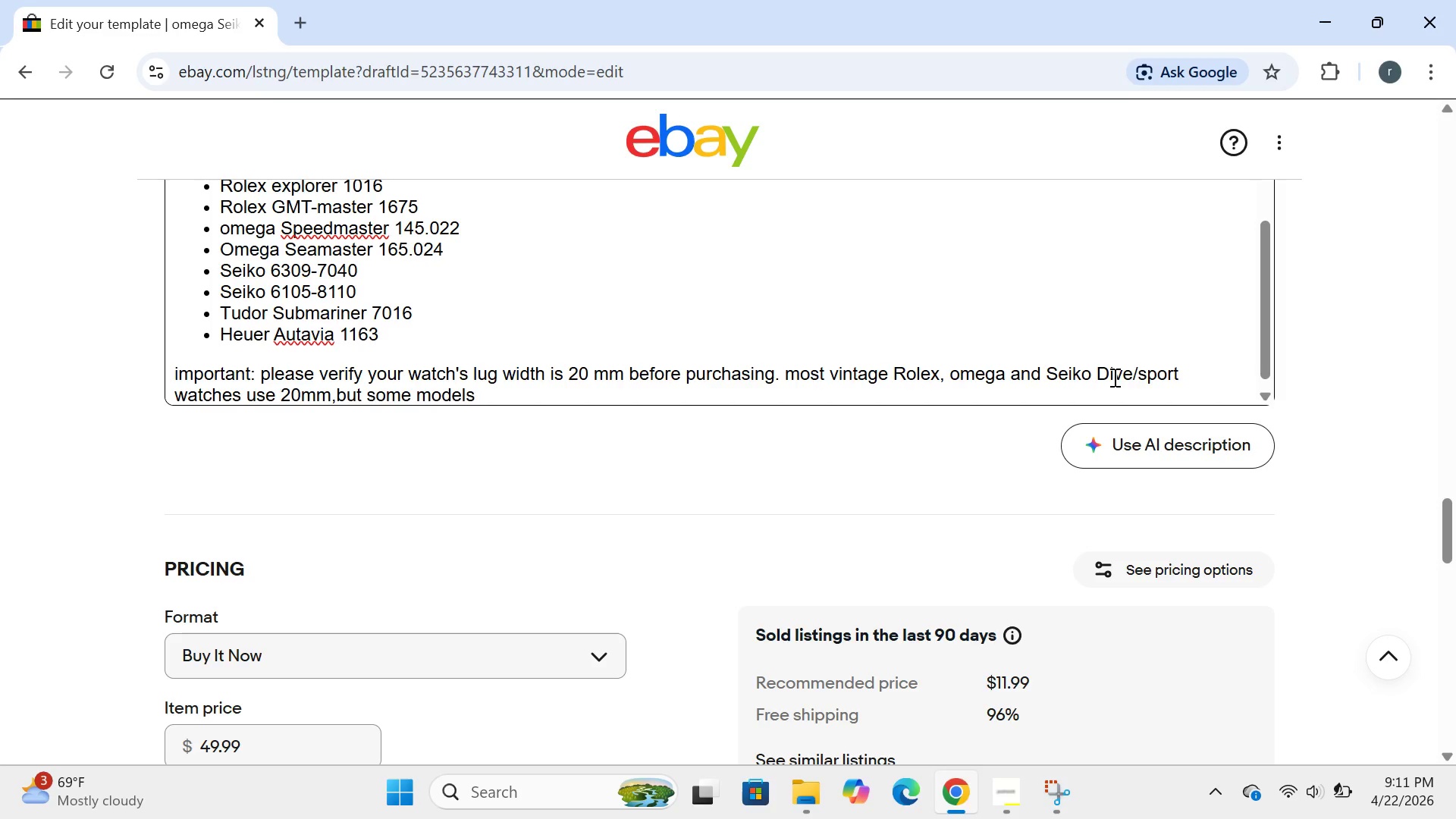 
type(vary.)
 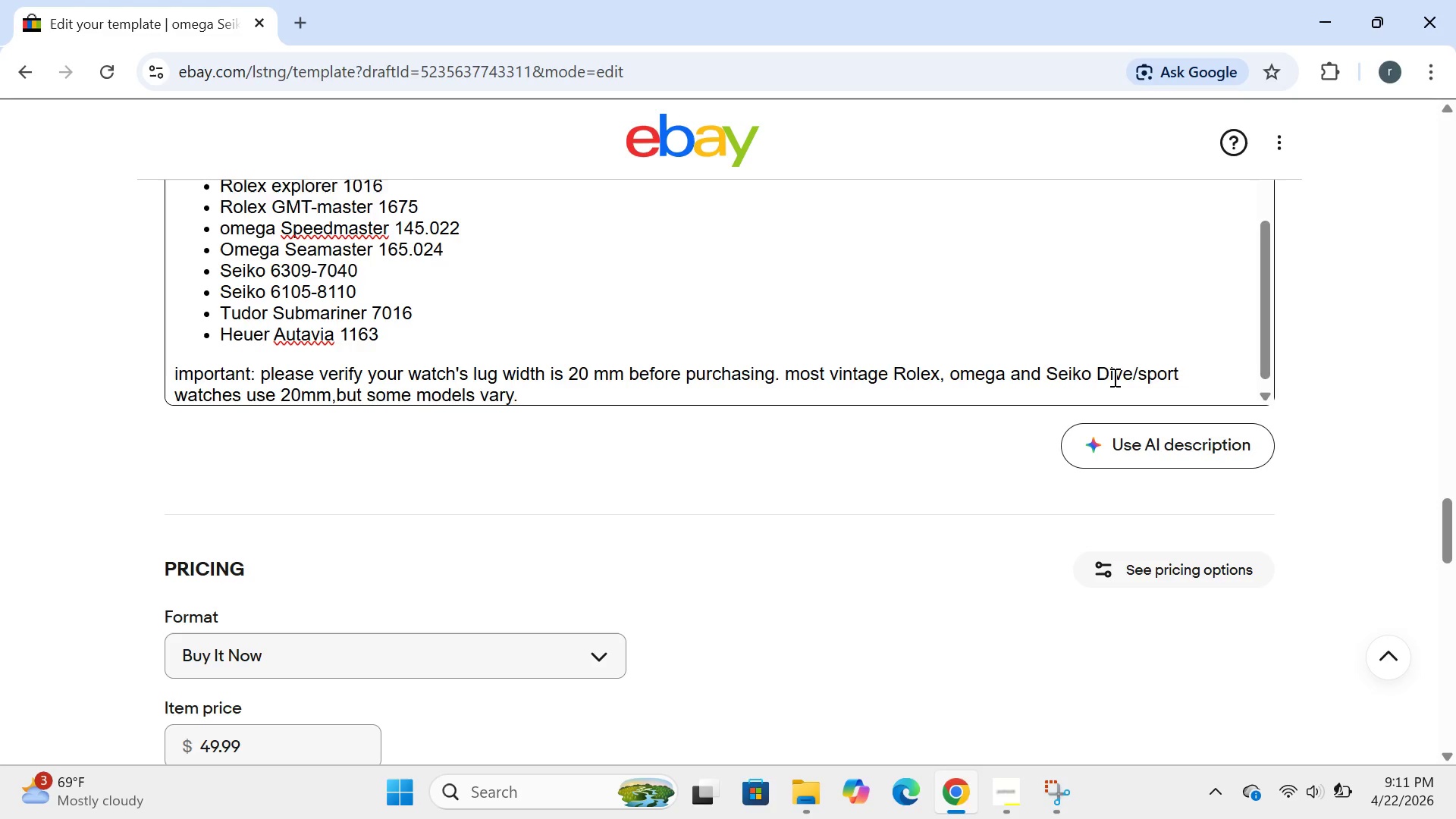 
key(Enter)
 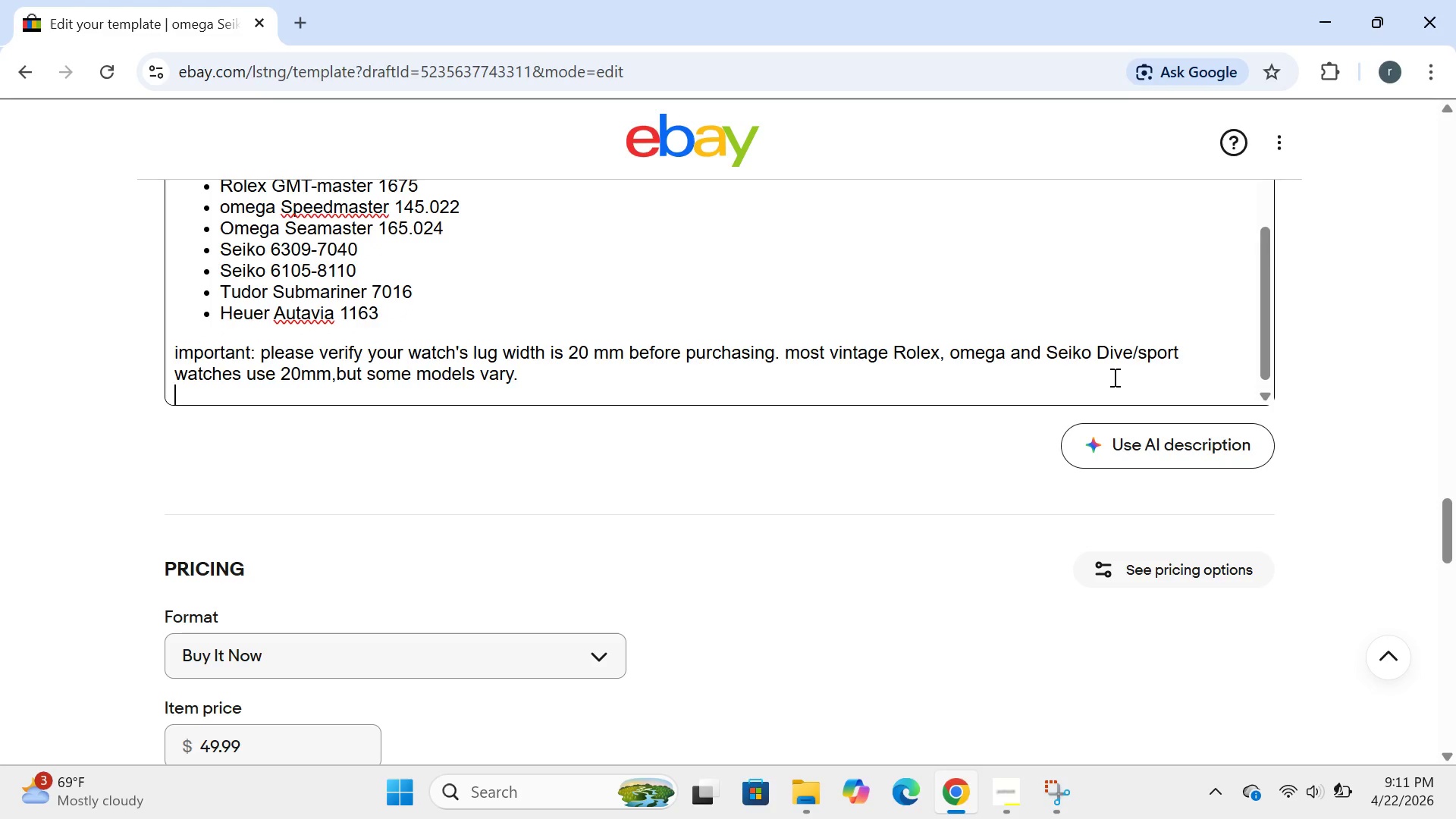 
type(shipping and gurantee)
 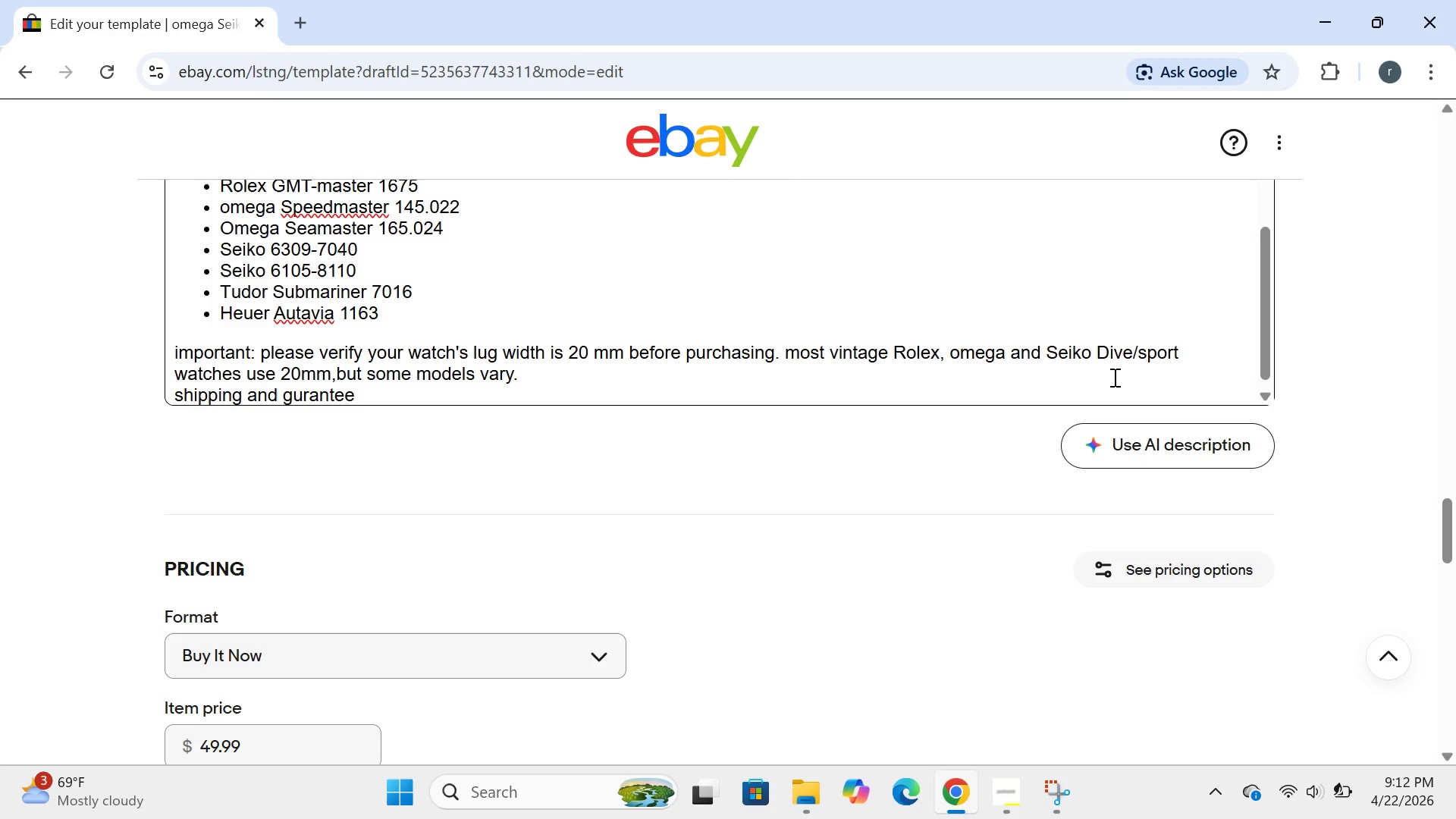 
key(Enter)
 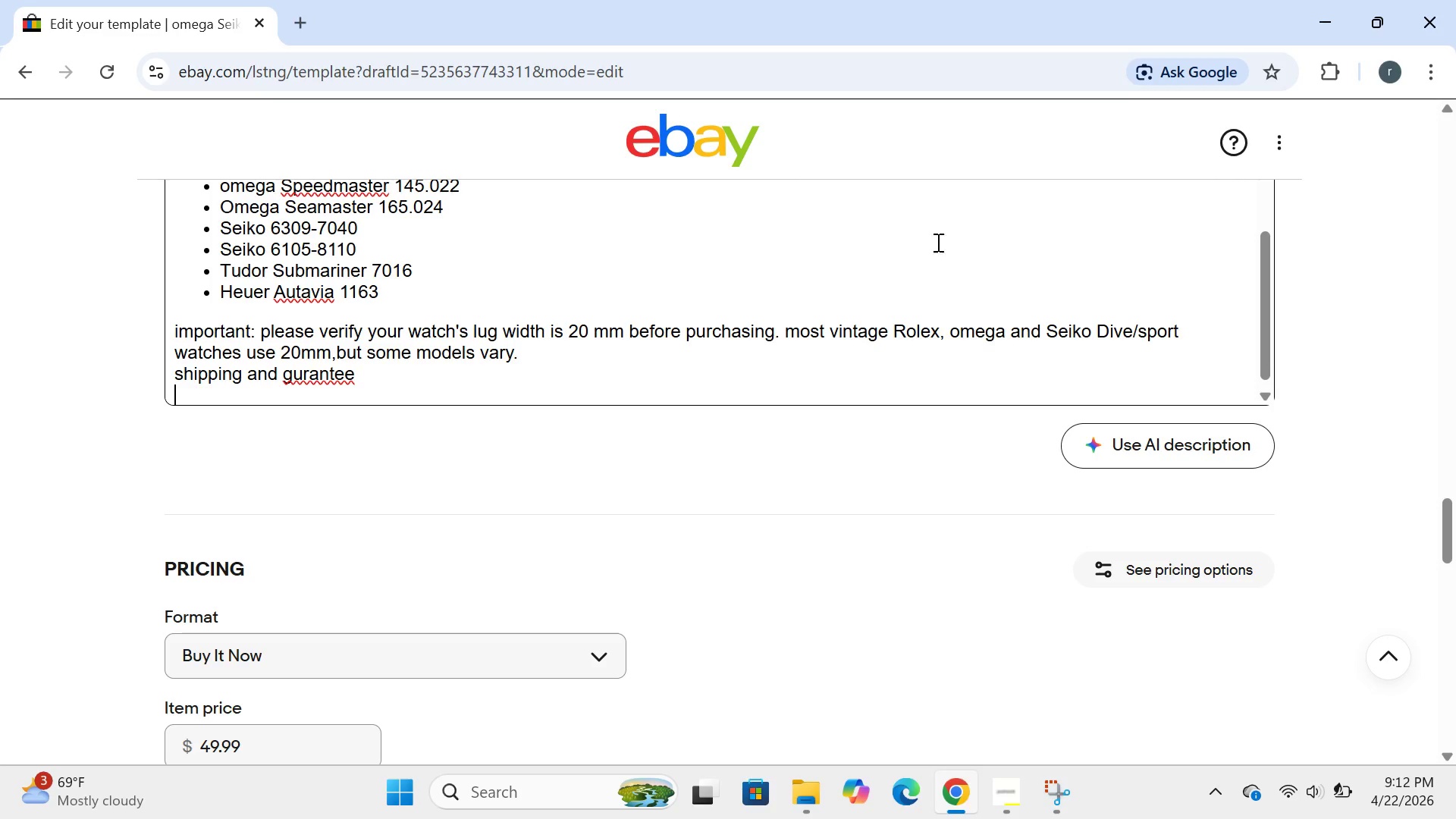 
left_click([290, 366])
 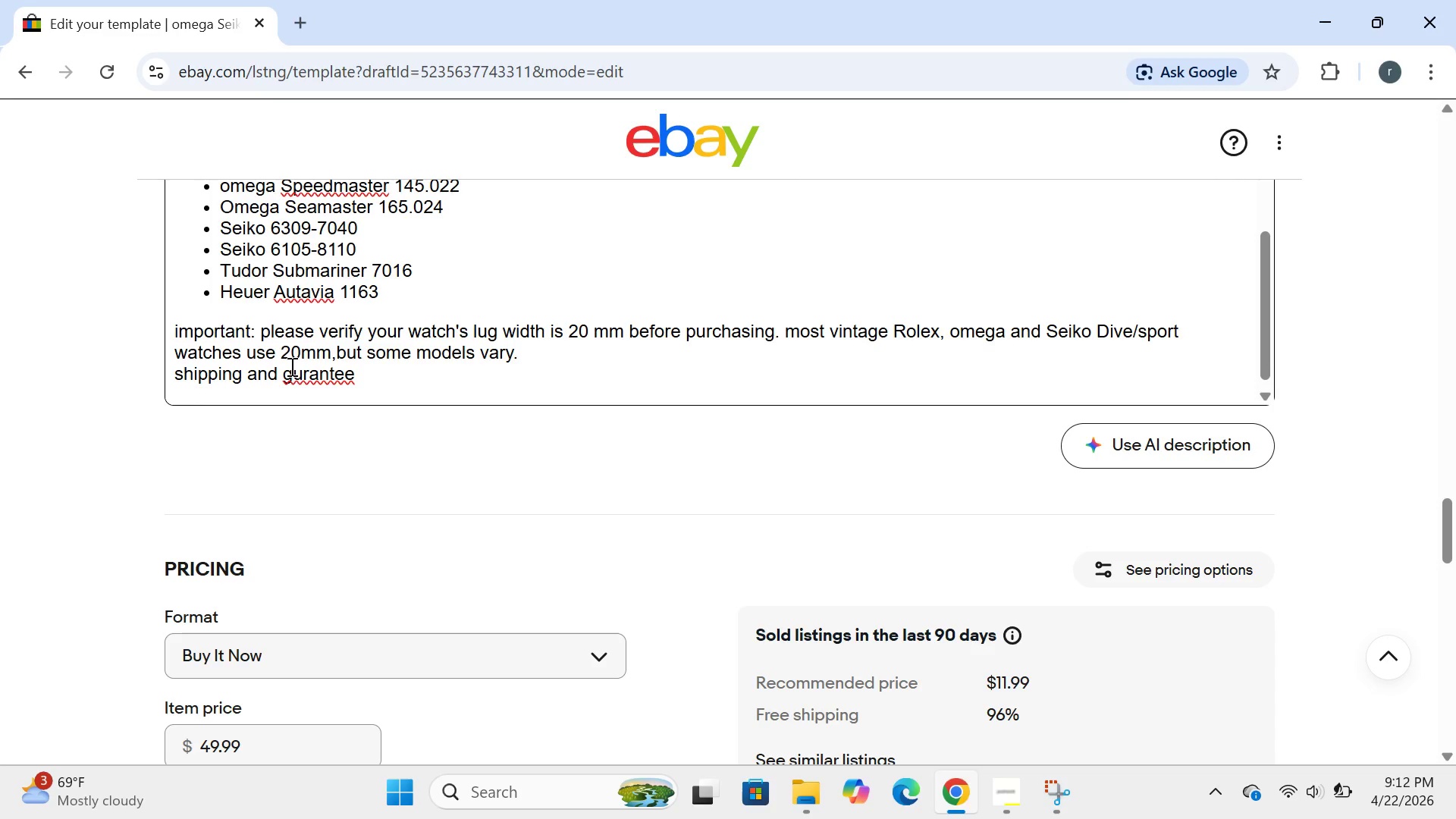 
key(Backspace)
 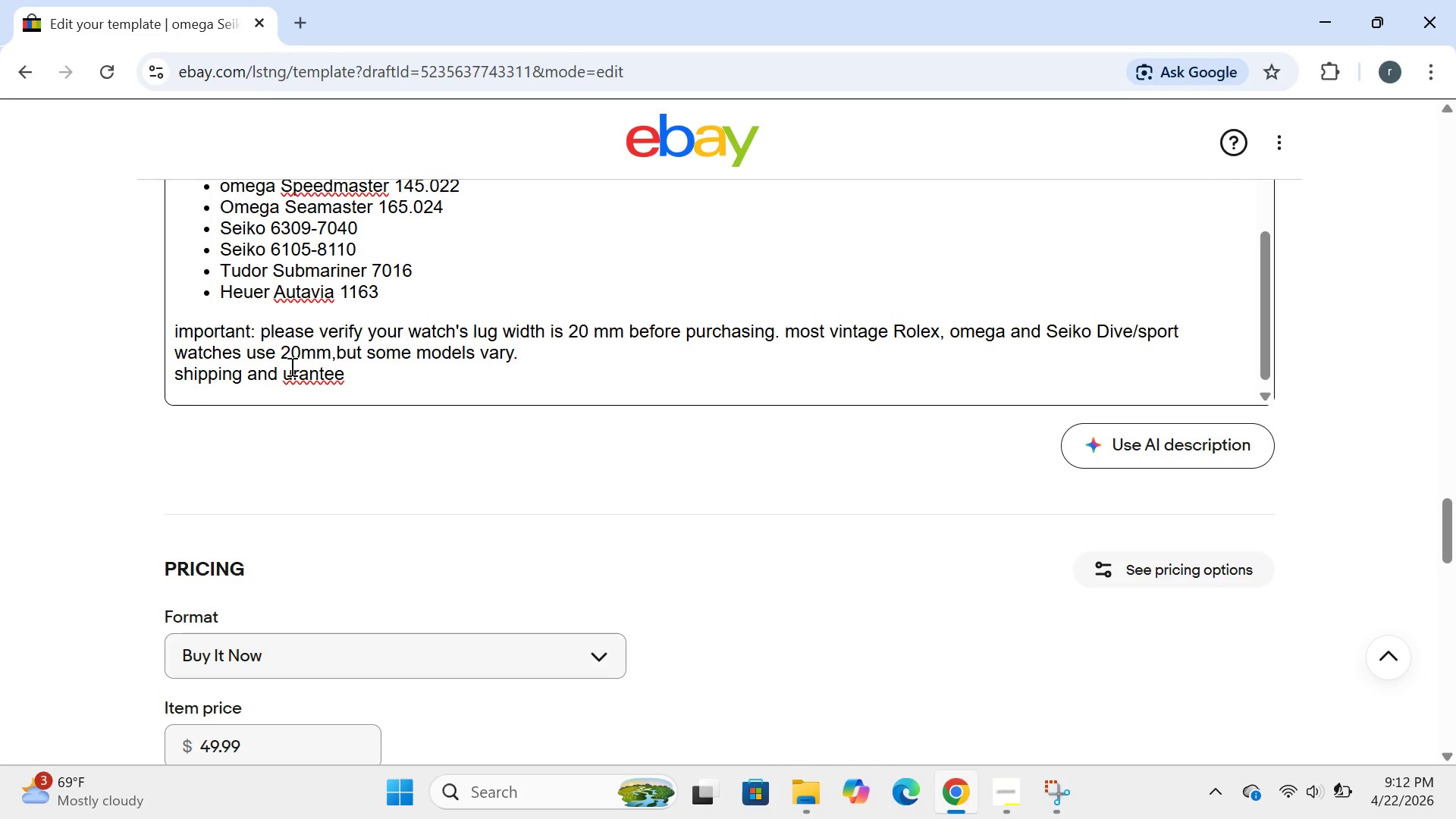 
key(CapsLock)
 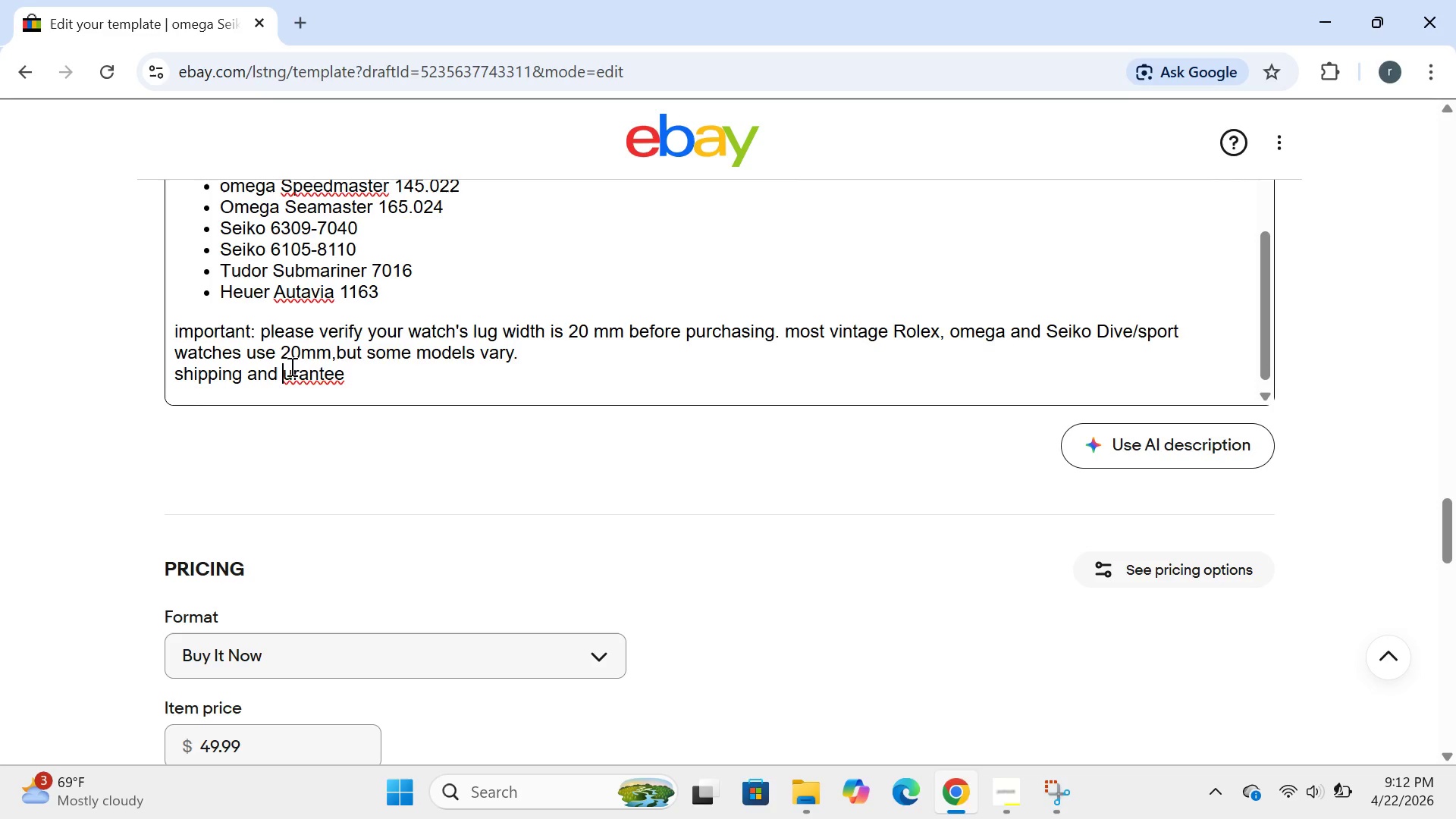 
key(G)
 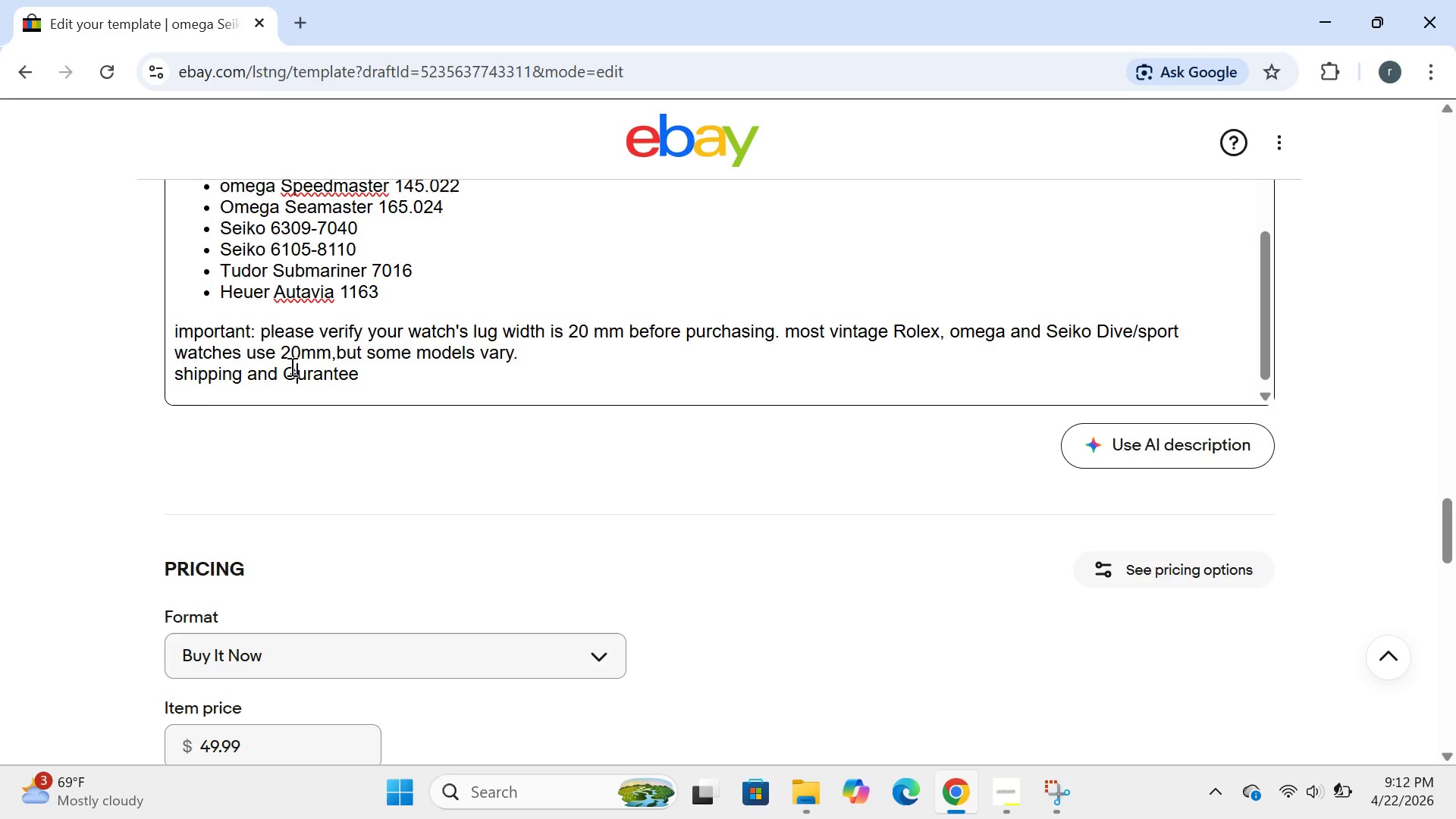 
key(CapsLock)
 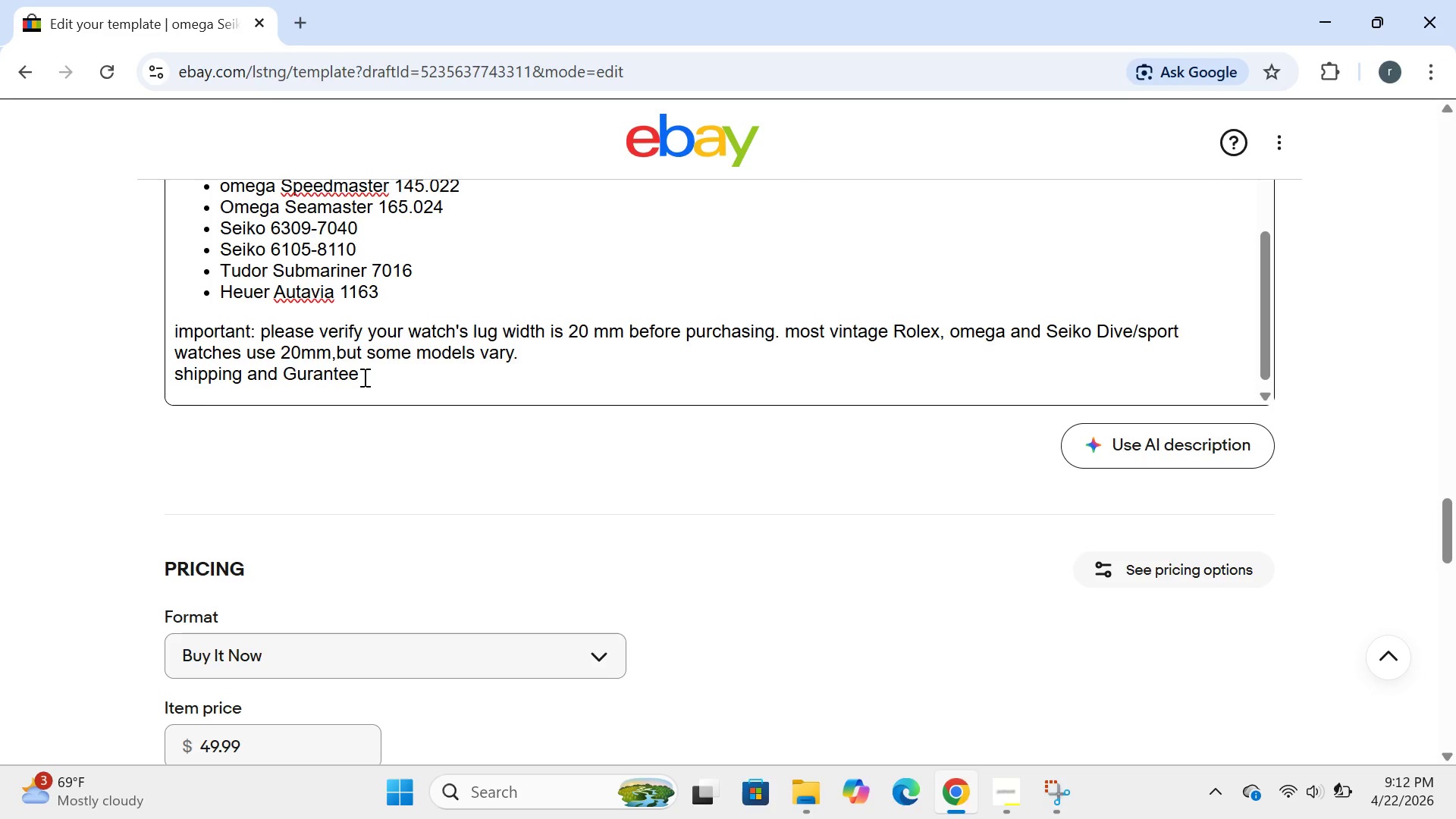 
left_click([362, 374])
 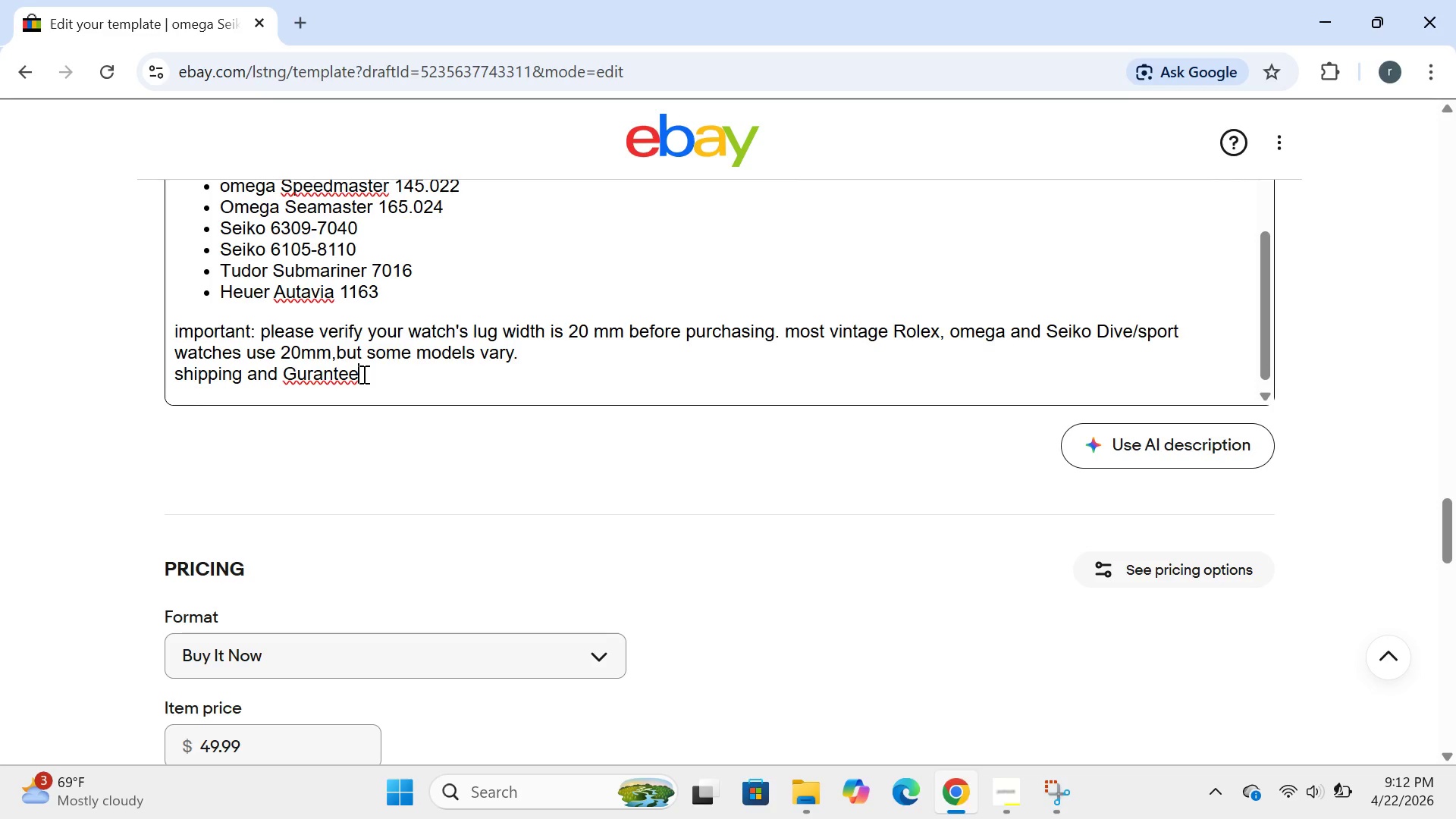 
key(CapsLock)
 